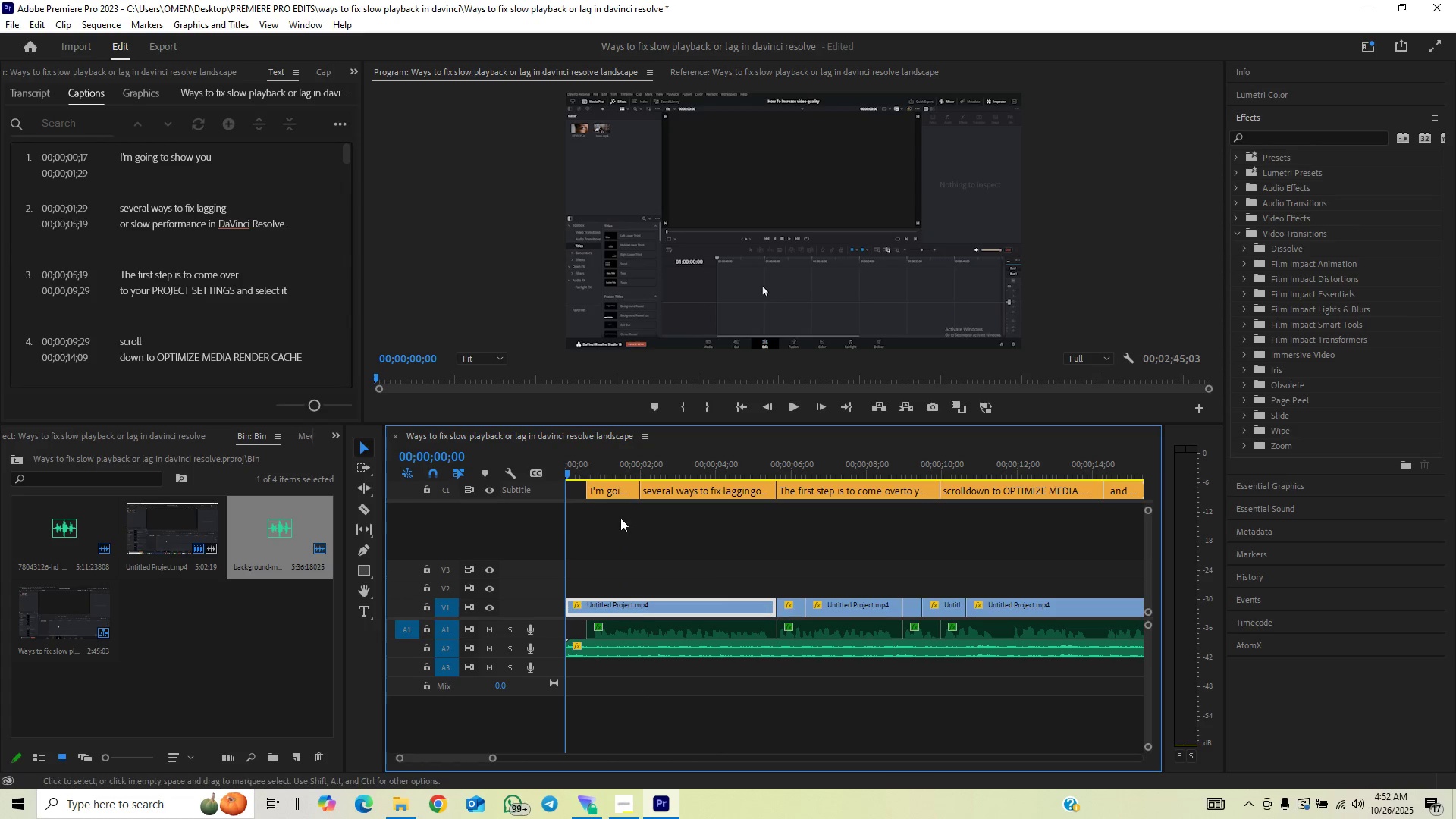 
key(Space)
 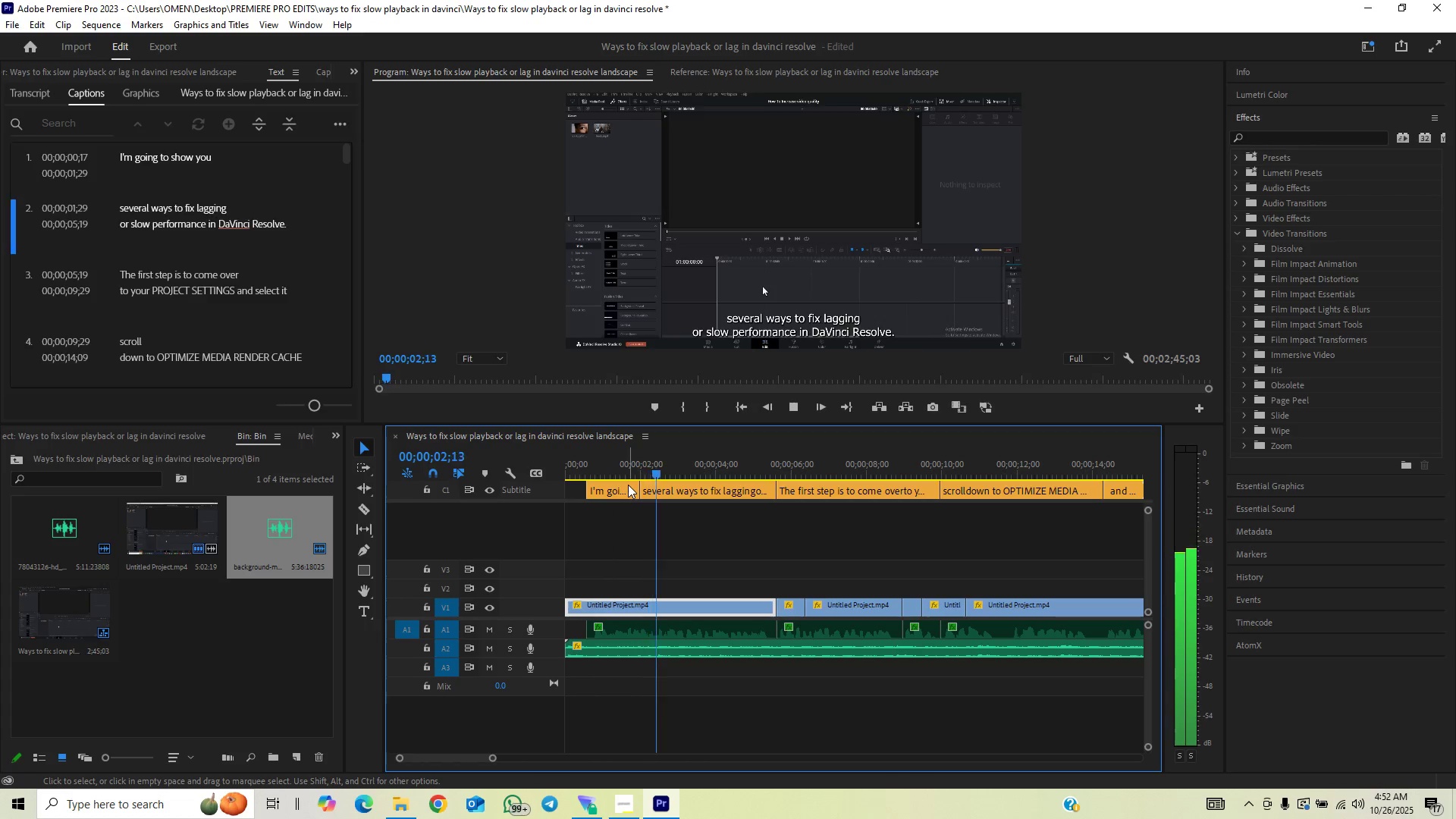 
key(Space)
 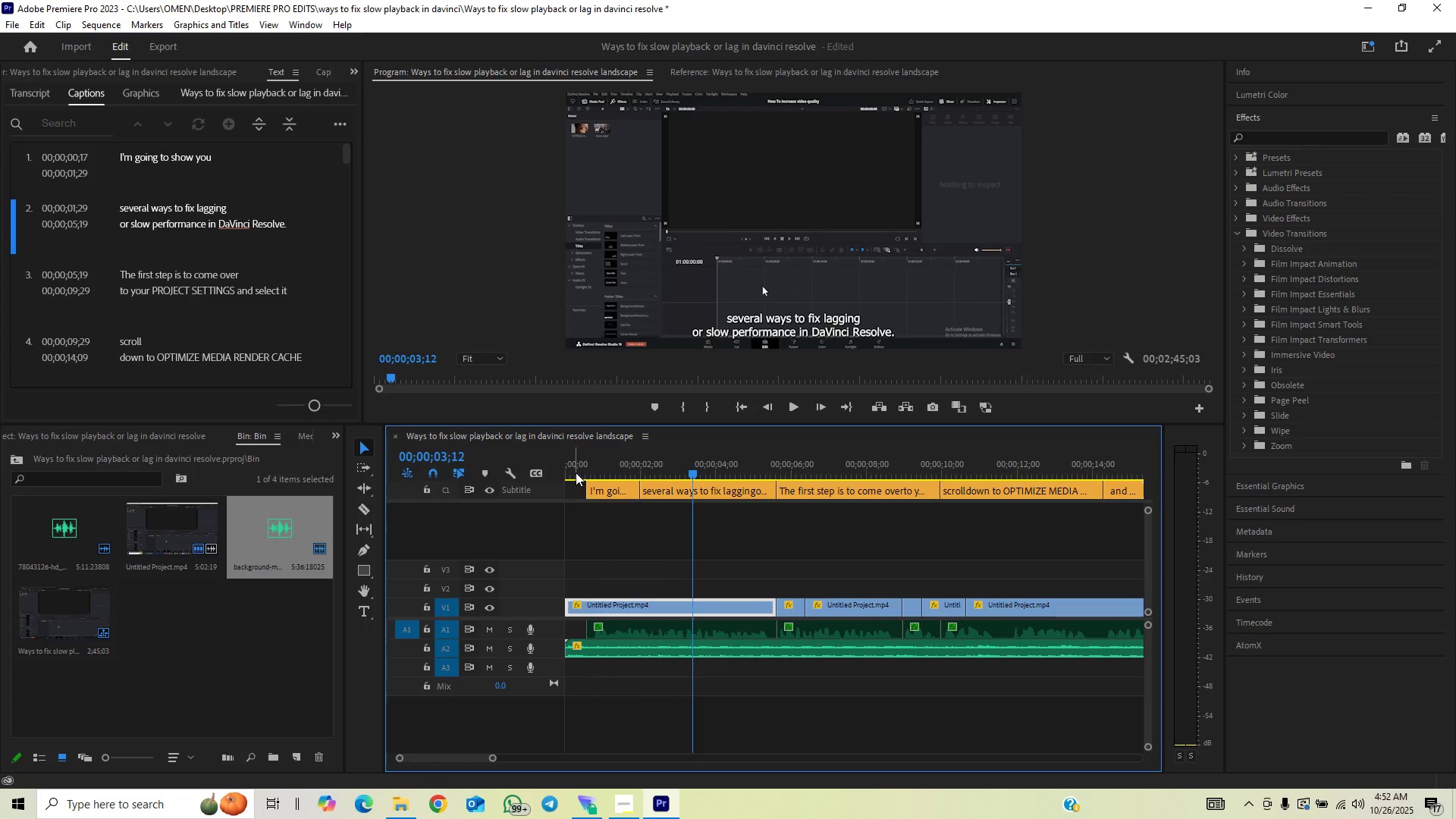 
left_click_drag(start_coordinate=[576, 465], to_coordinate=[500, 488])
 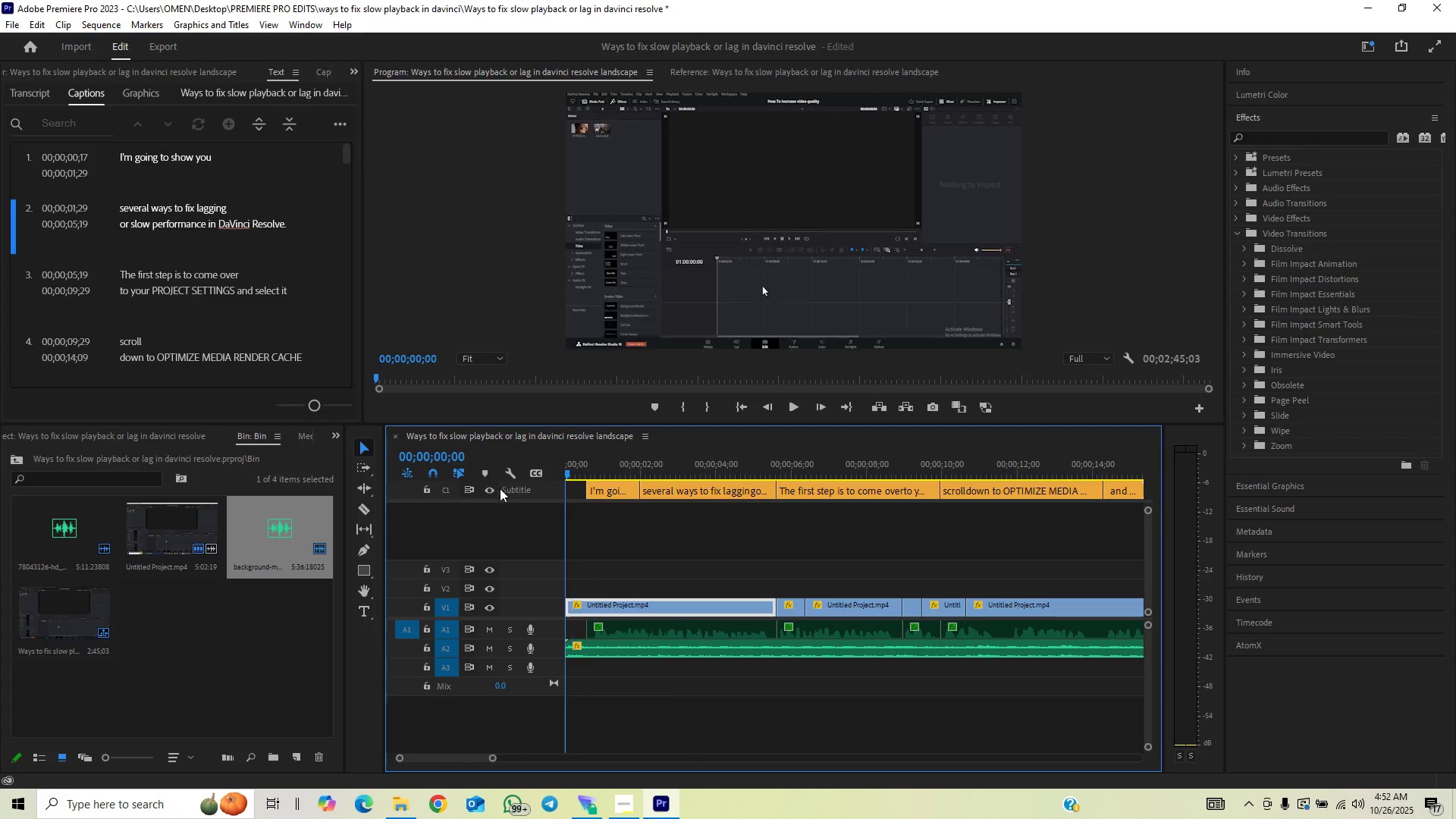 
key(Space)
 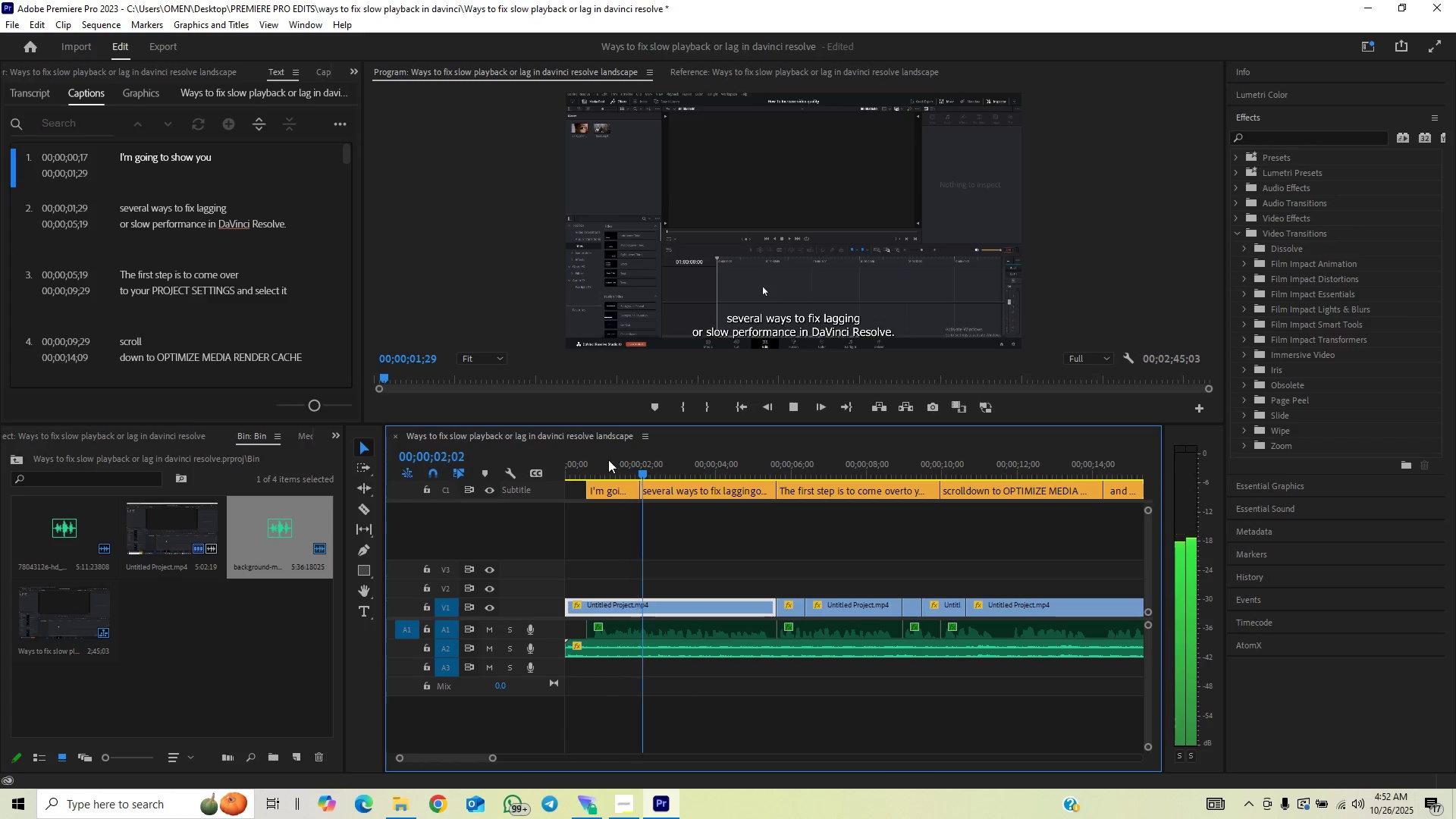 
key(Space)
 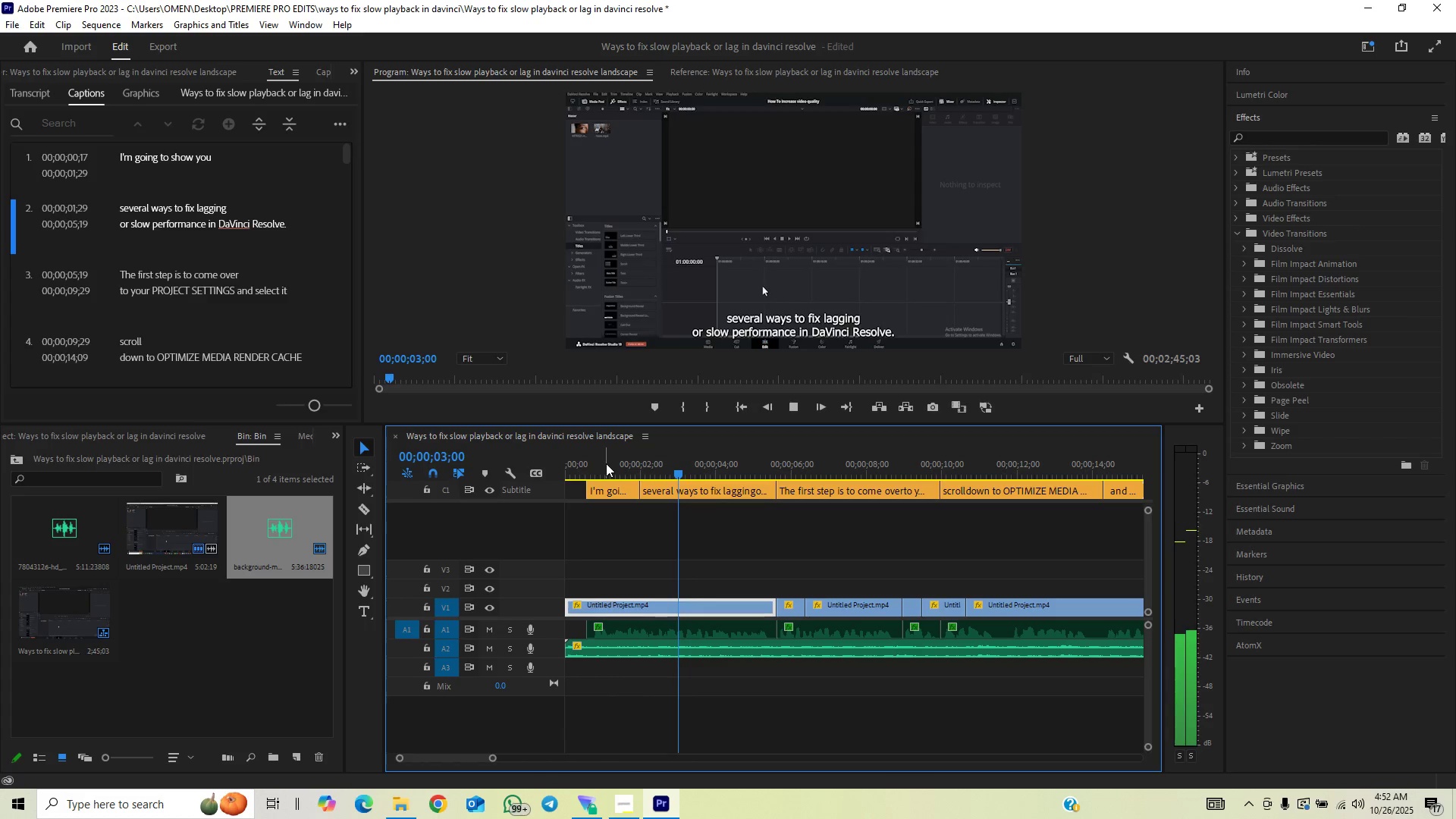 
left_click_drag(start_coordinate=[606, 463], to_coordinate=[516, 492])
 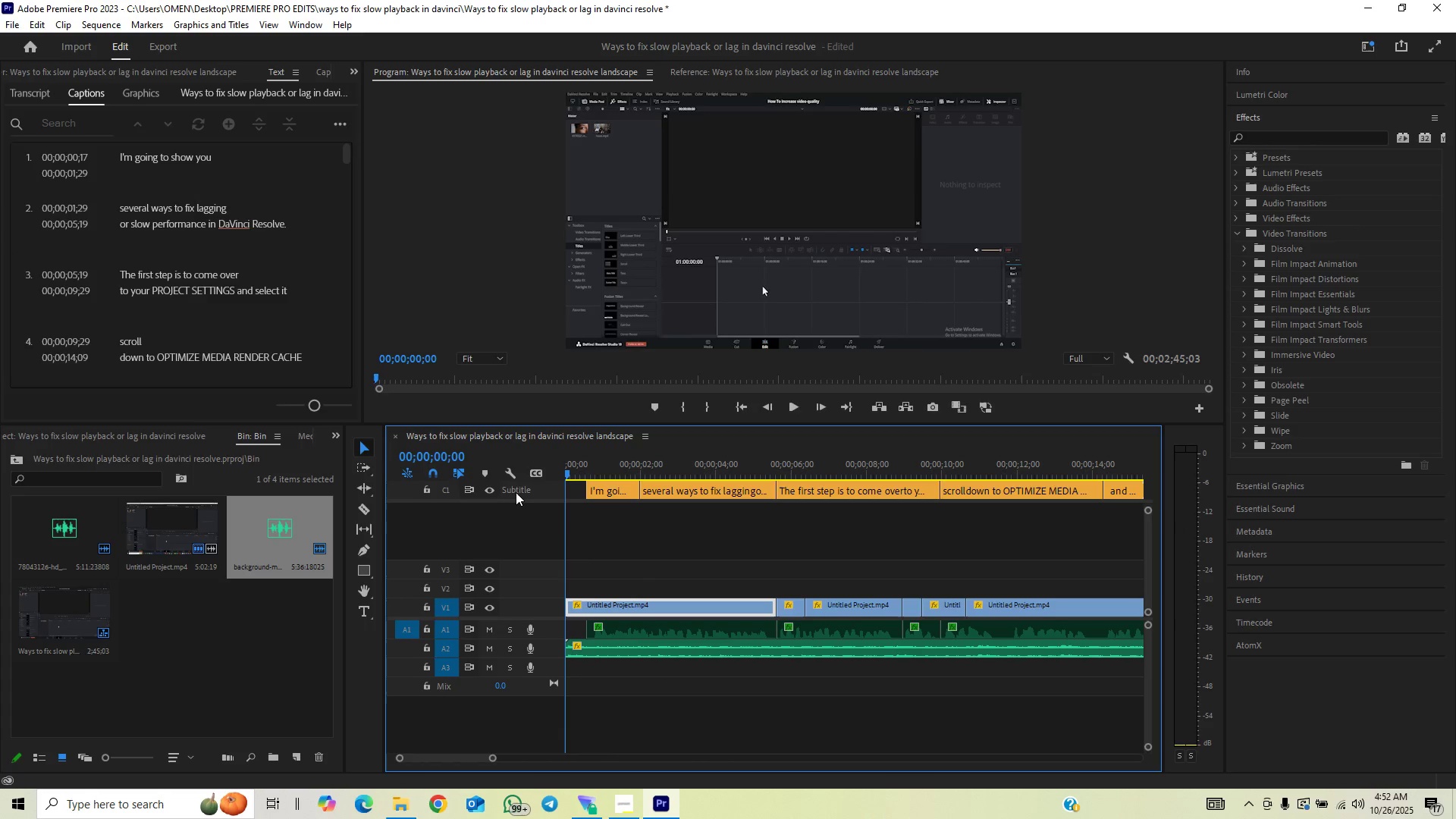 
key(Space)
 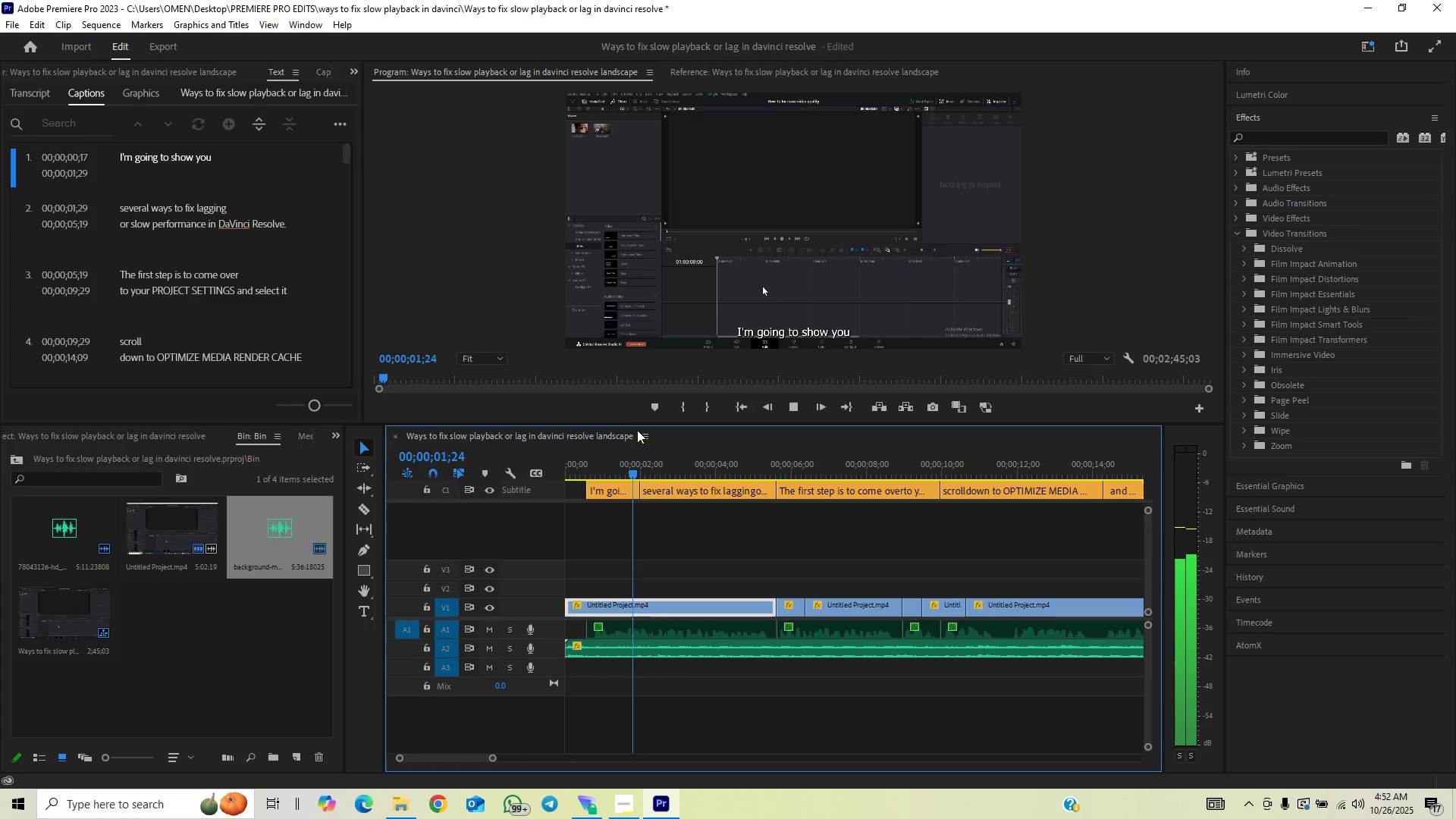 
key(Space)
 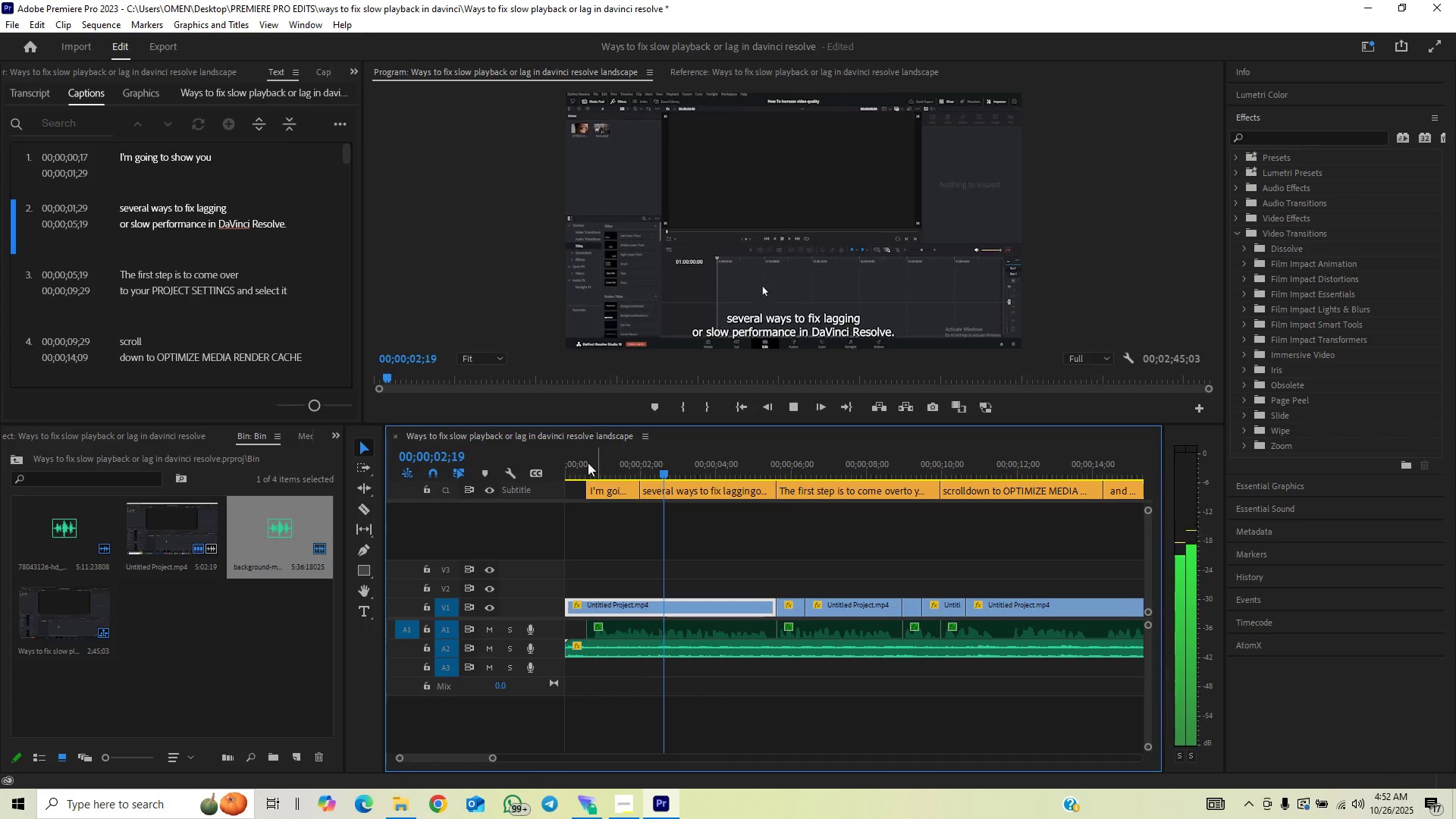 
left_click_drag(start_coordinate=[587, 463], to_coordinate=[536, 491])
 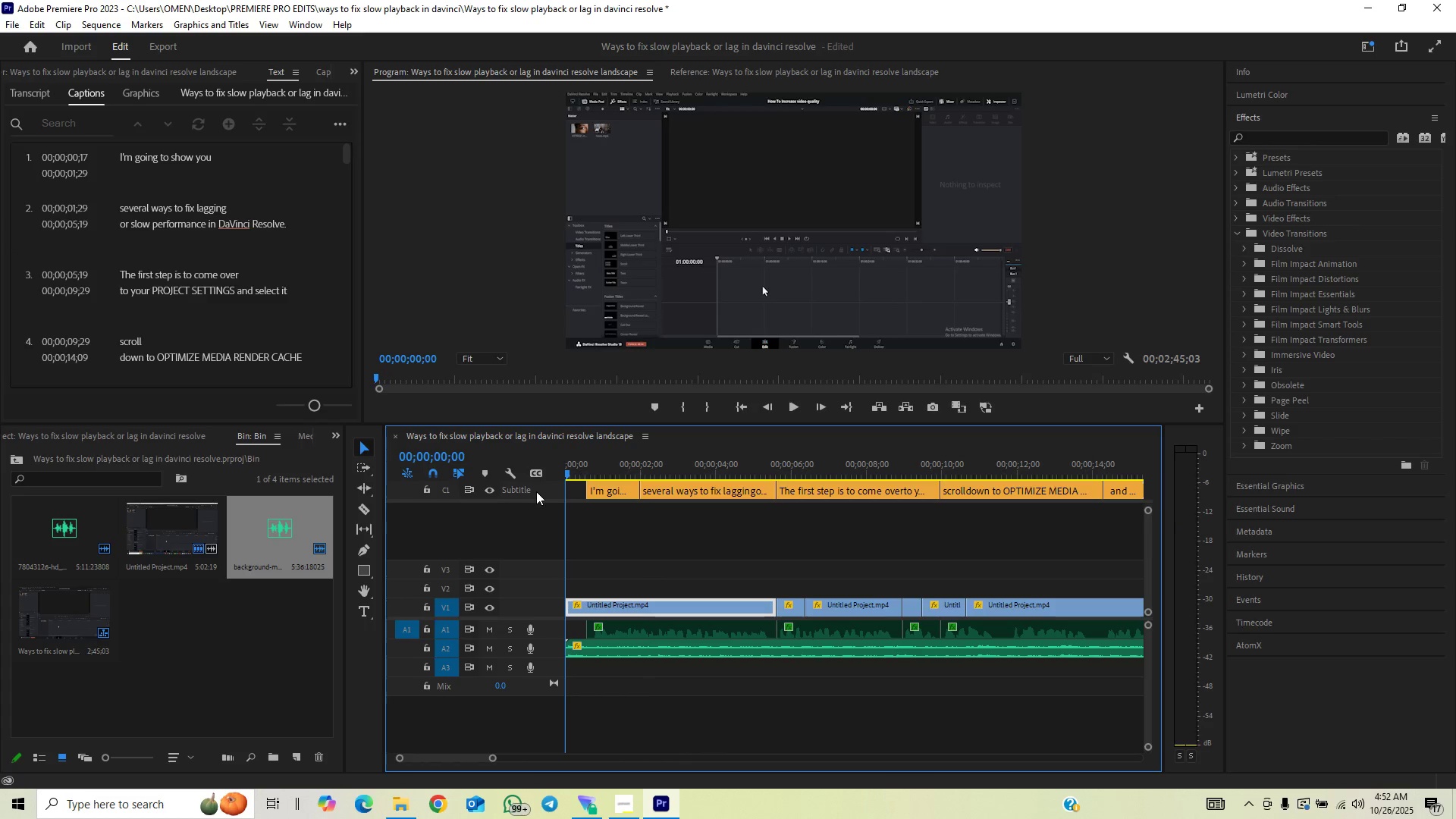 
key(Space)
 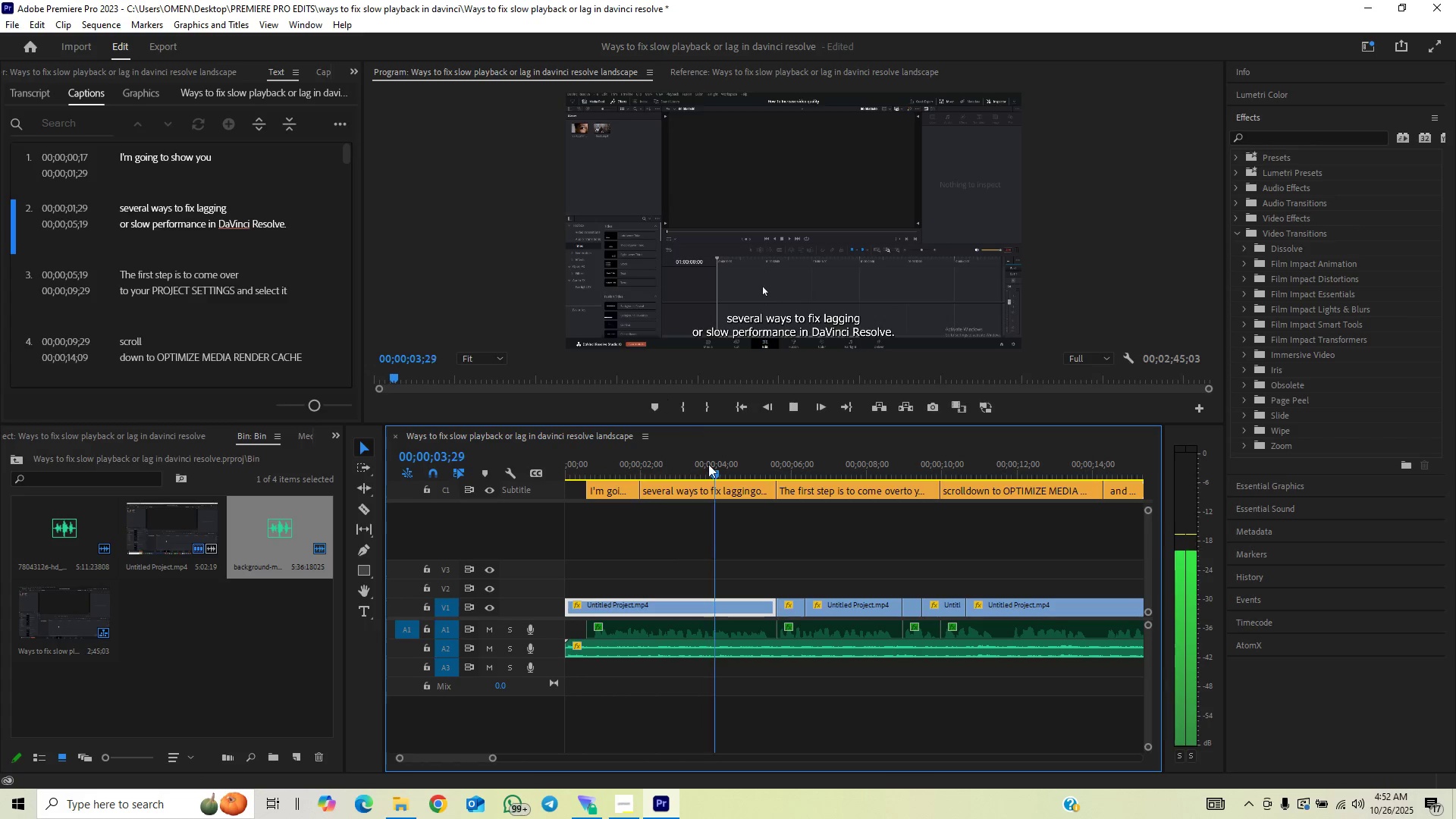 
wait(5.63)
 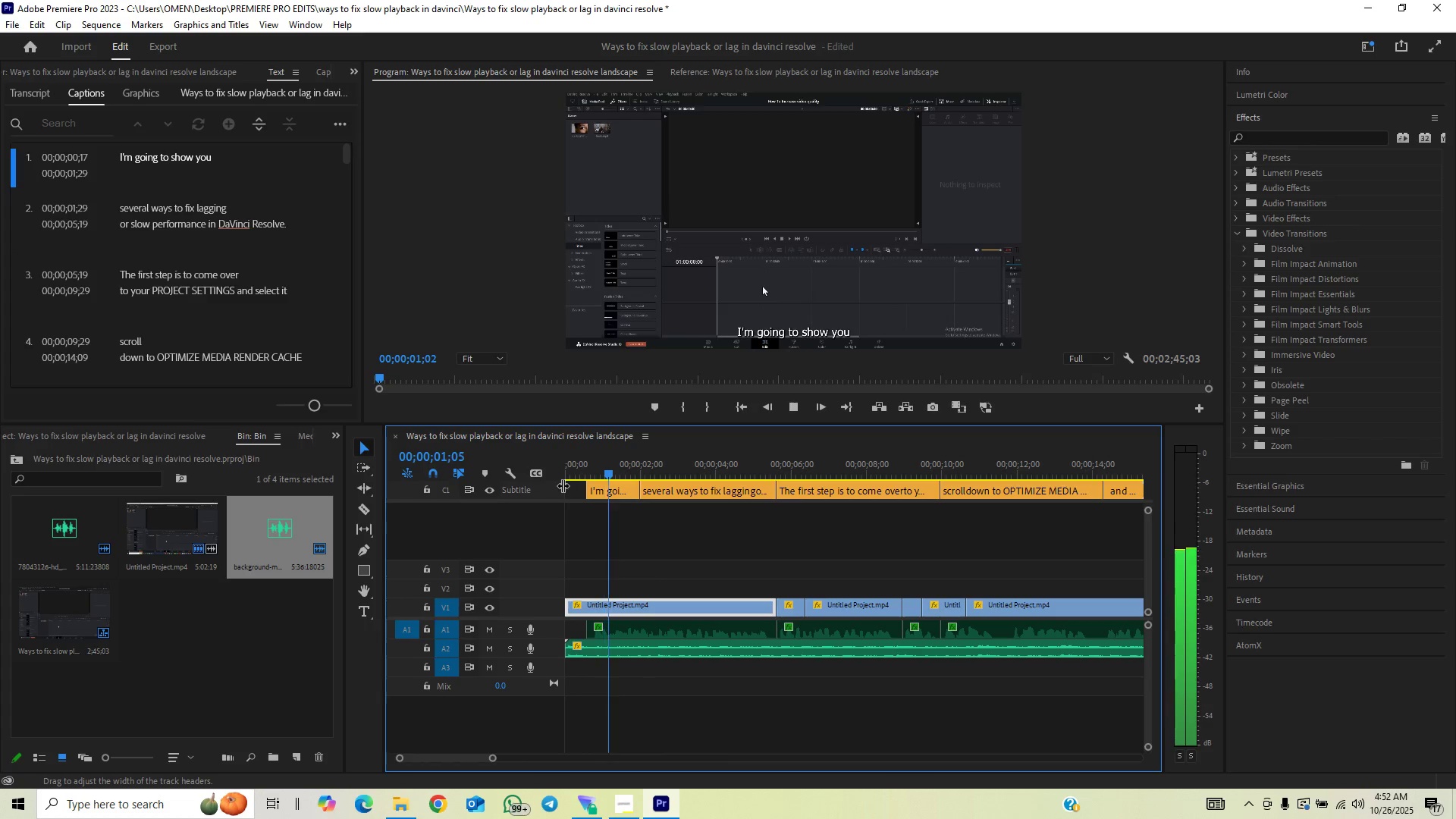 
key(Space)
 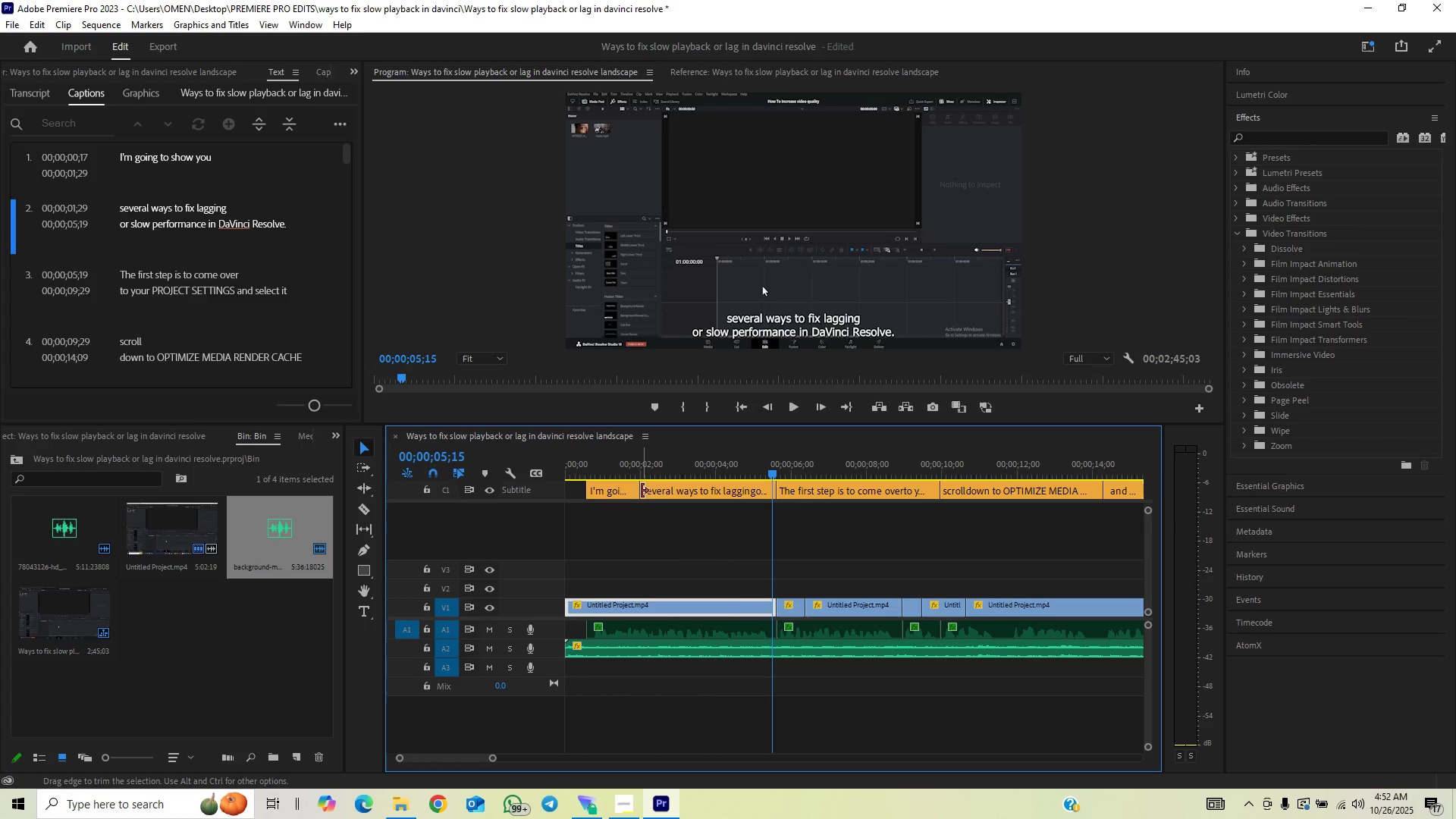 
left_click_drag(start_coordinate=[641, 489], to_coordinate=[655, 500])
 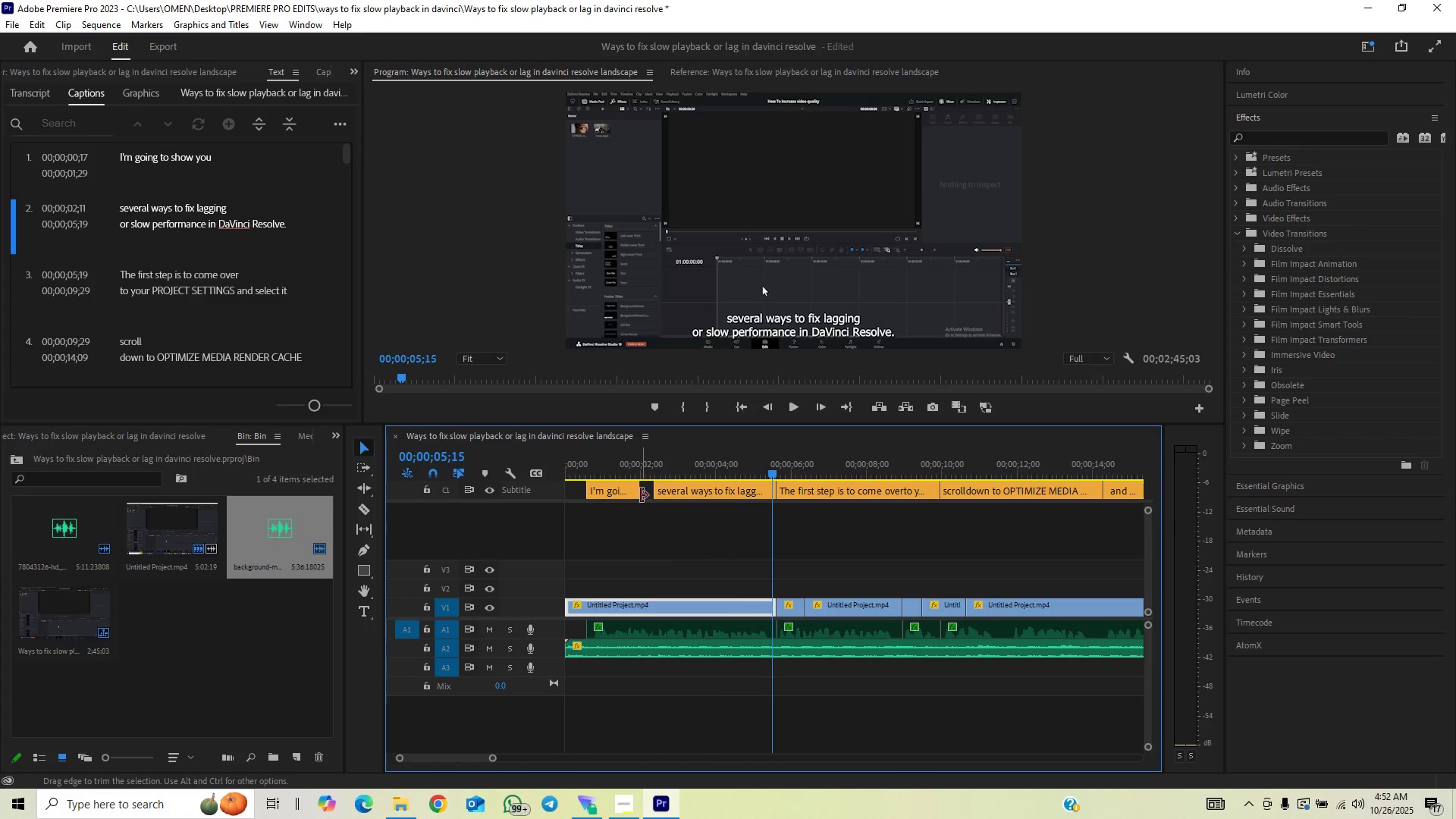 
left_click_drag(start_coordinate=[640, 495], to_coordinate=[690, 494])
 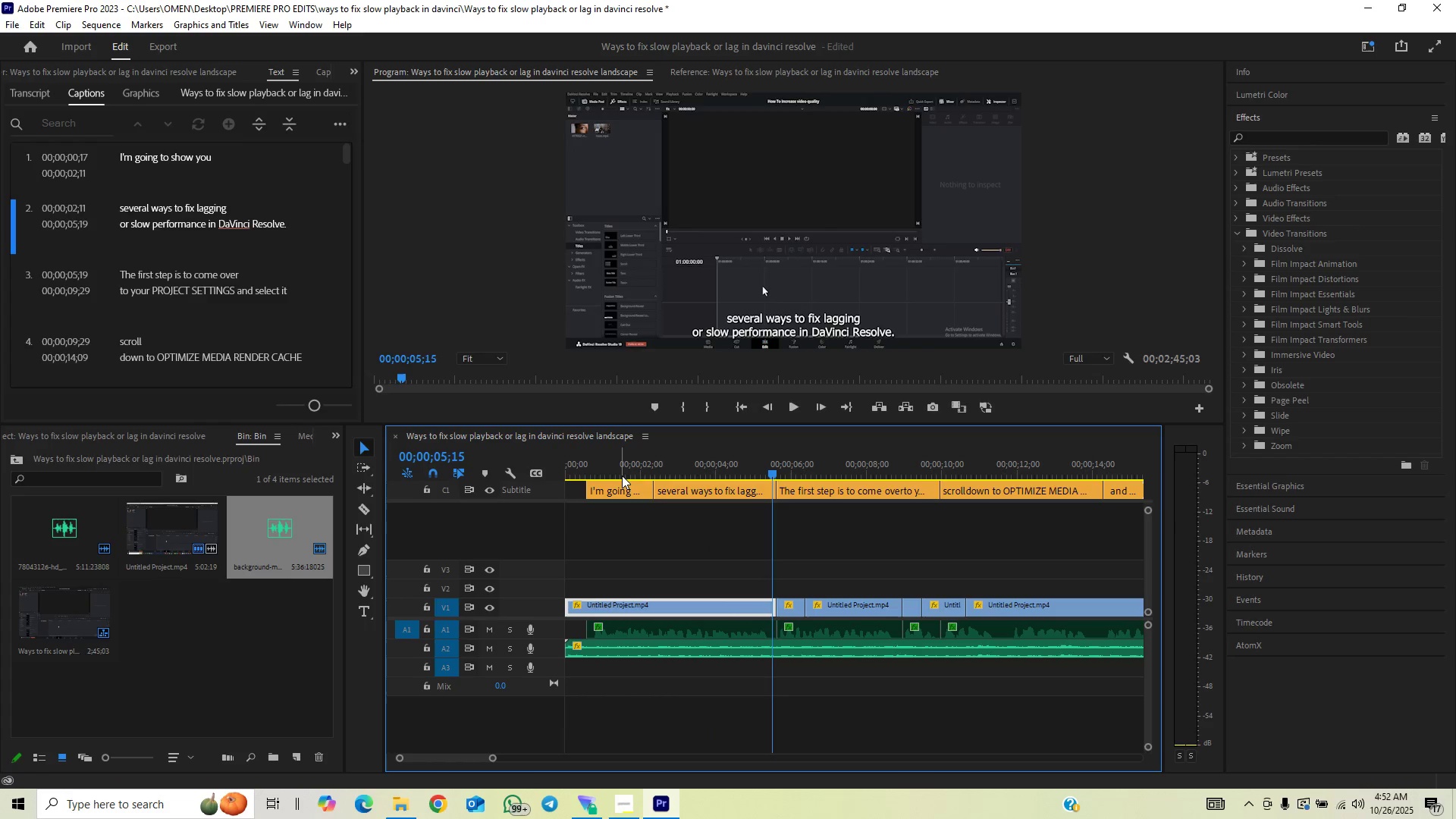 
left_click_drag(start_coordinate=[617, 475], to_coordinate=[537, 486])
 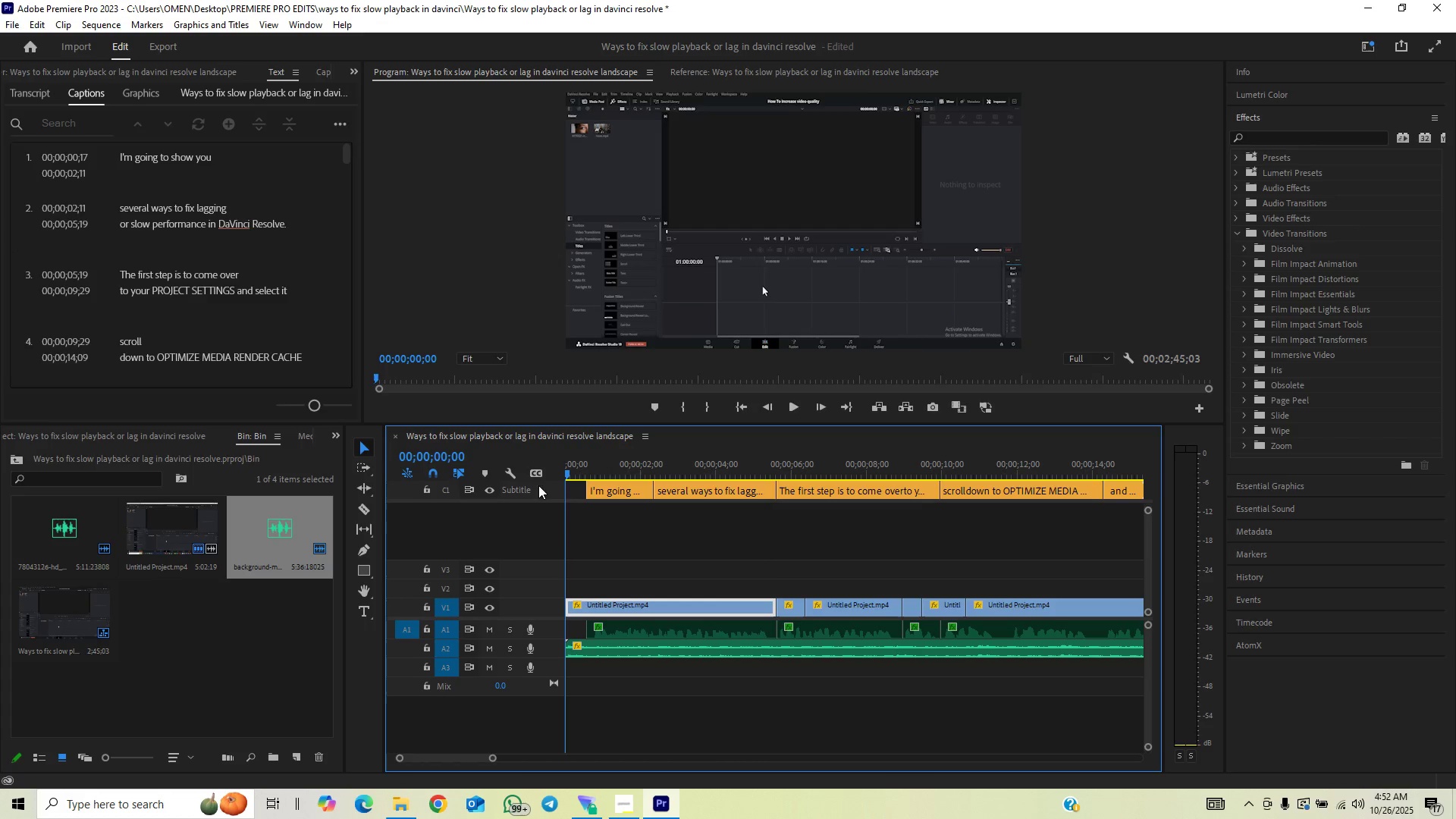 
key(Space)
 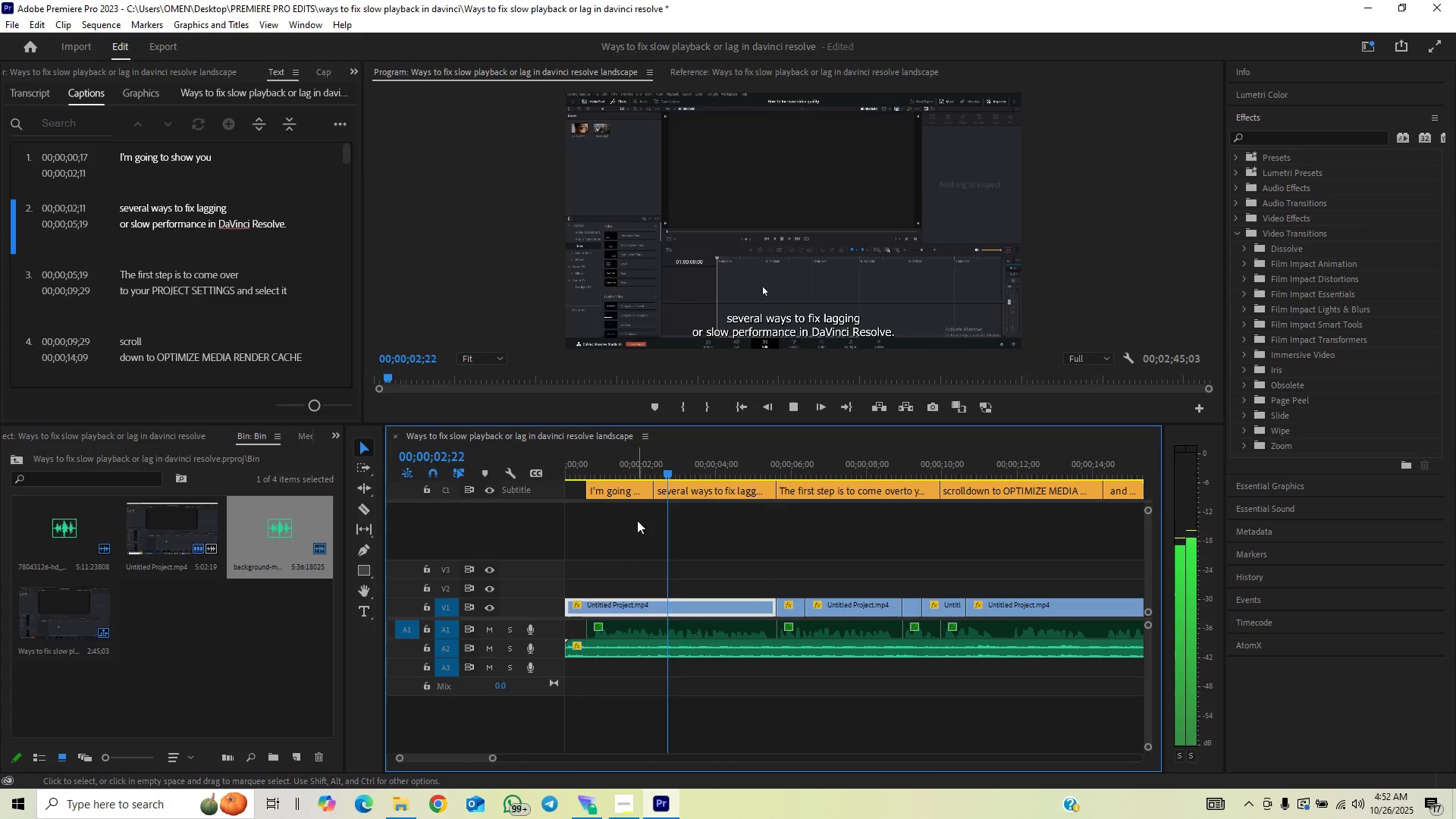 
key(Space)
 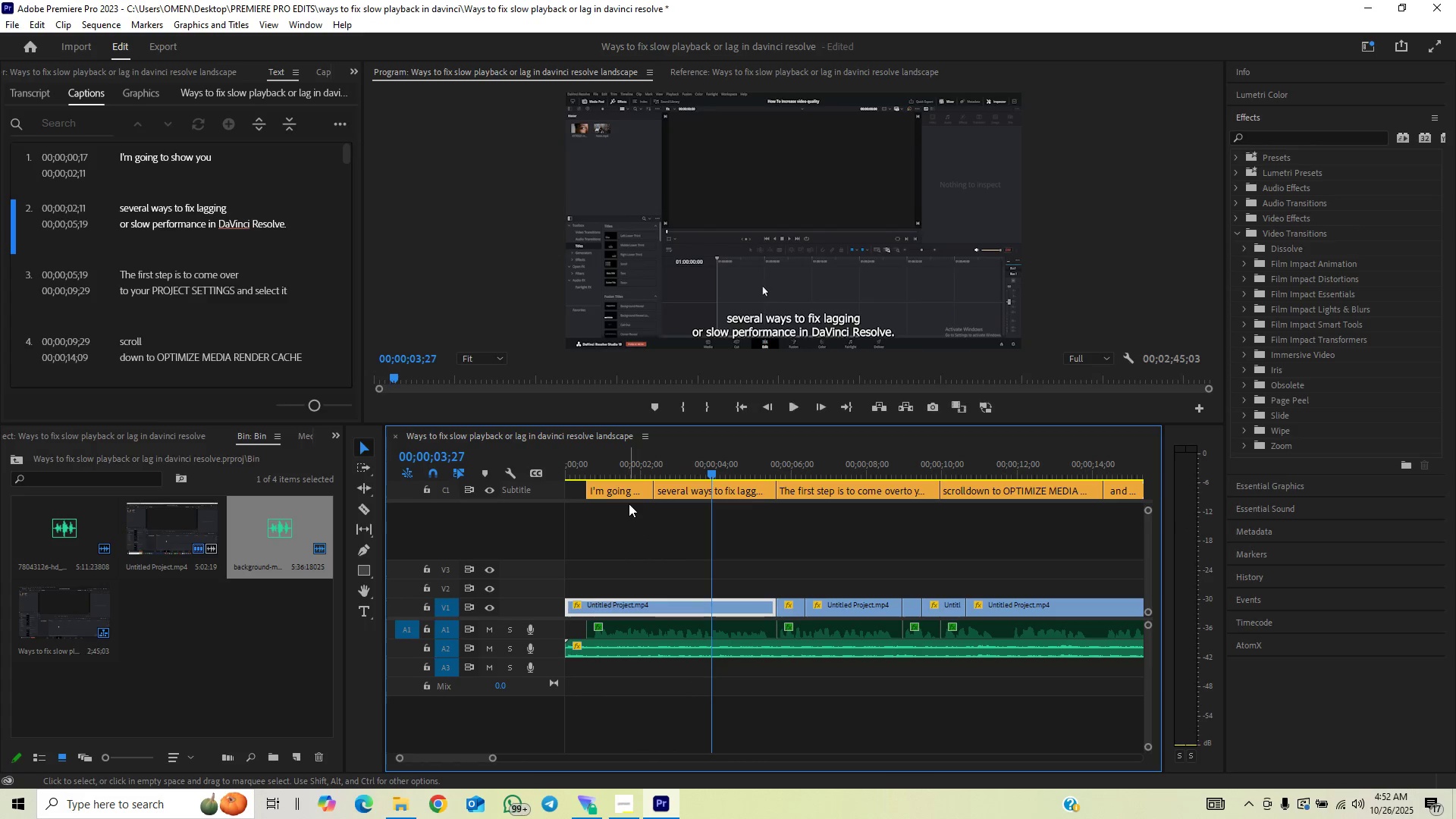 
key(Control+Z)
 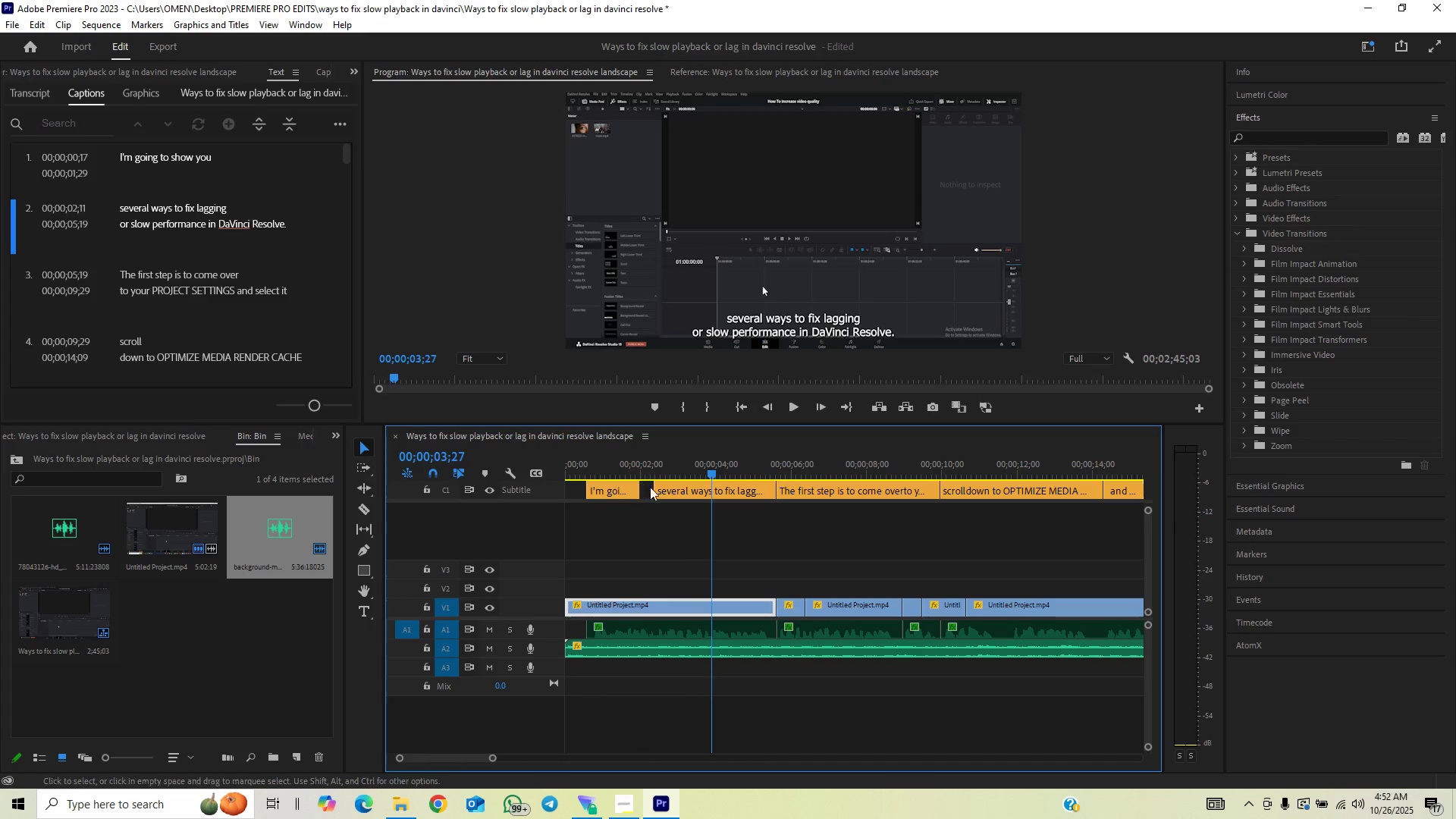 
key(Control+Z)
 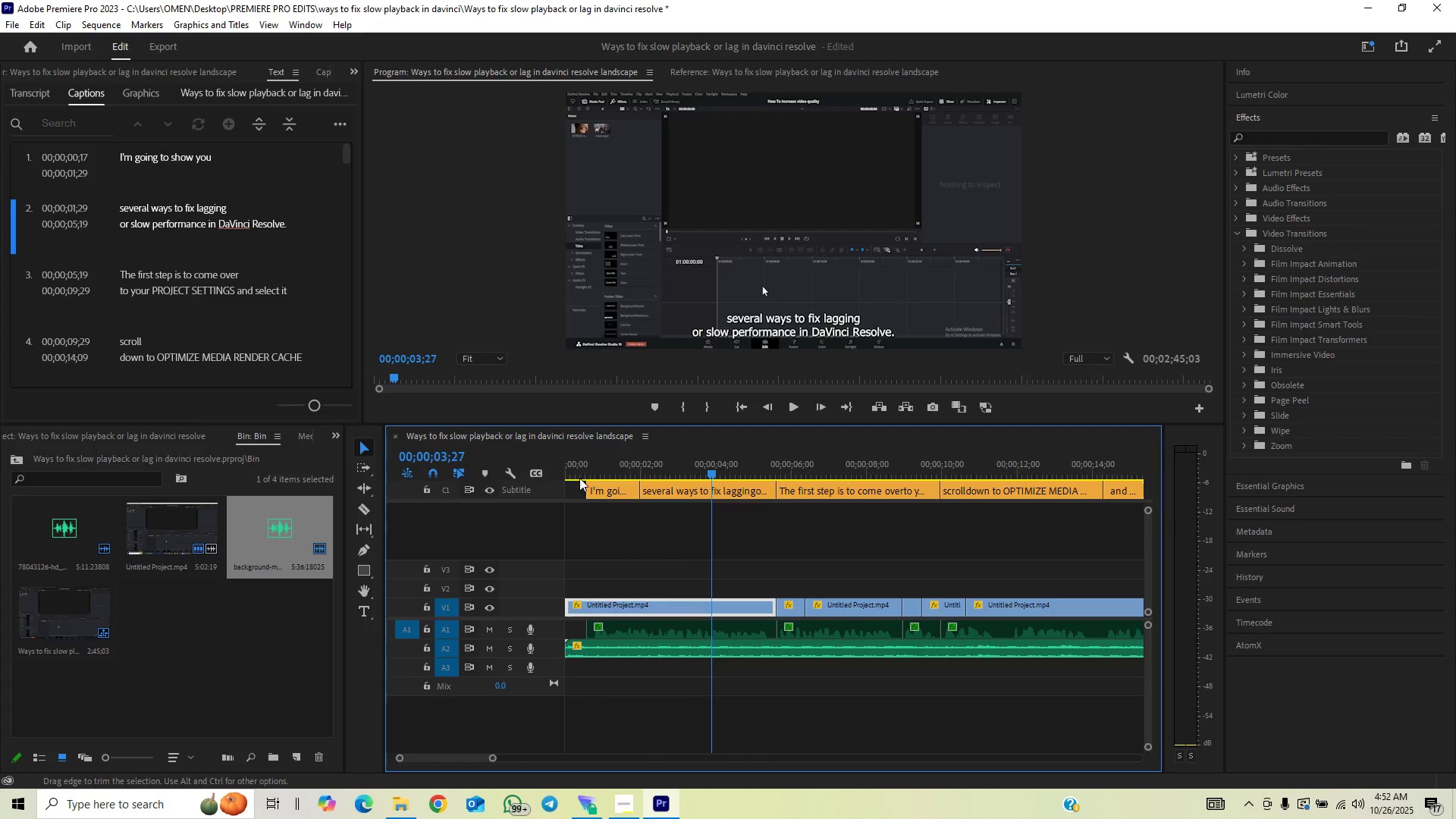 
left_click([579, 477])
 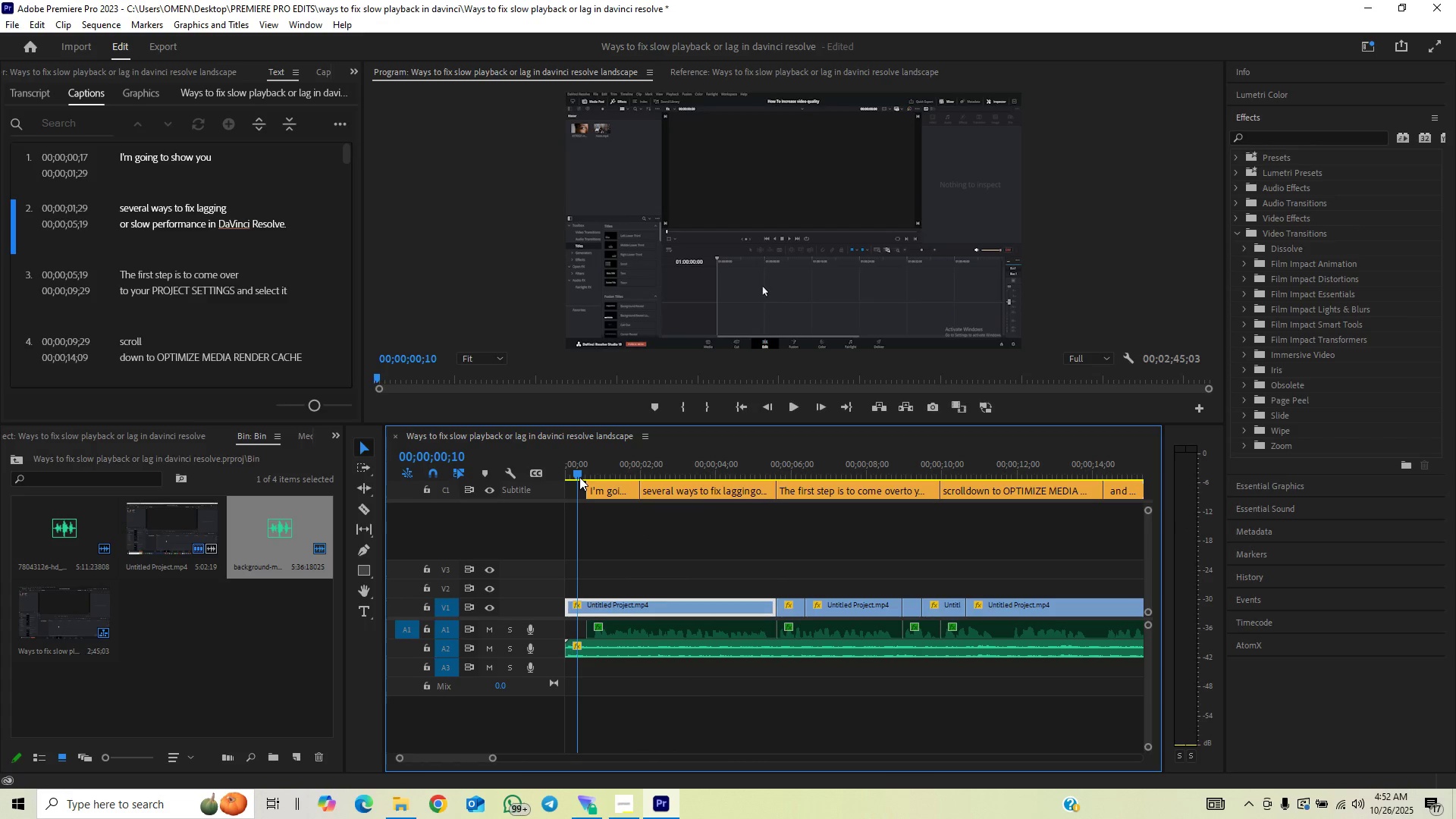 
key(Space)
 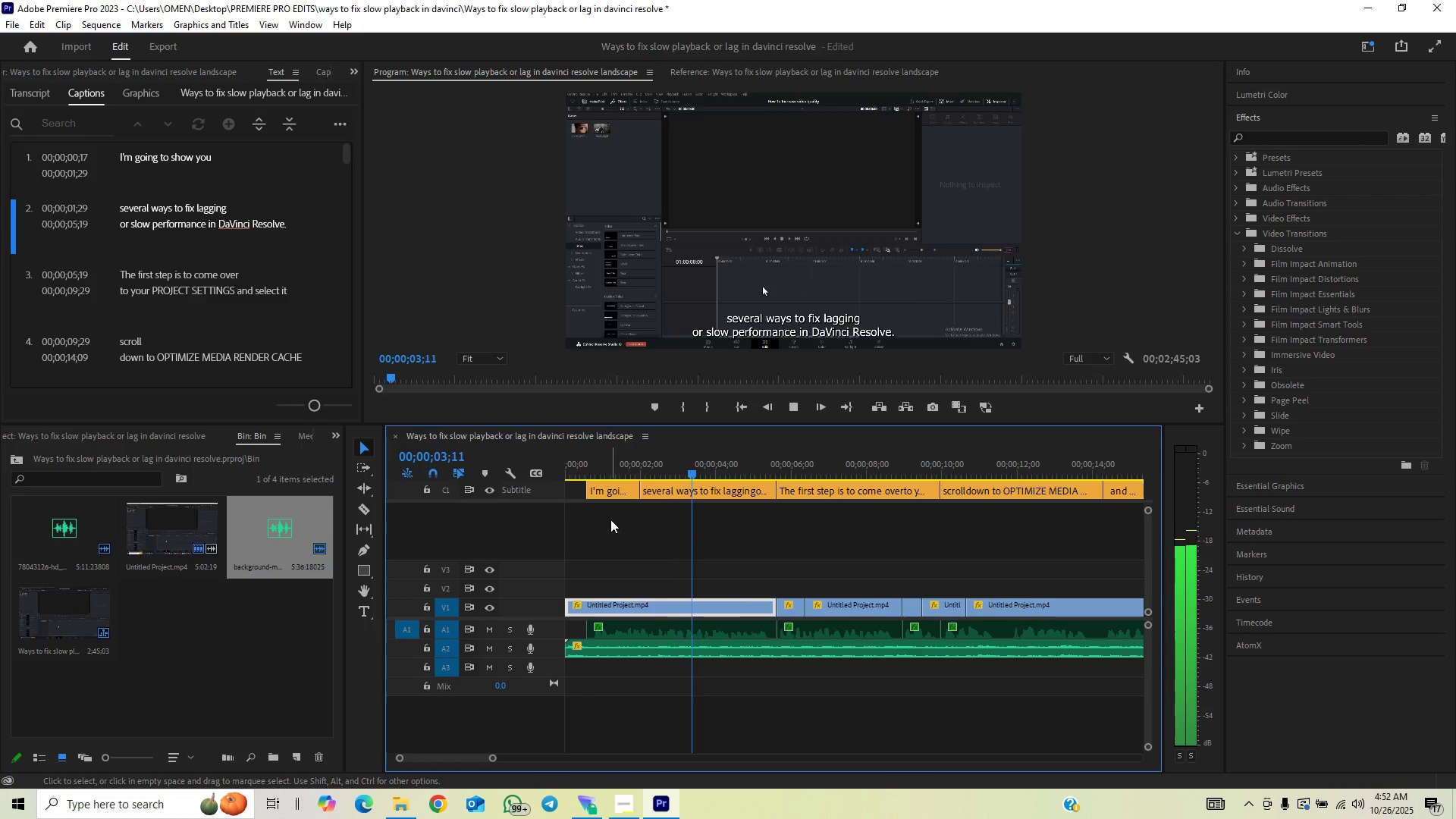 
key(Space)
 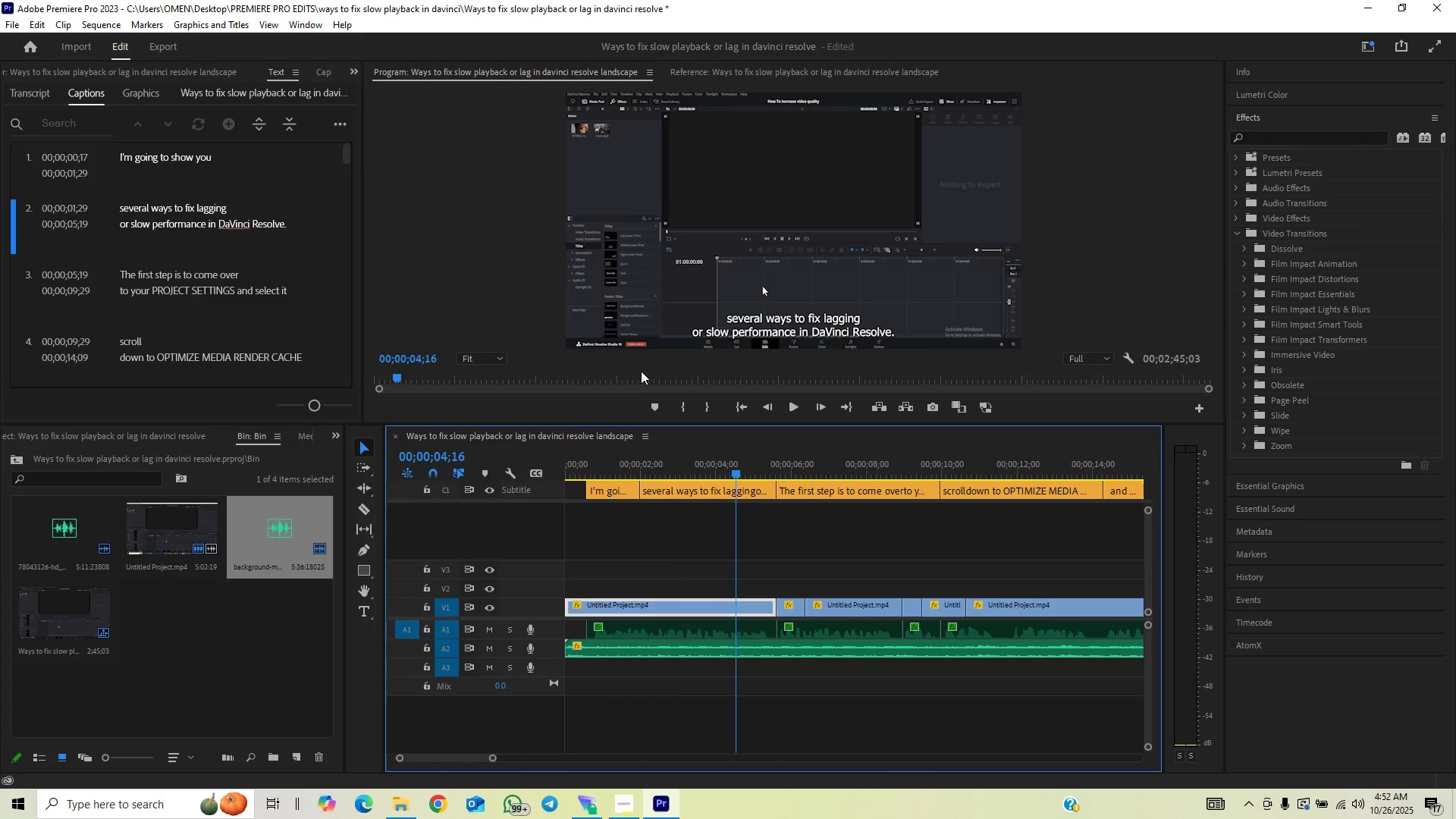 
wait(8.23)
 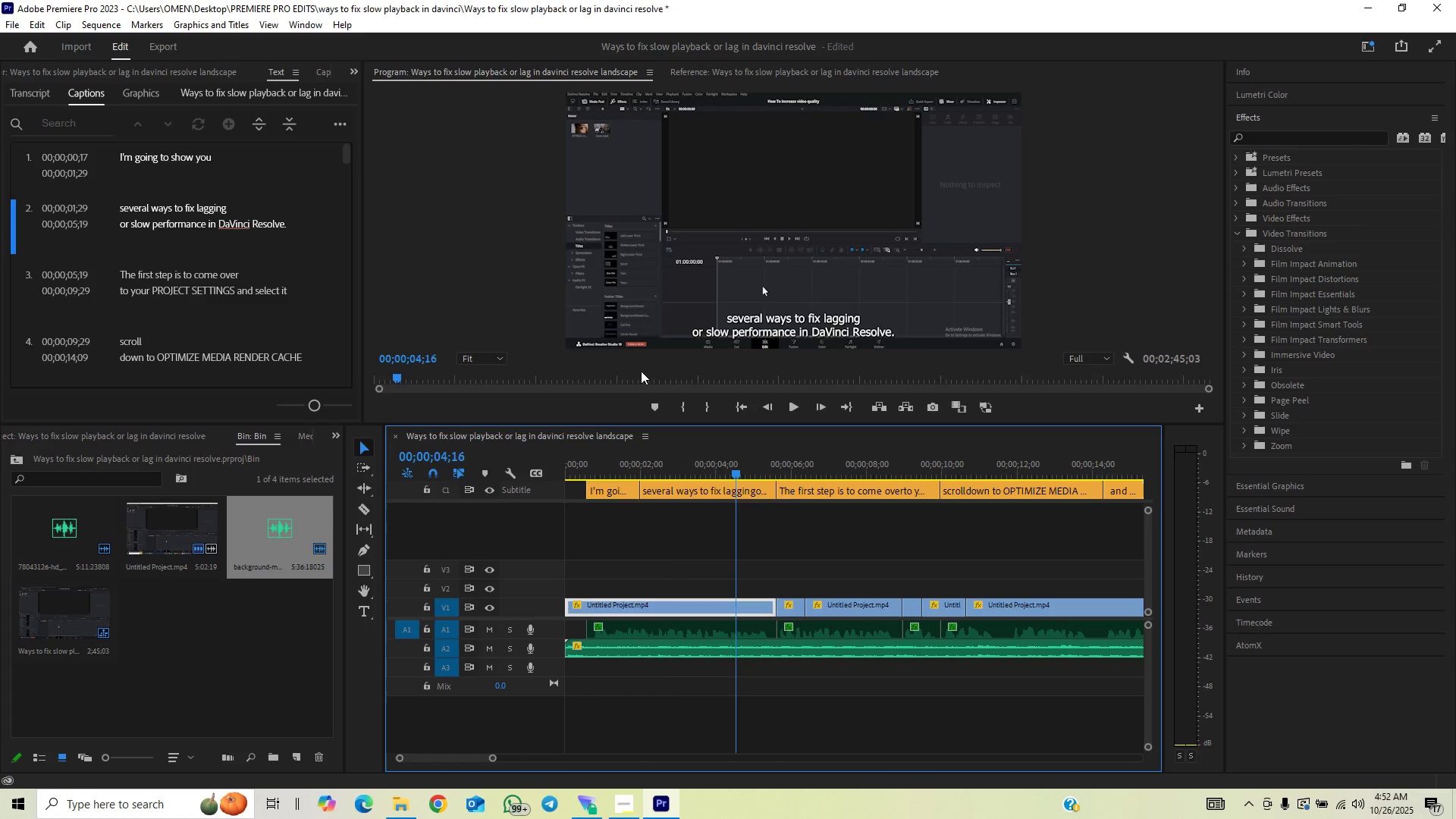 
left_click([644, 626])
 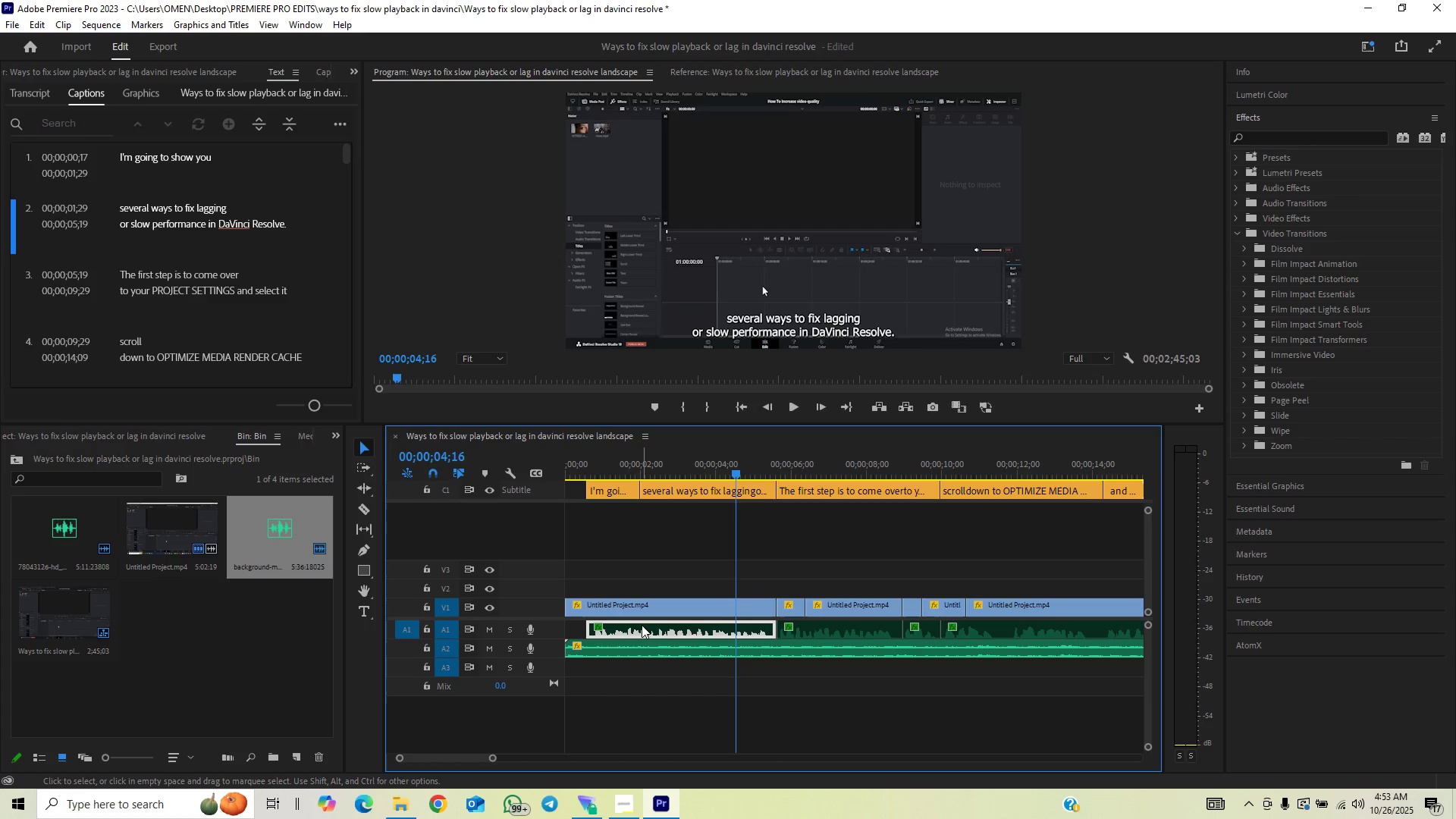 
key(Shift+E)
 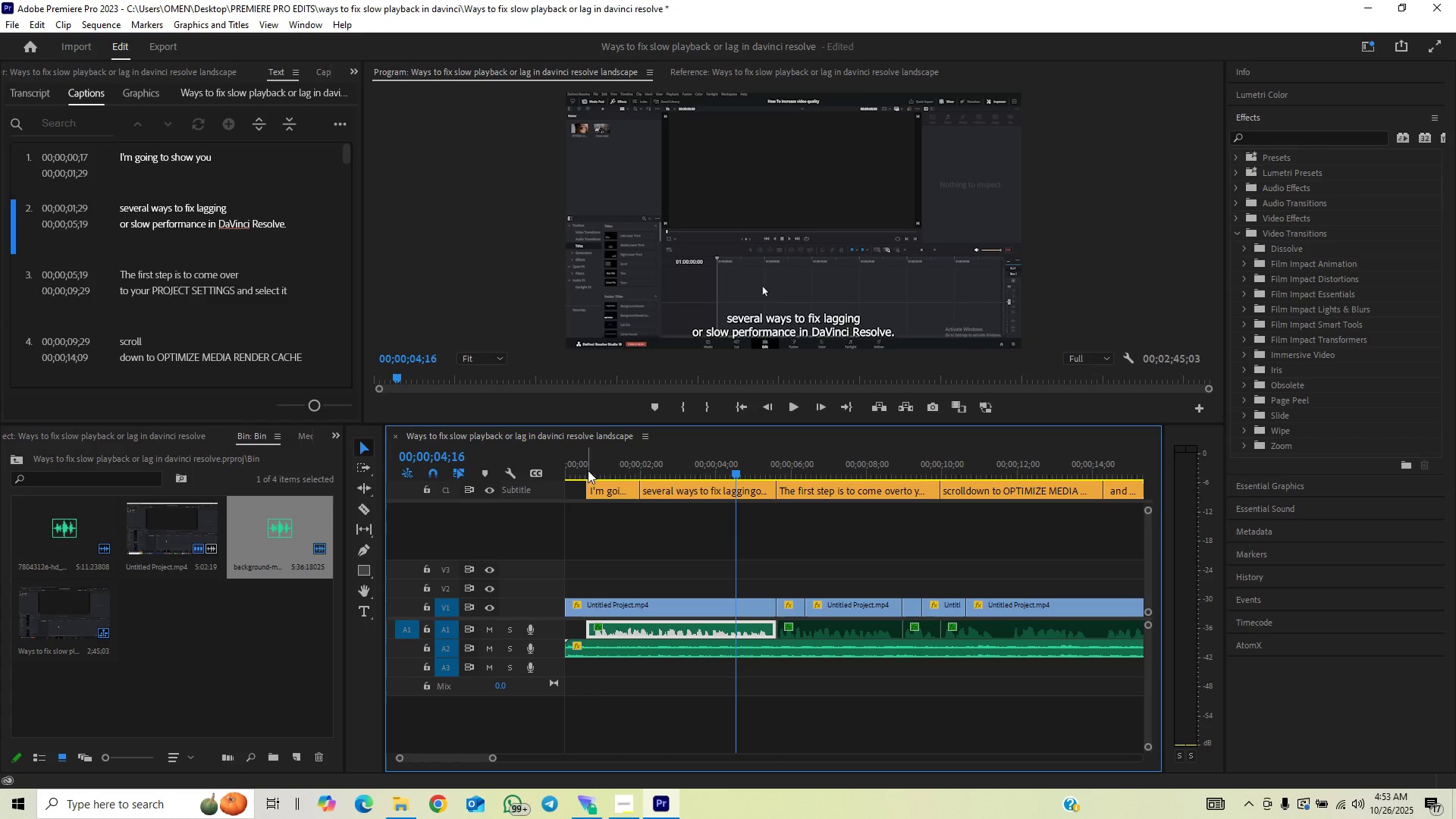 
left_click([588, 470])
 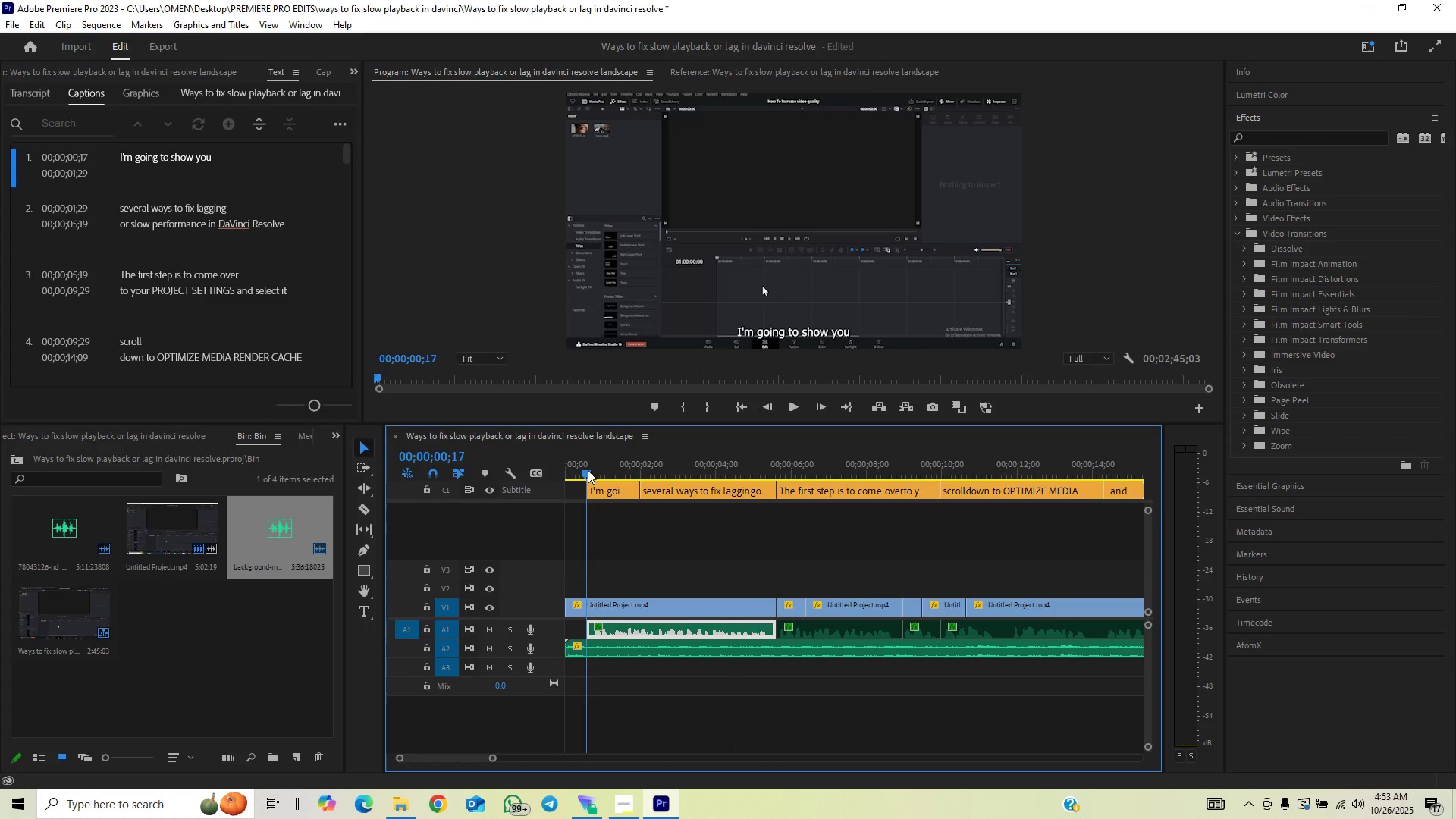 
key(Space)
 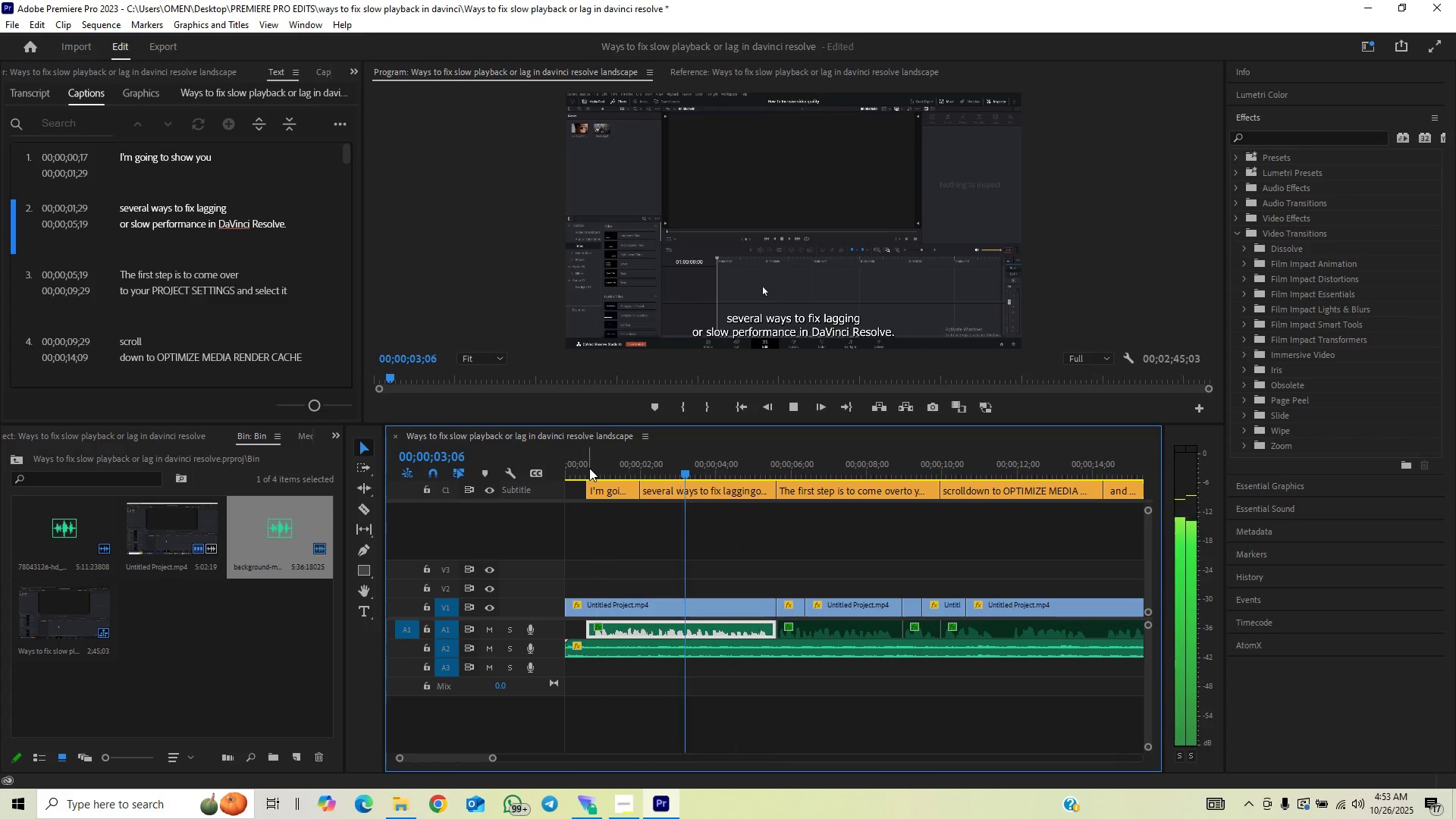 
key(Space)
 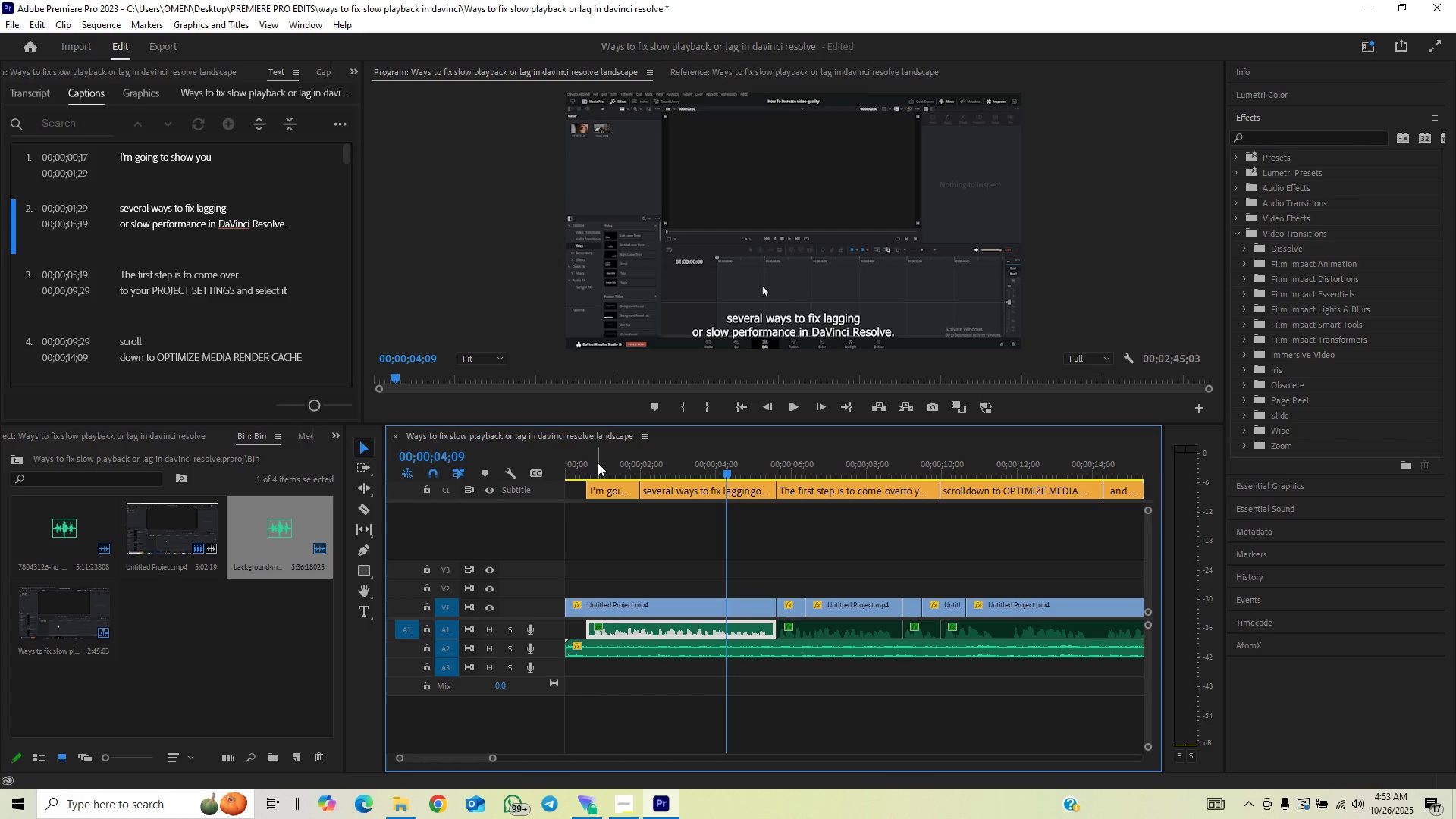 
wait(10.86)
 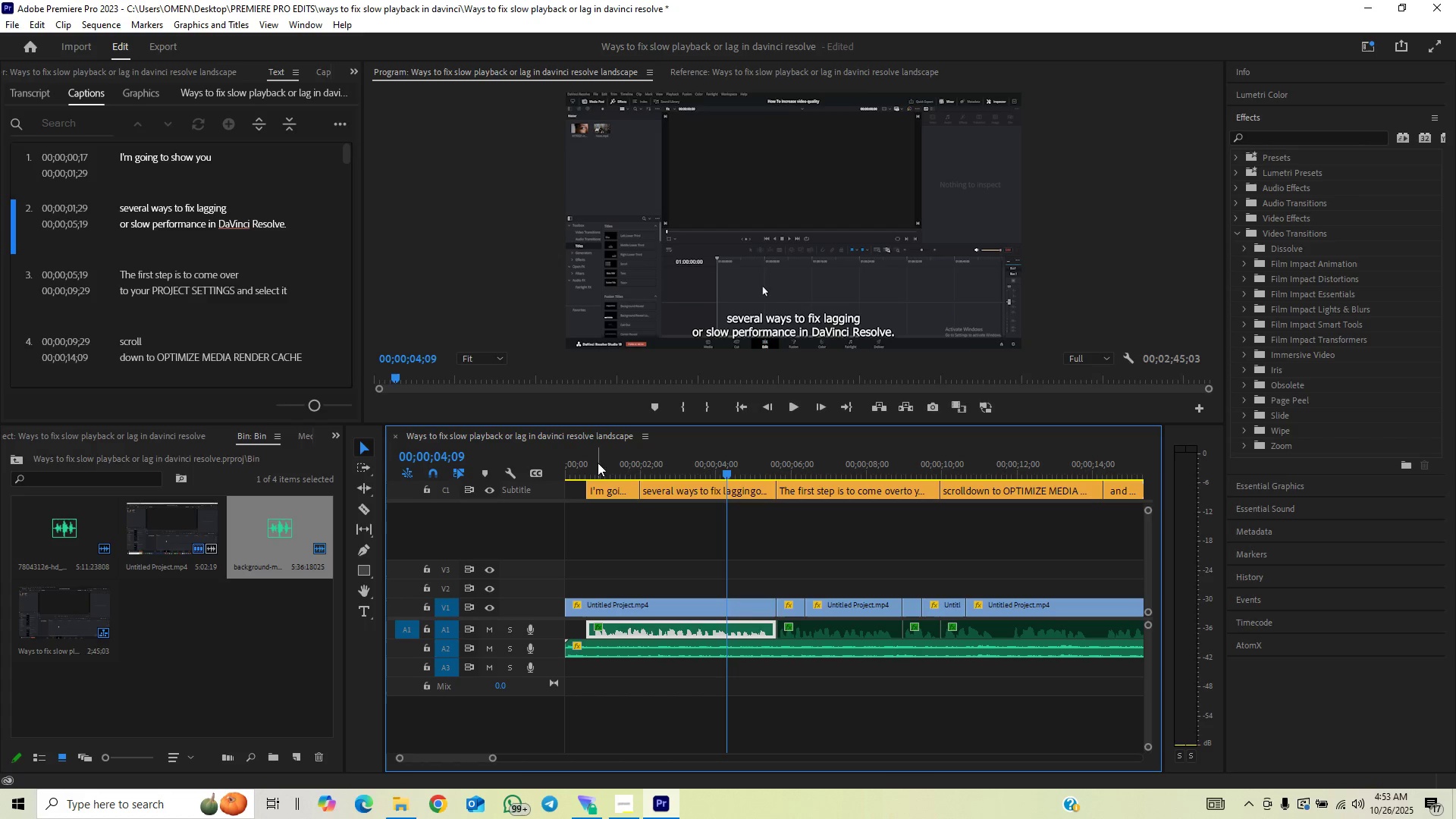 
mouse_move([722, 497])
 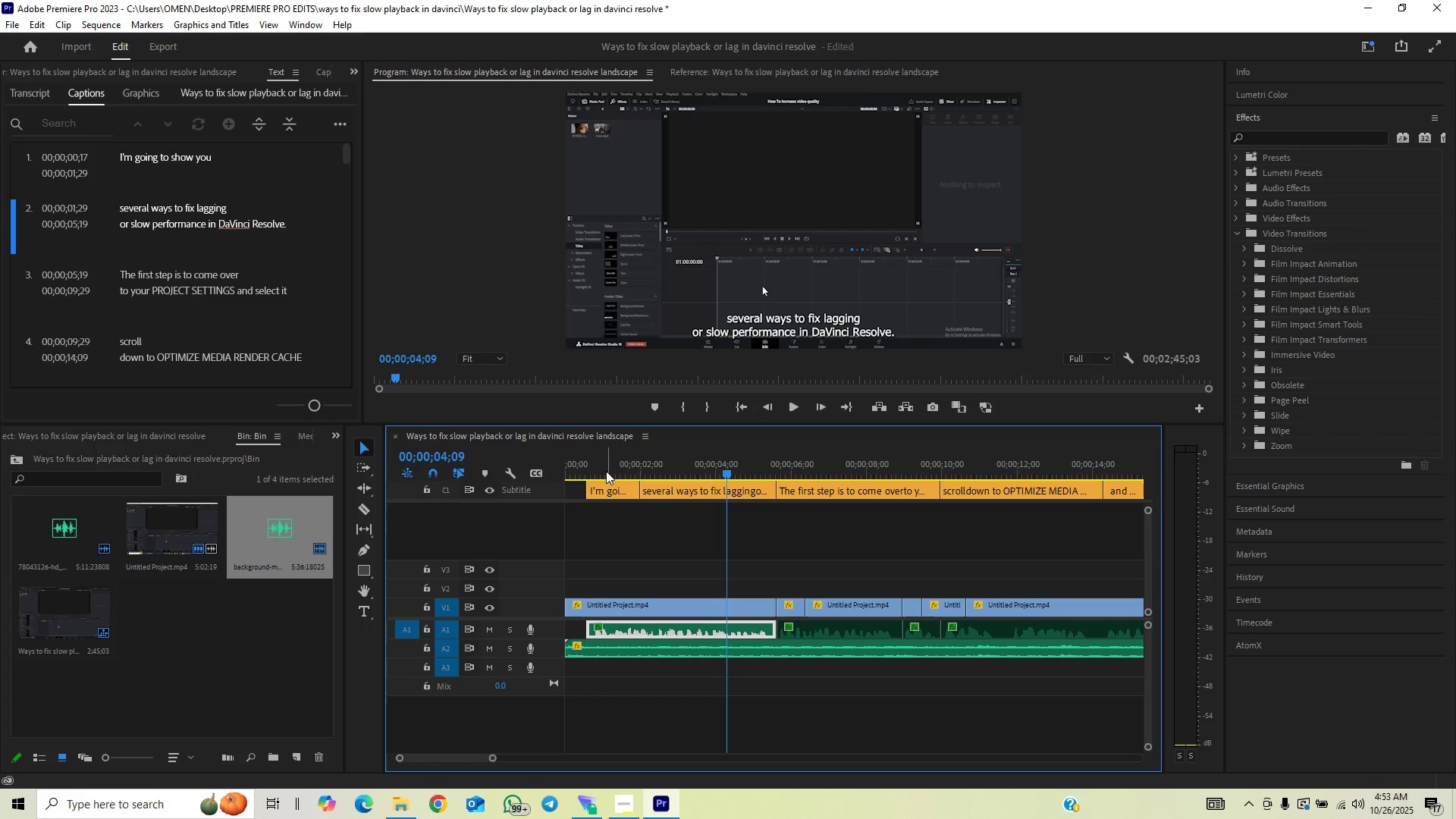 
left_click([586, 464])
 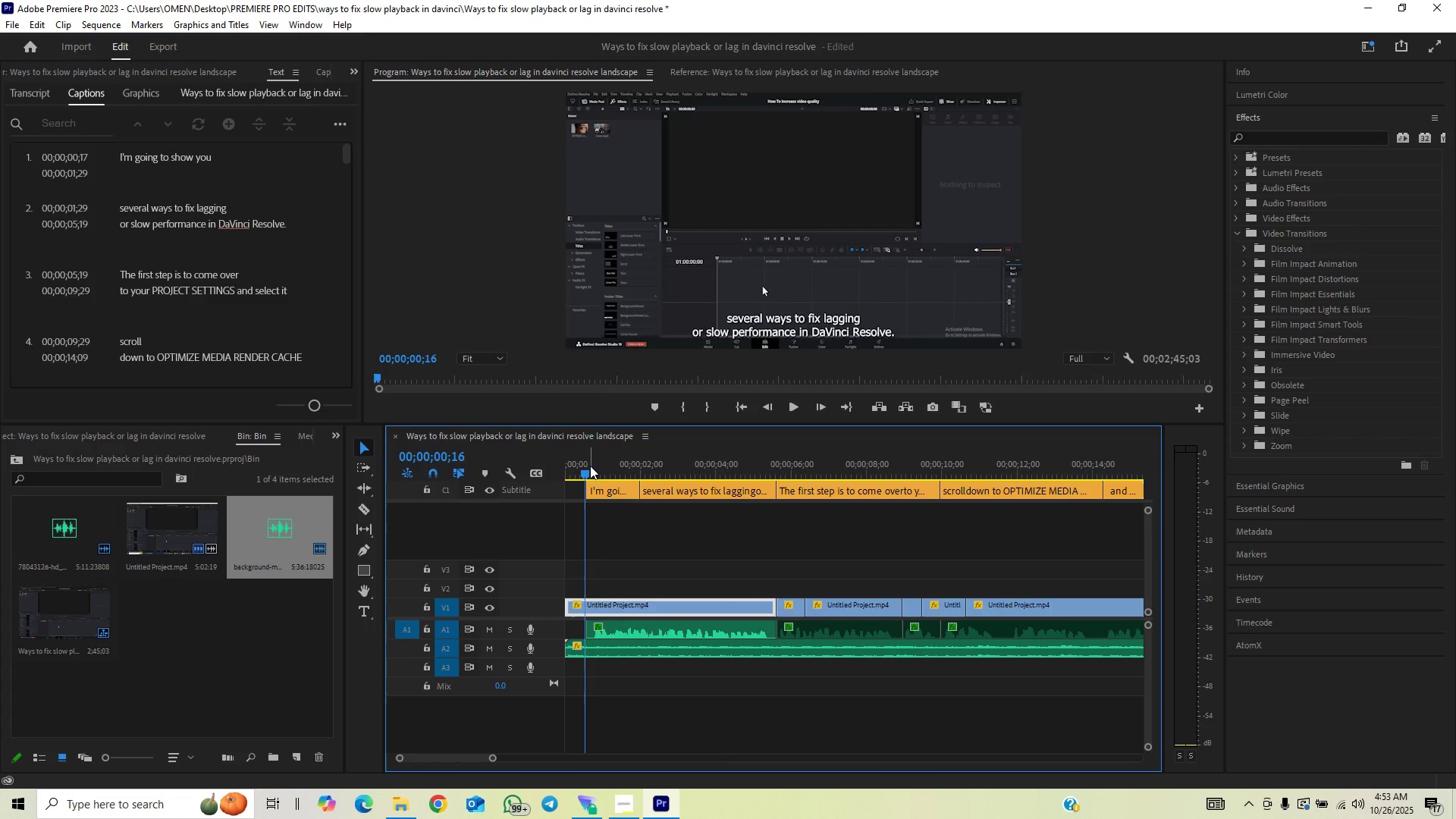 
key(Space)
 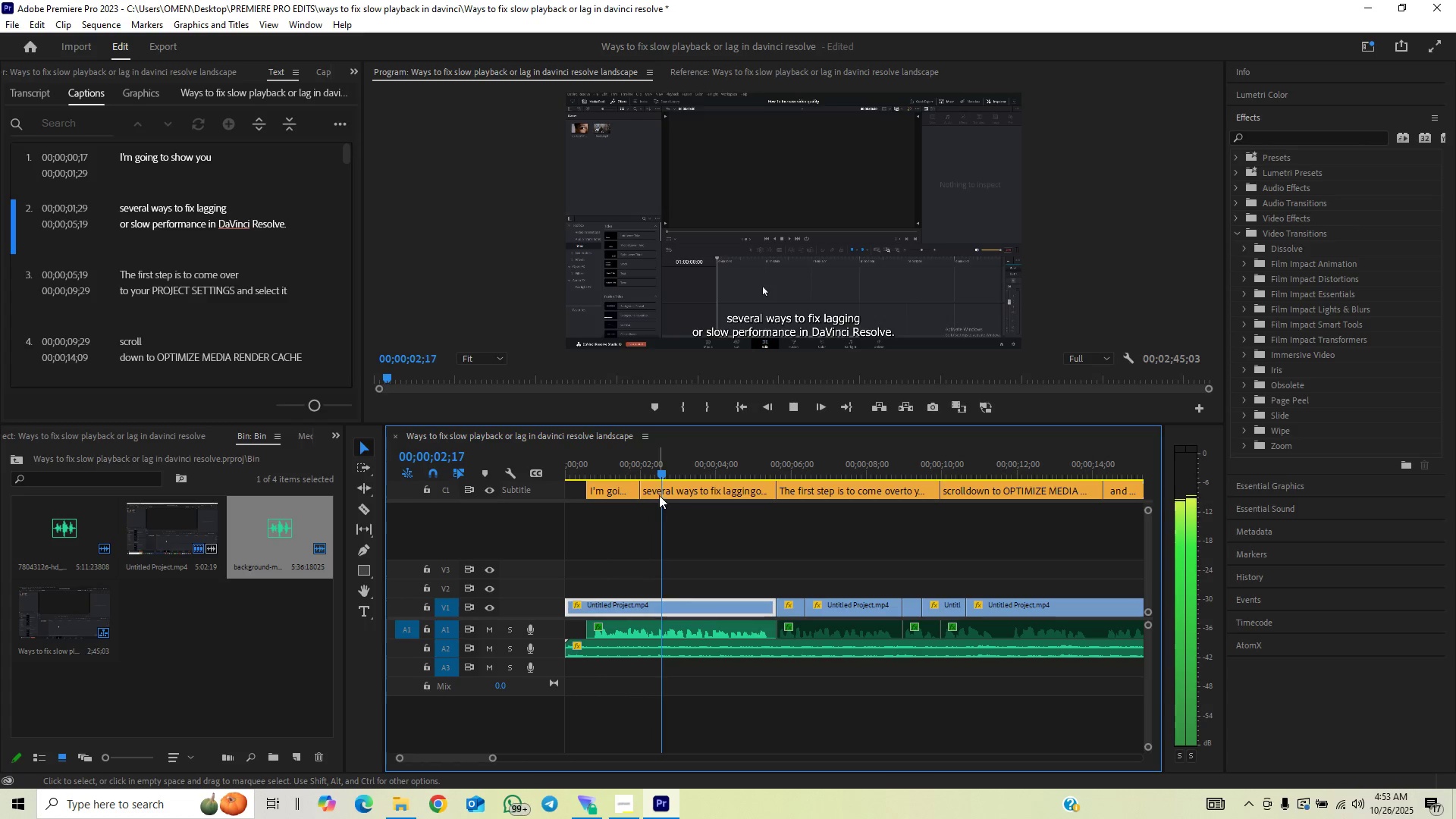 
key(Space)
 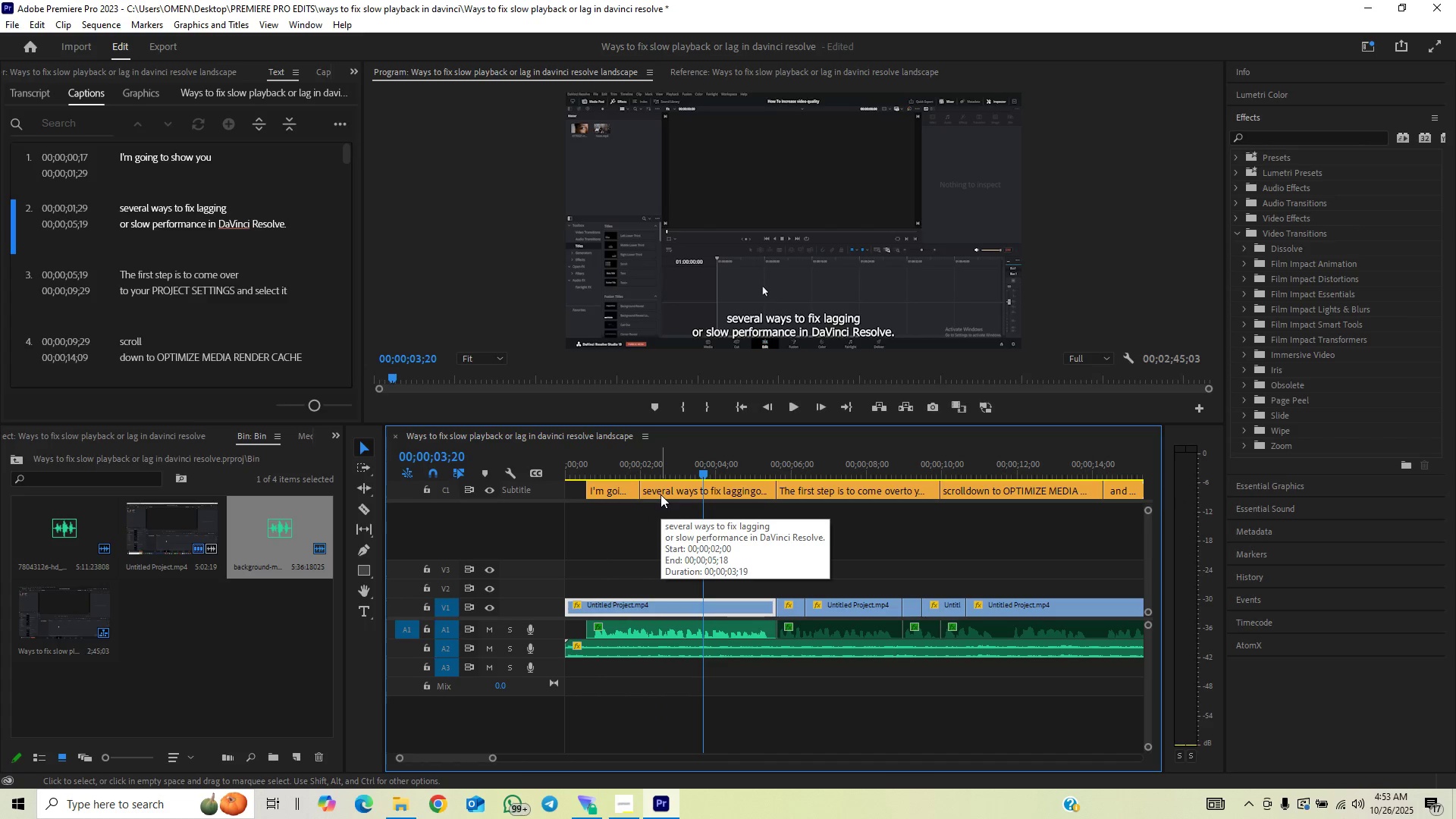 
wait(9.57)
 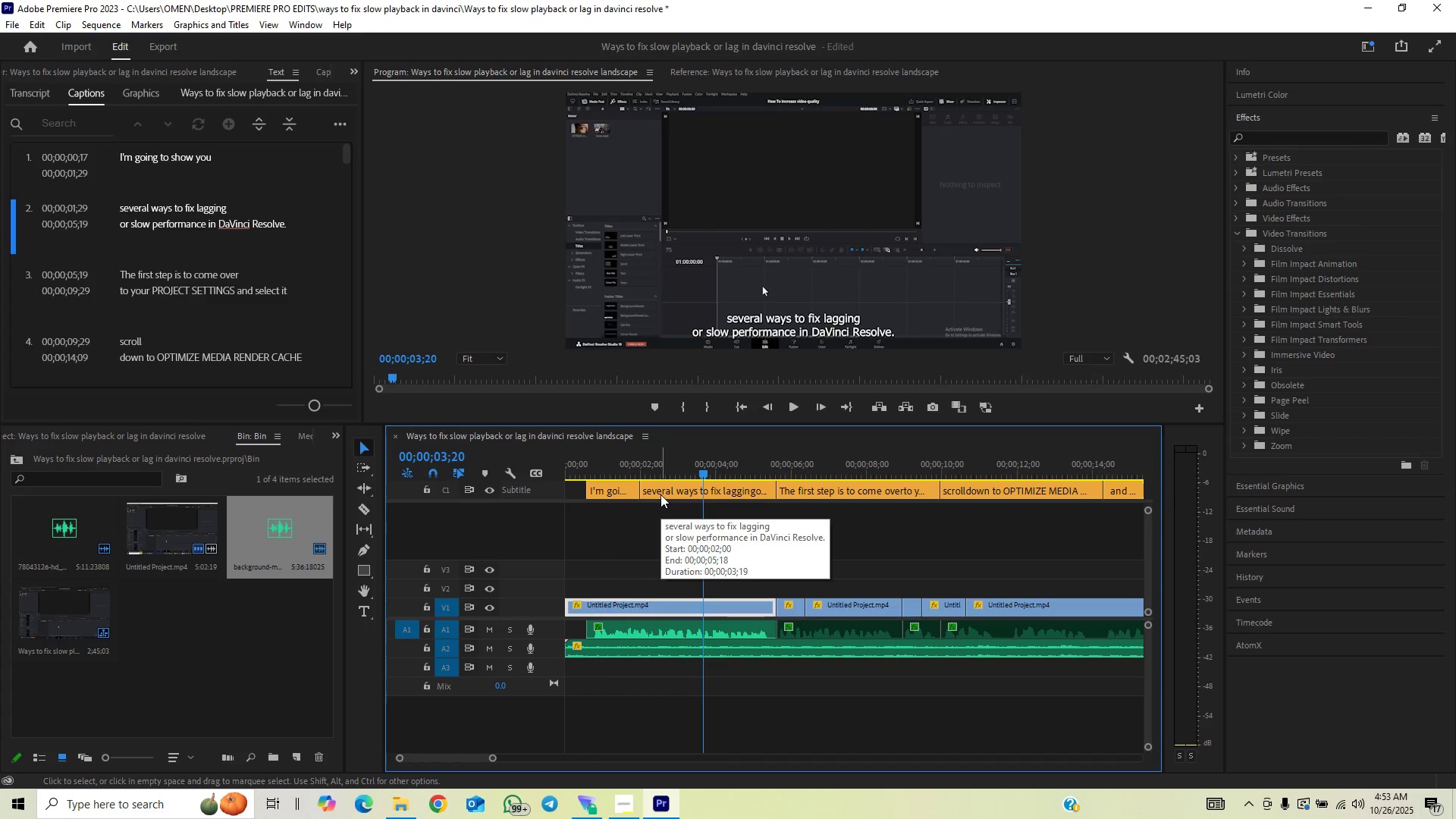 
mouse_move([670, 488])
 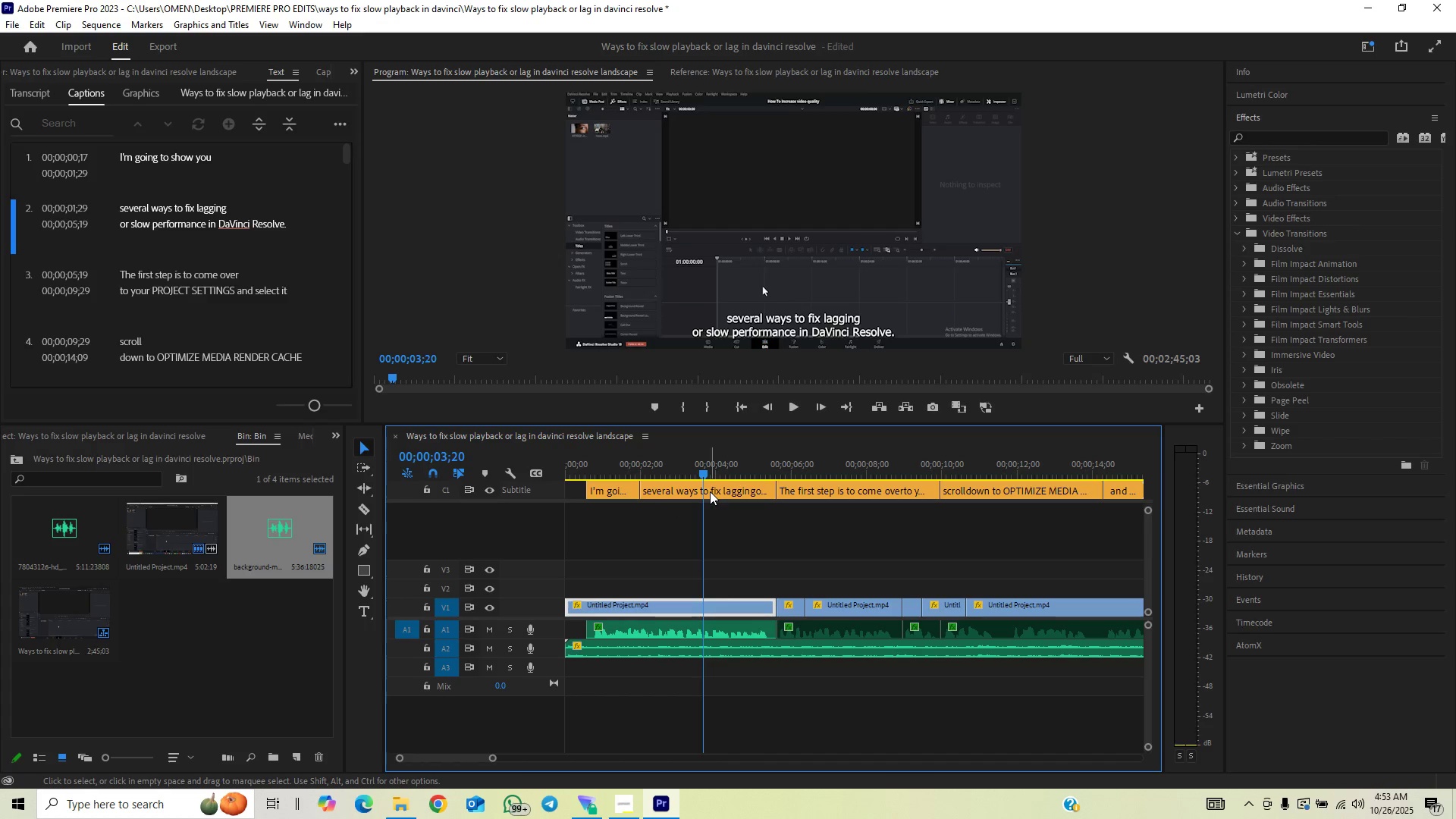 
left_click([710, 491])
 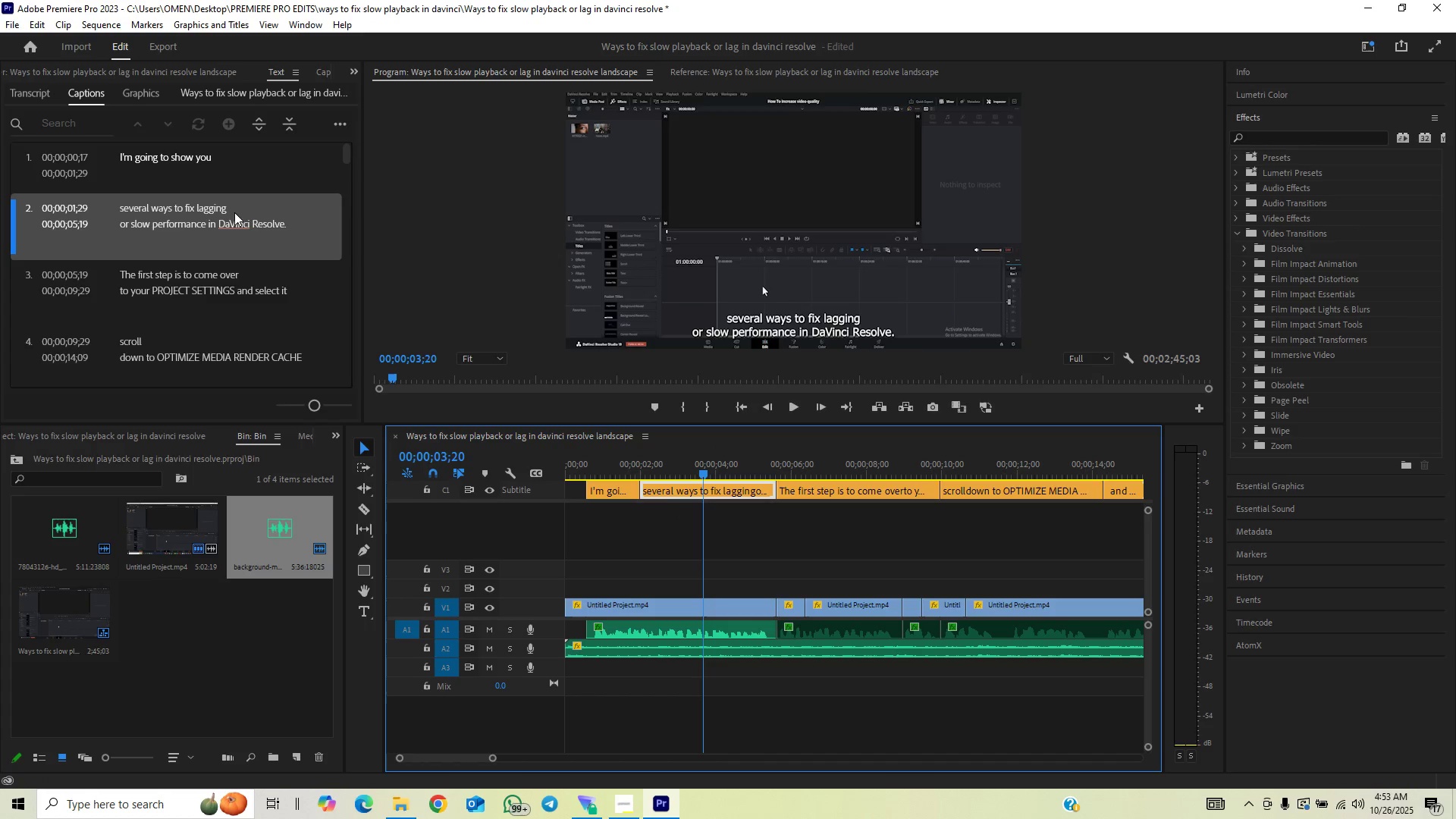 
double_click([218, 205])
 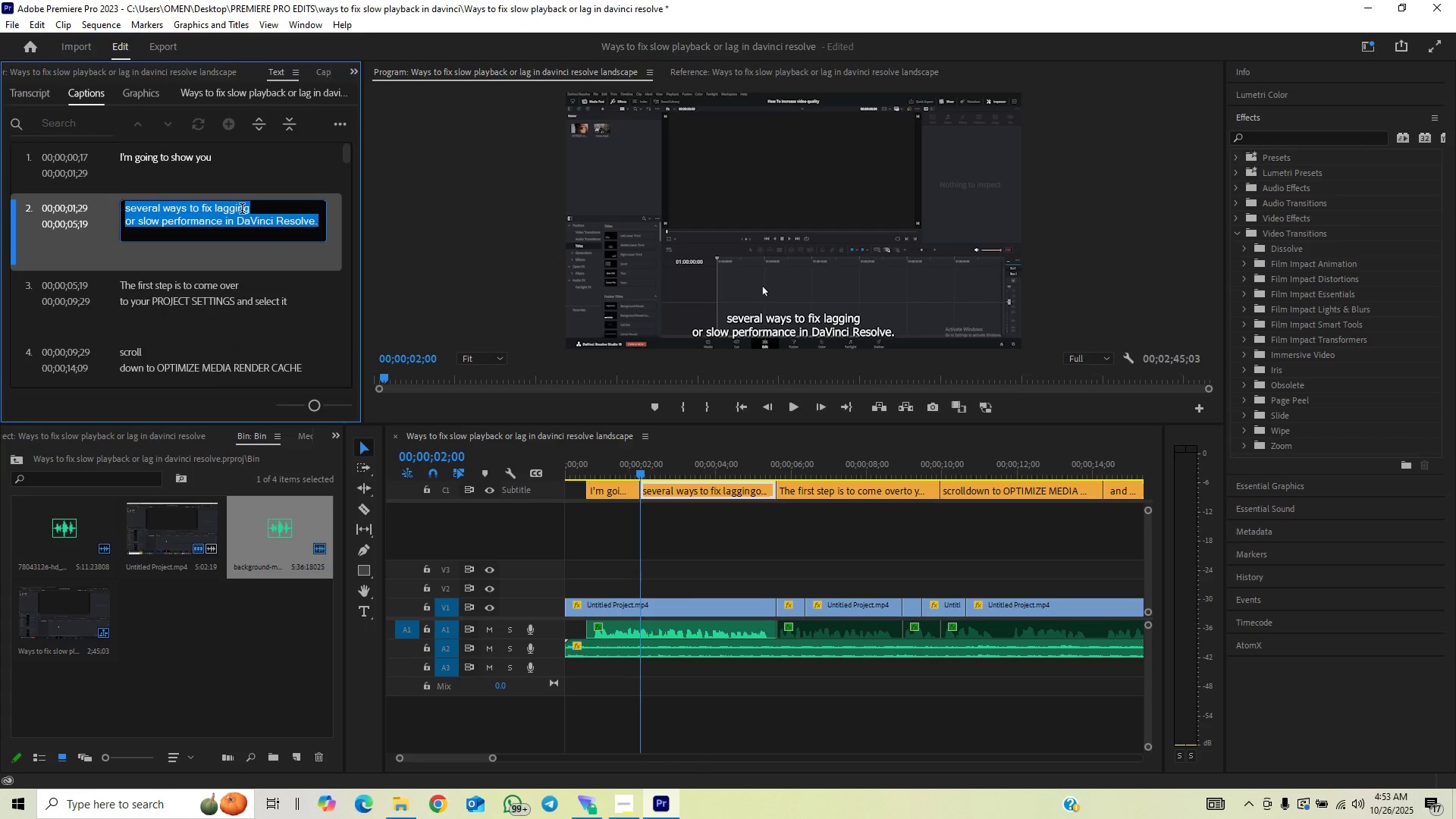 
left_click([242, 211])
 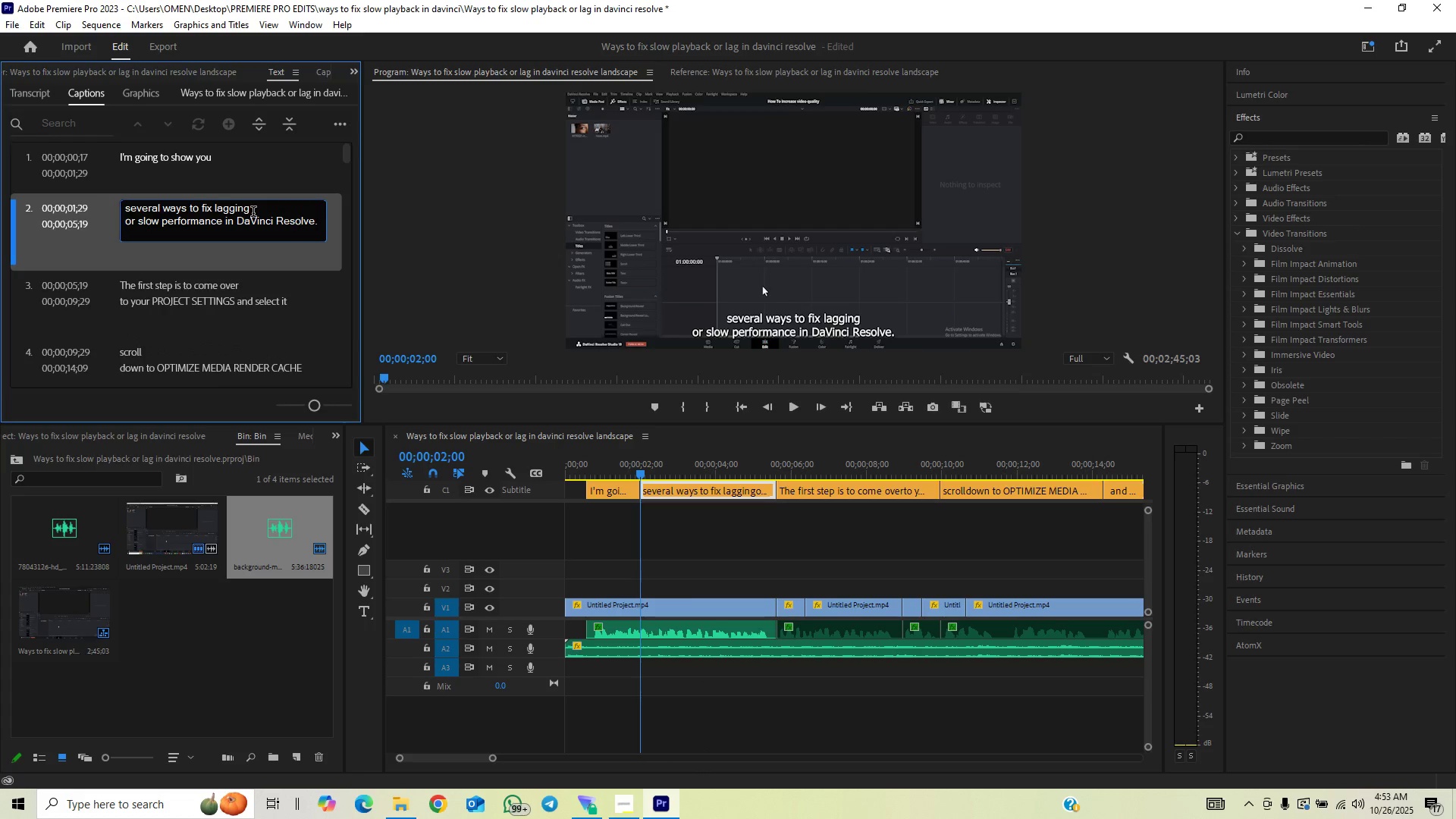 
left_click([253, 213])
 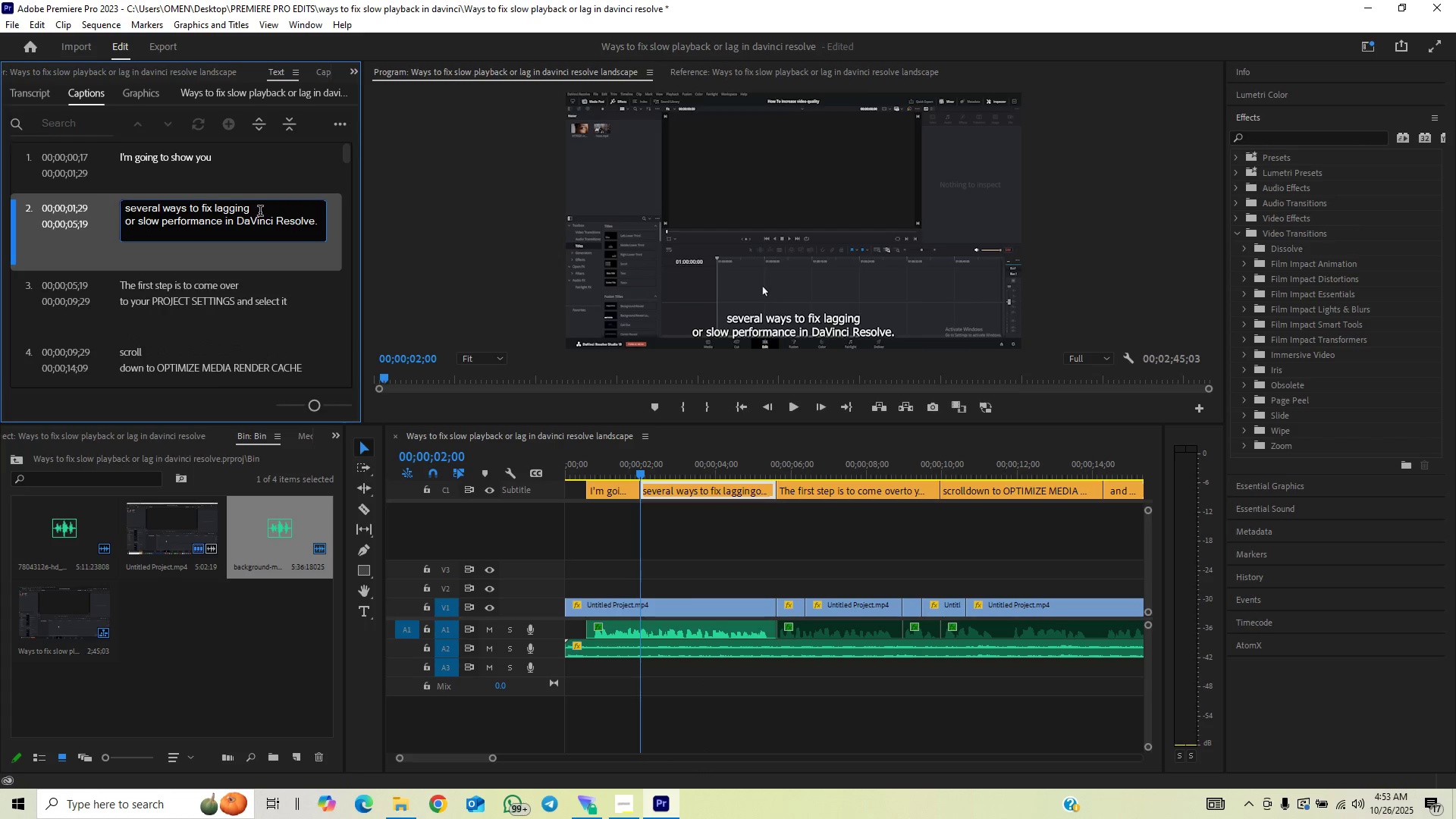 
key(Backspace)
 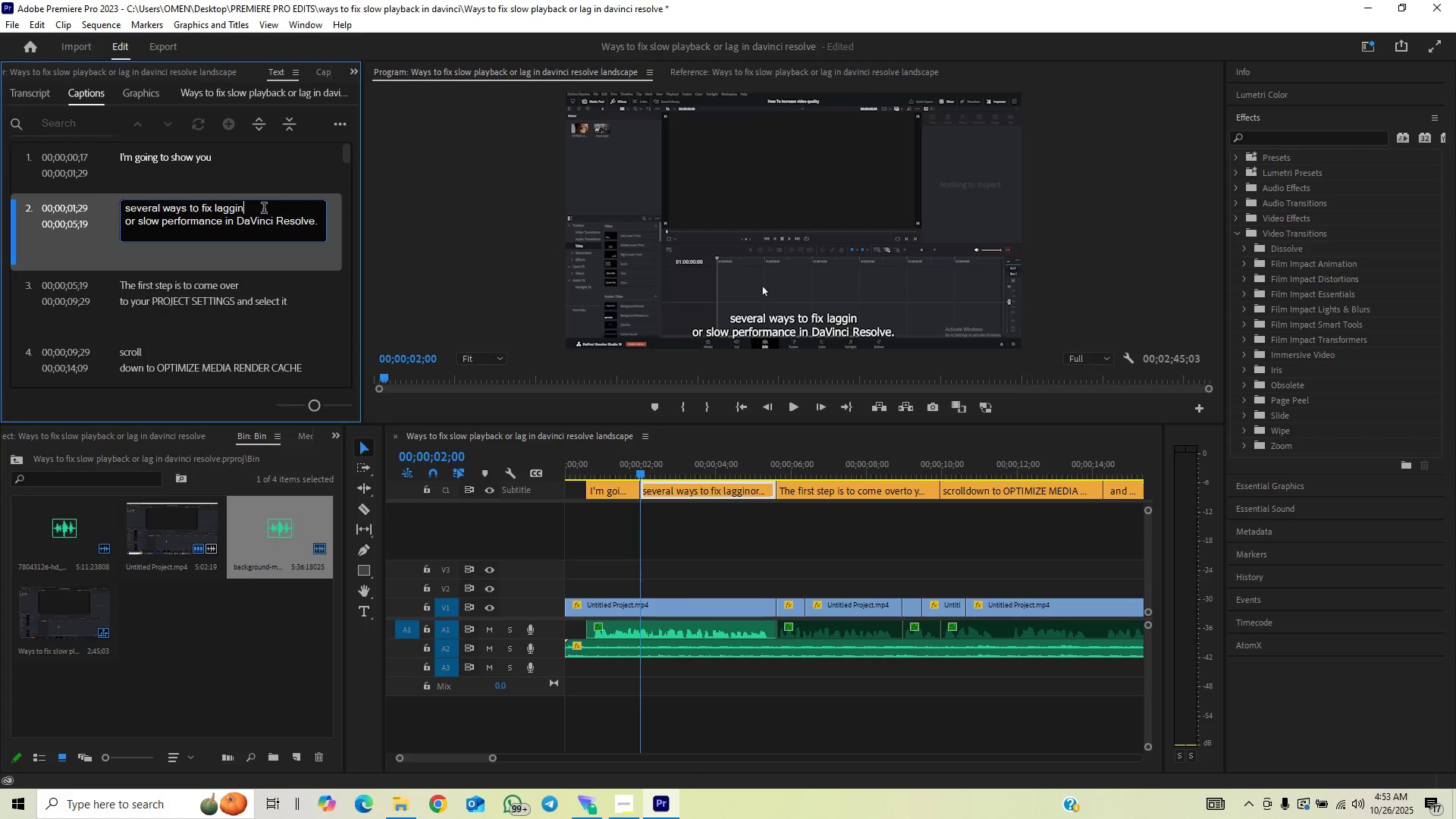 
key(Backspace)
 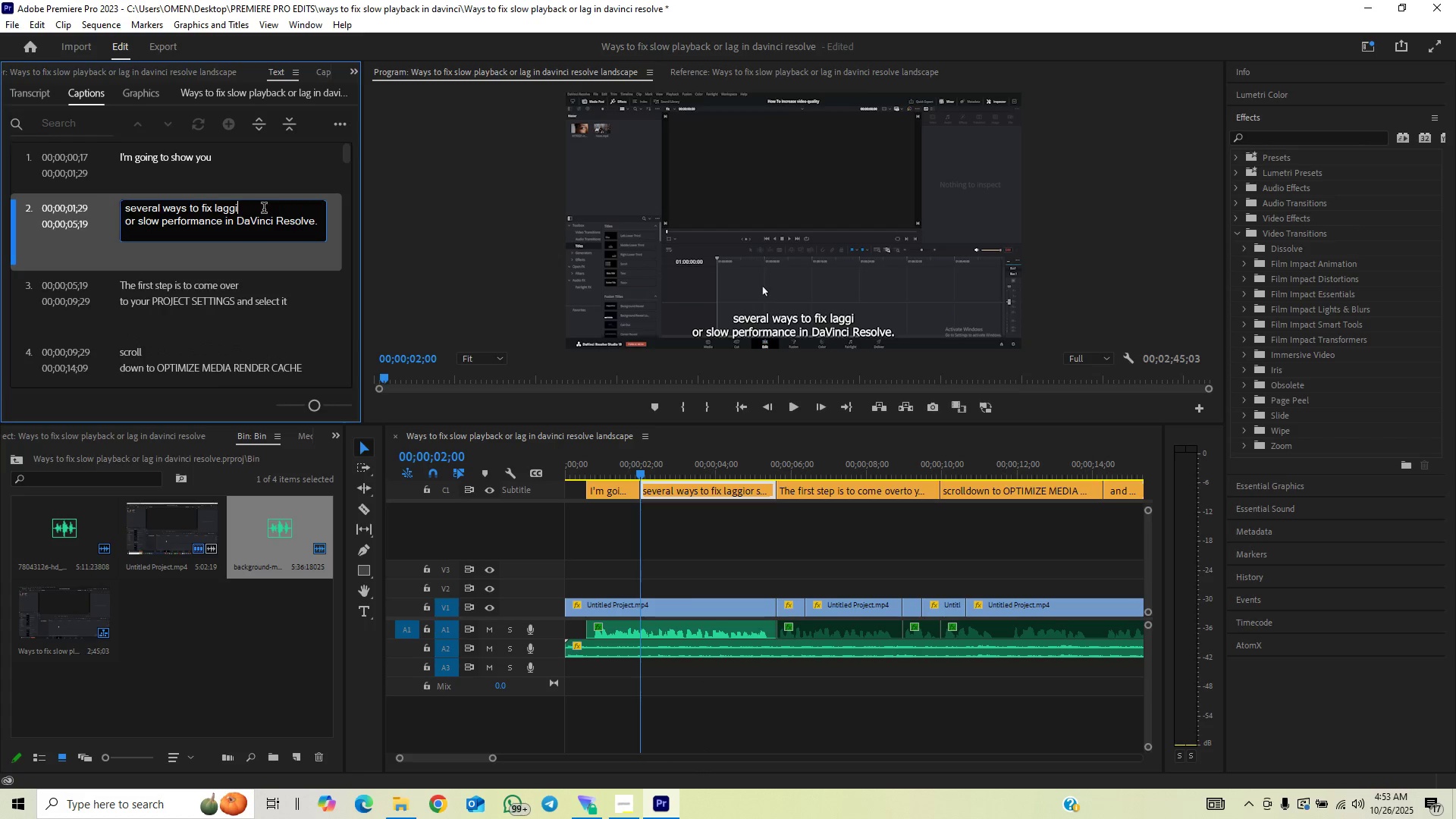 
key(Backspace)
 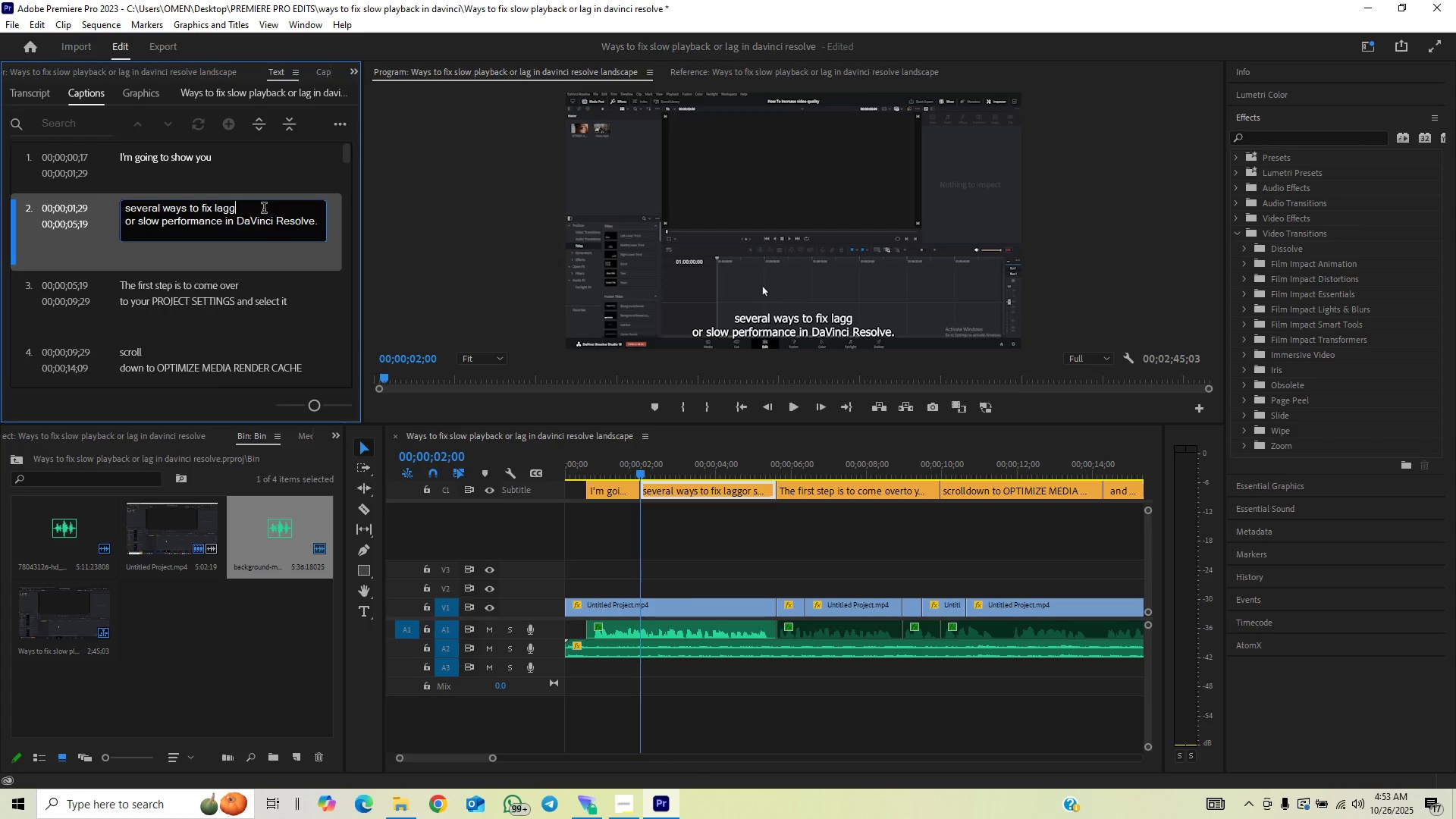 
key(Backspace)
 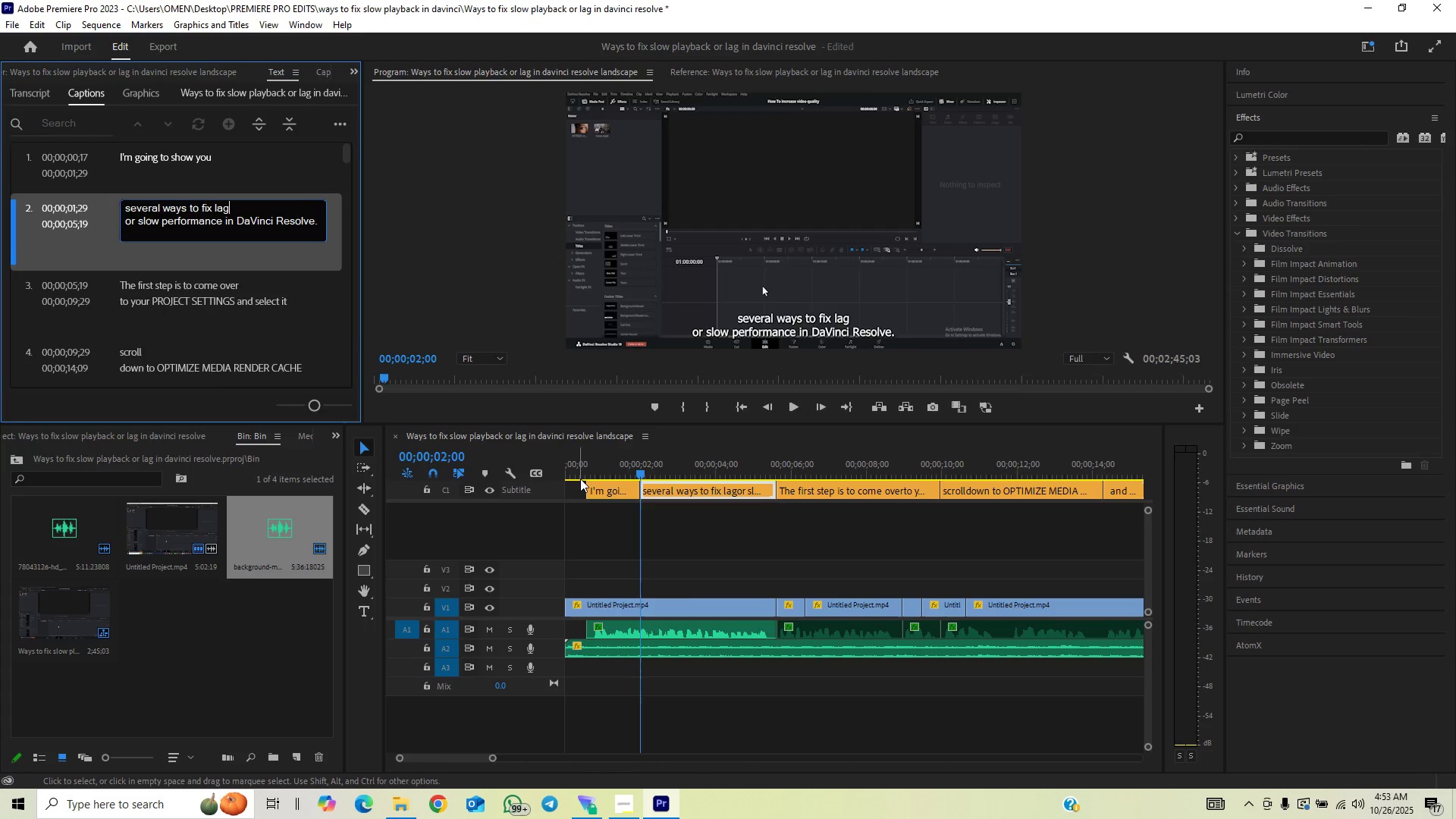 
left_click([583, 470])
 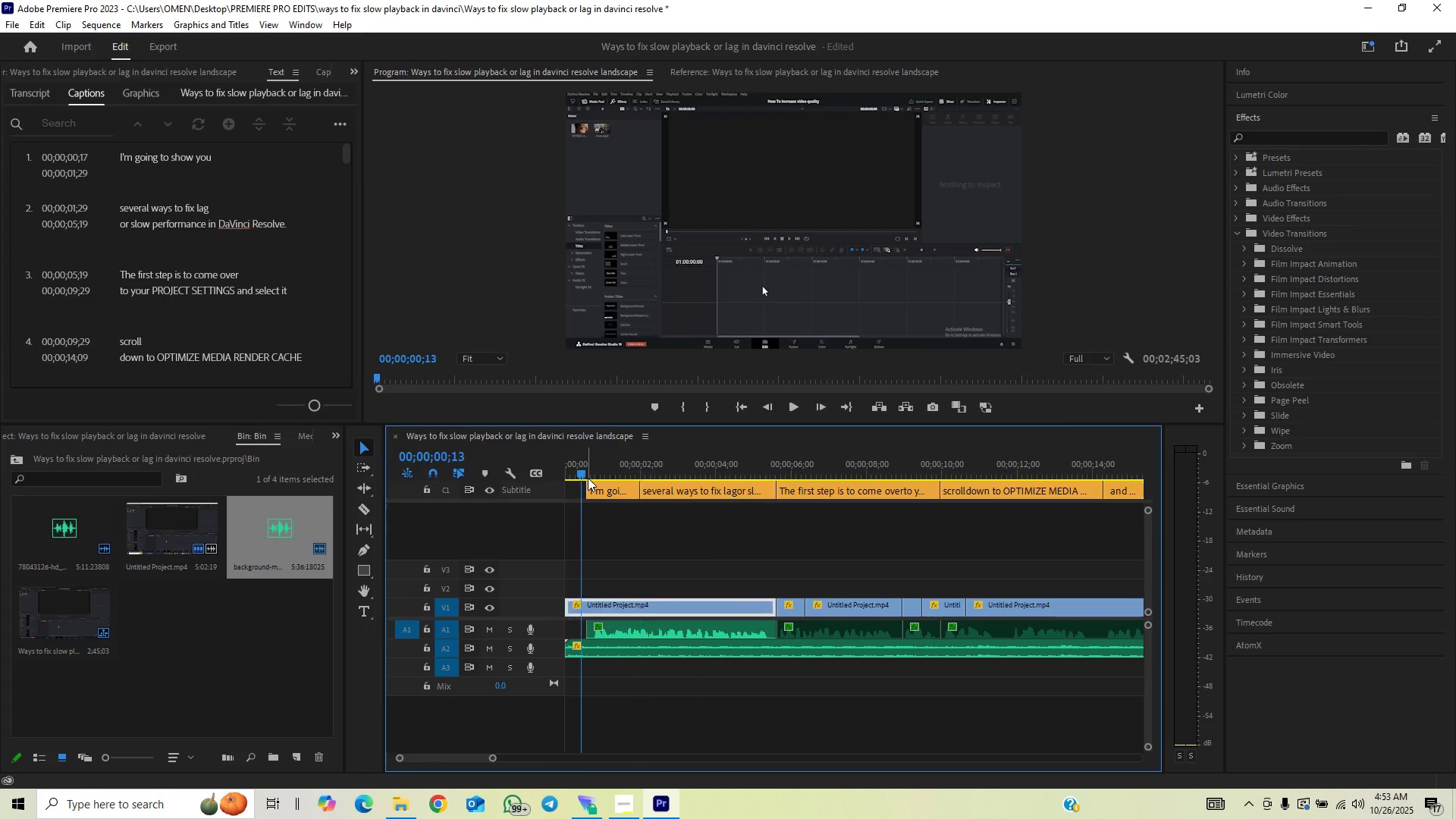 
key(Space)
 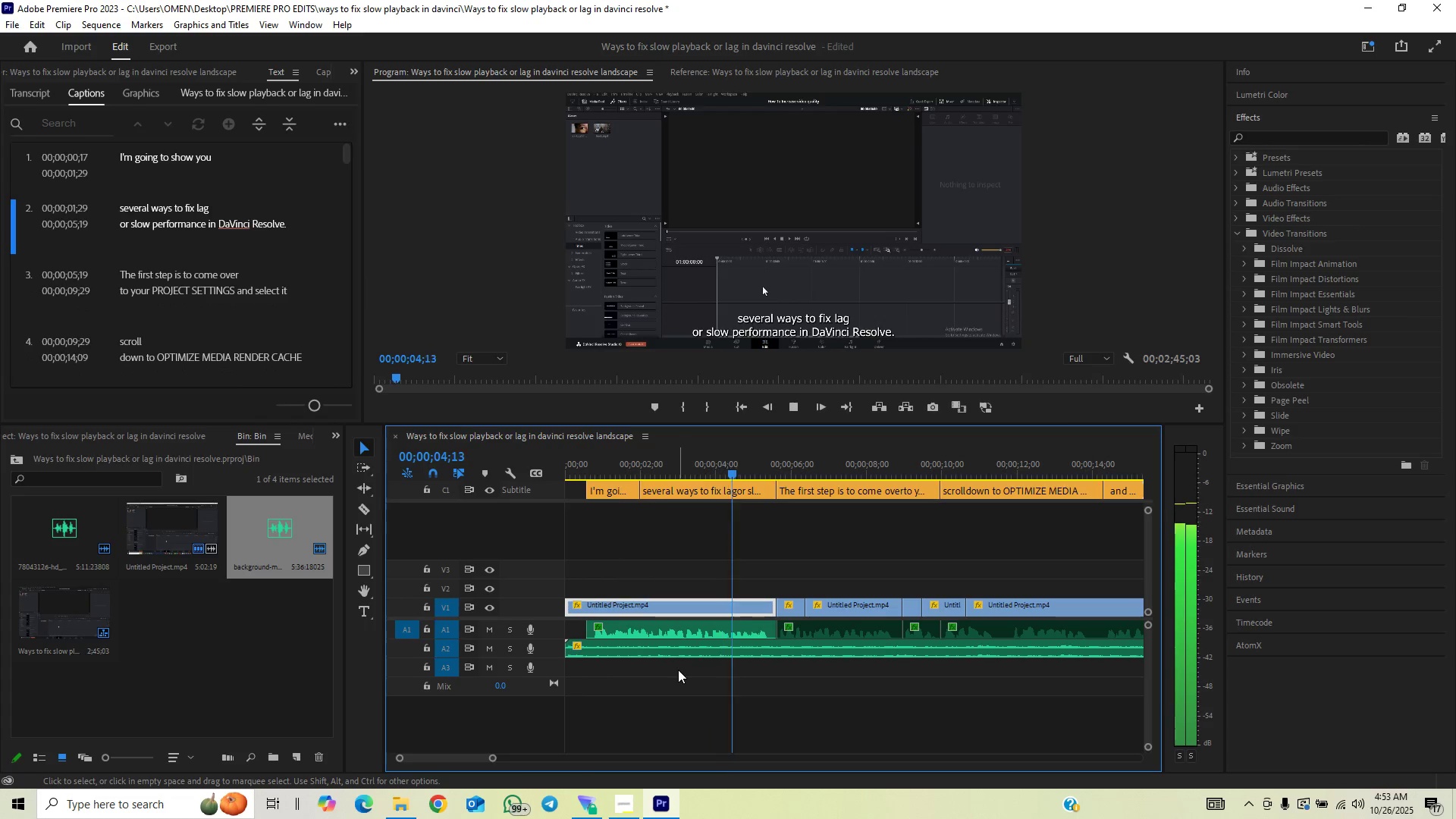 
wait(5.66)
 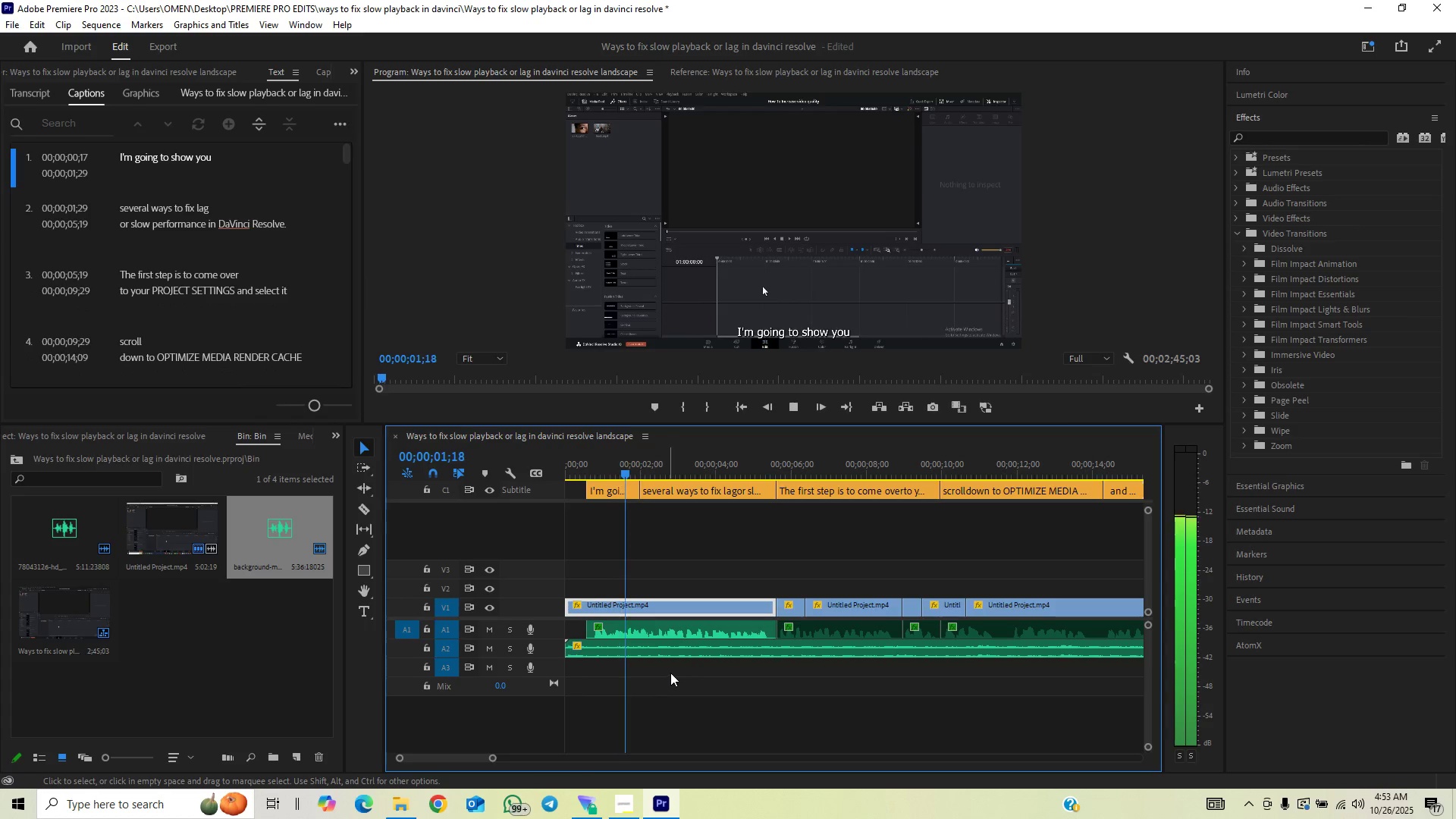 
key(Space)
 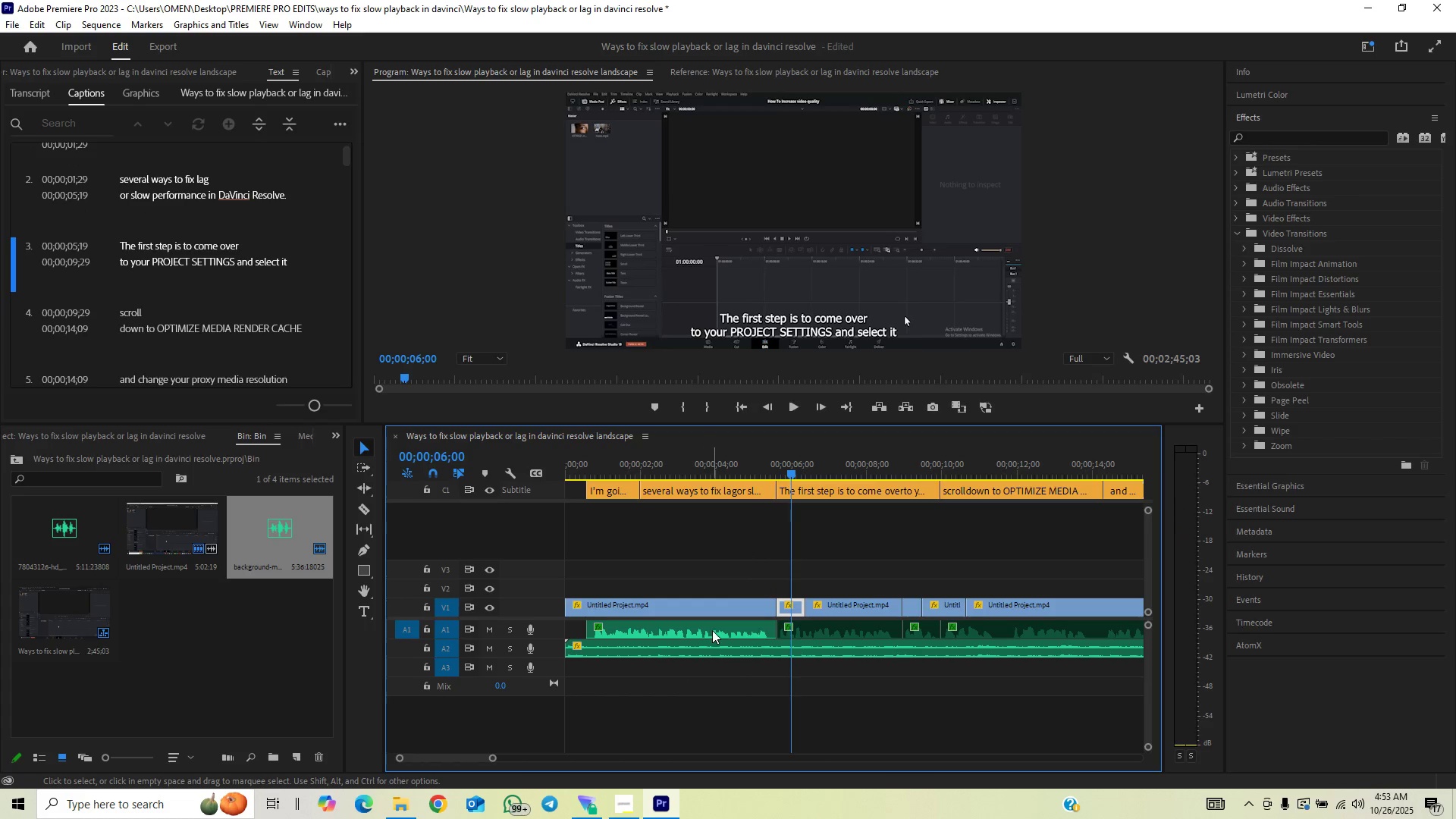 
left_click([712, 630])
 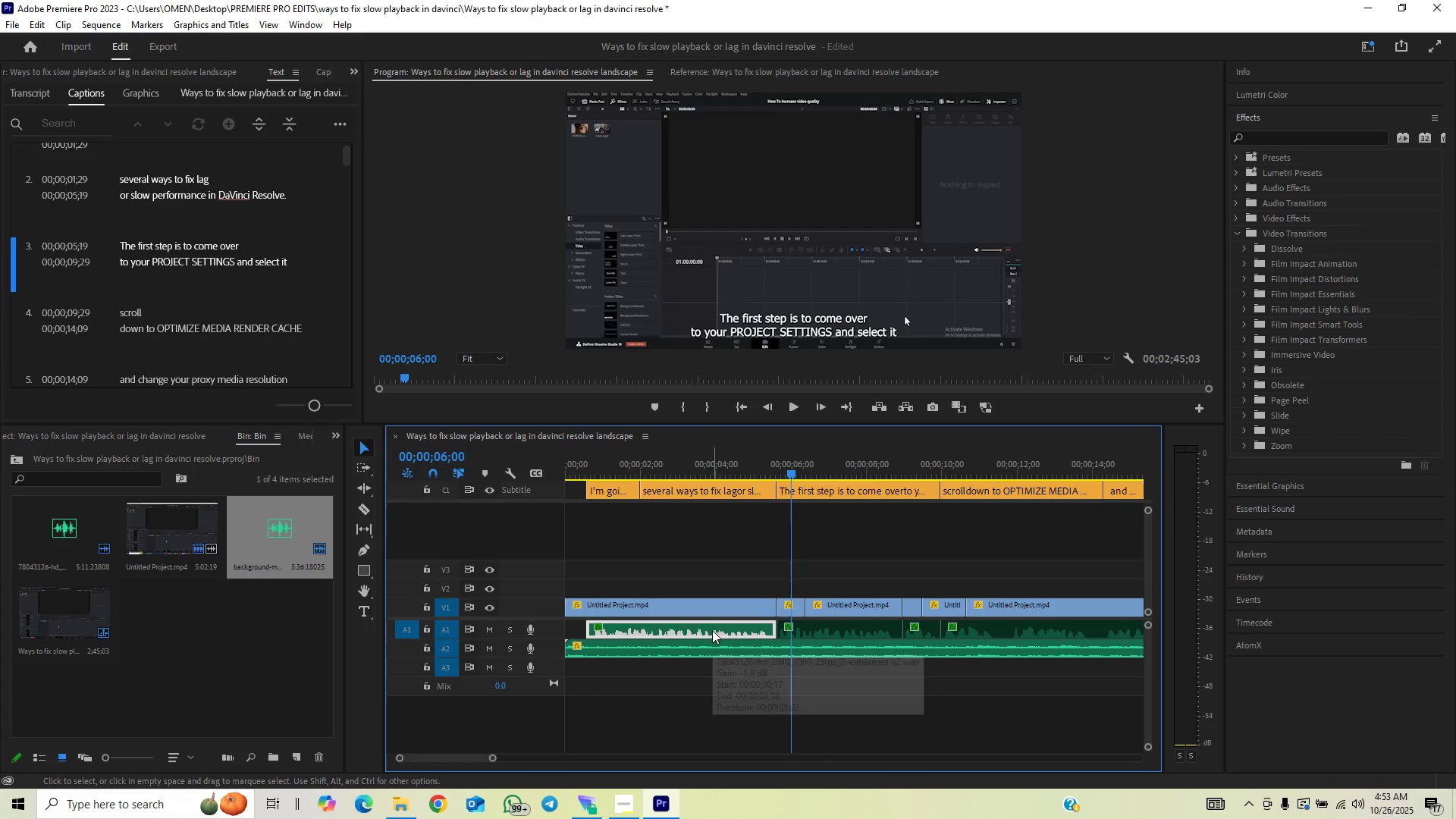 
key(Shift+E)
 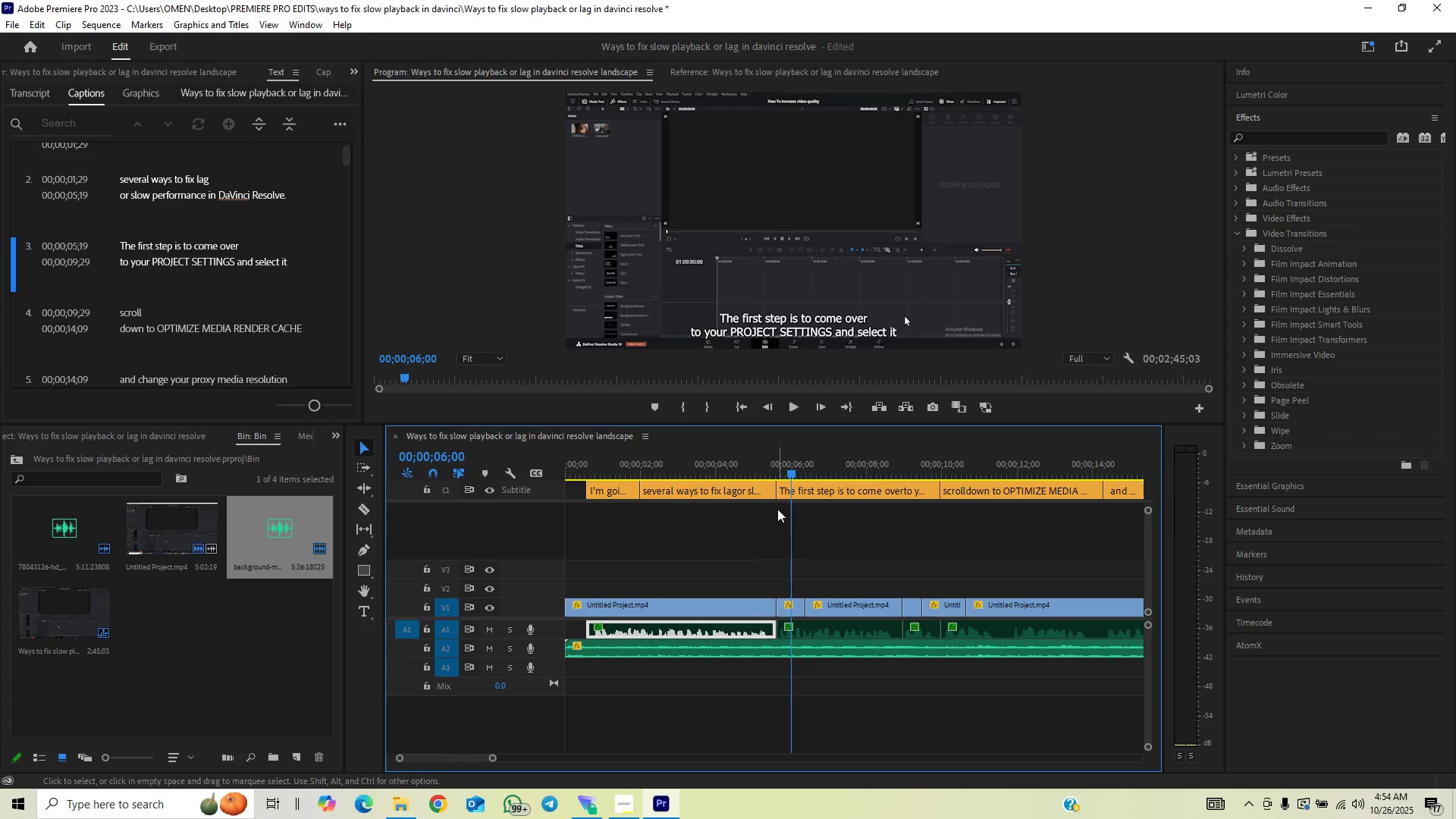 
left_click_drag(start_coordinate=[777, 491], to_coordinate=[764, 499])
 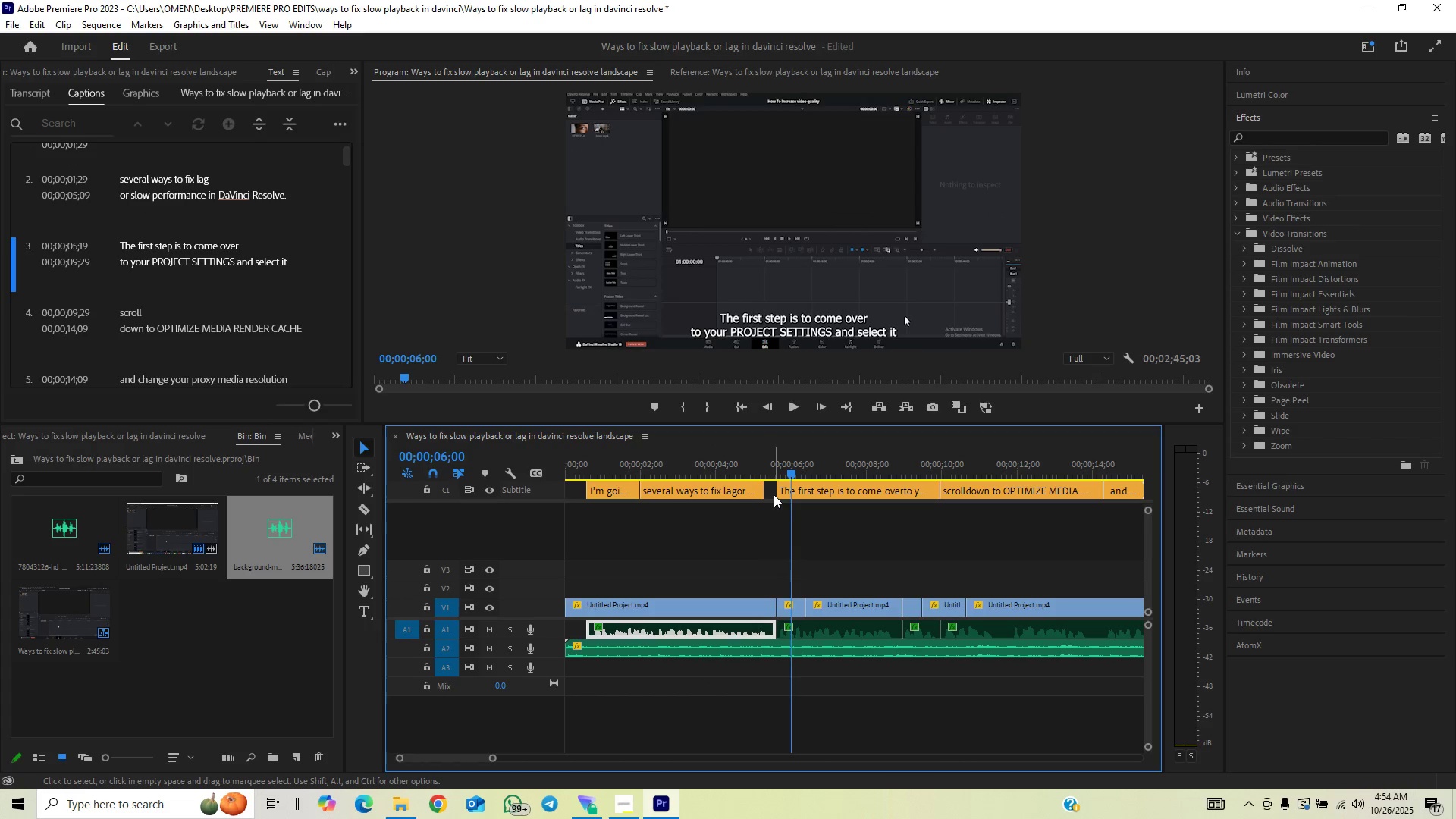 
left_click_drag(start_coordinate=[774, 494], to_coordinate=[781, 488])
 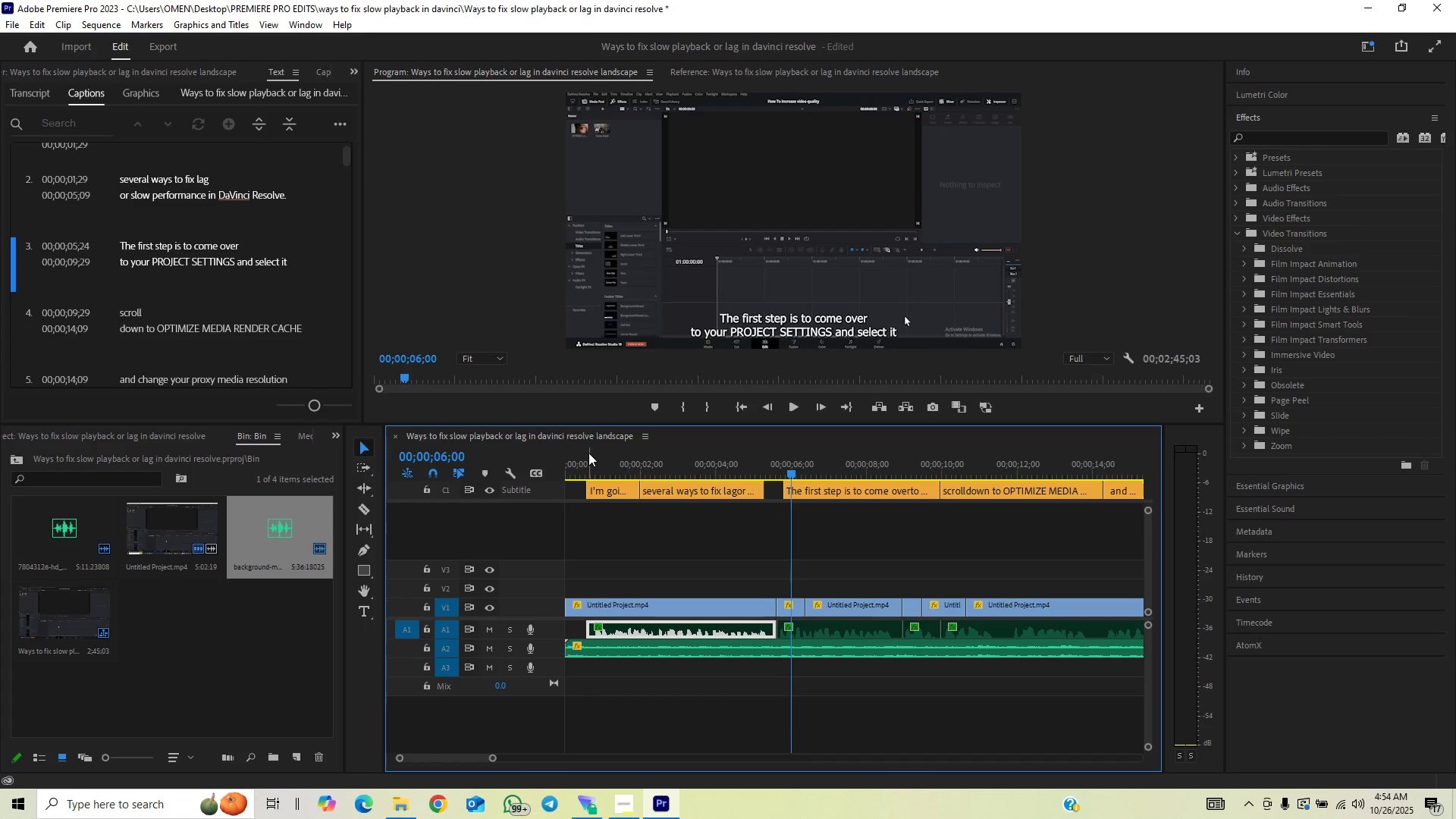 
left_click([580, 459])
 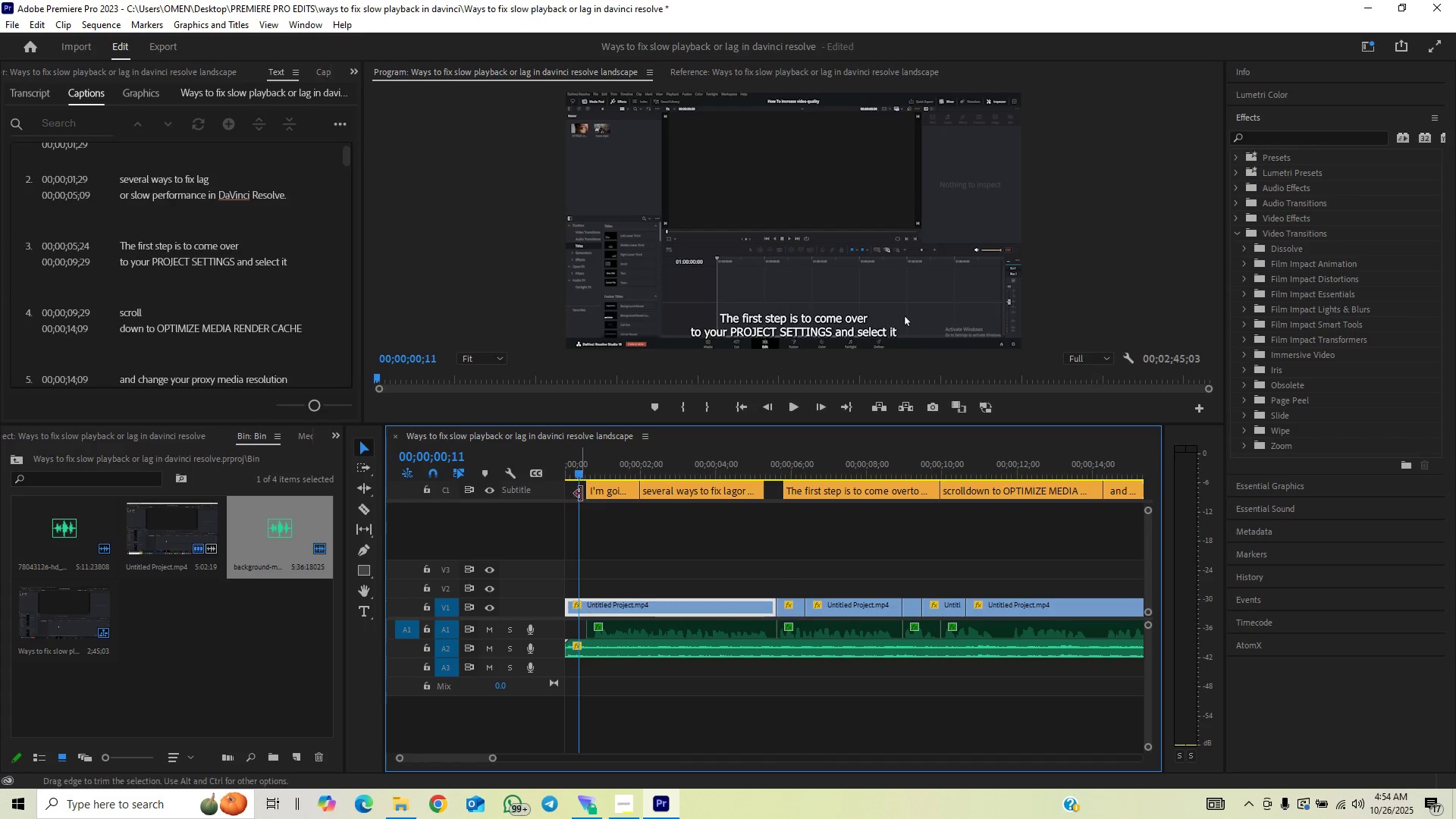 
key(Space)
 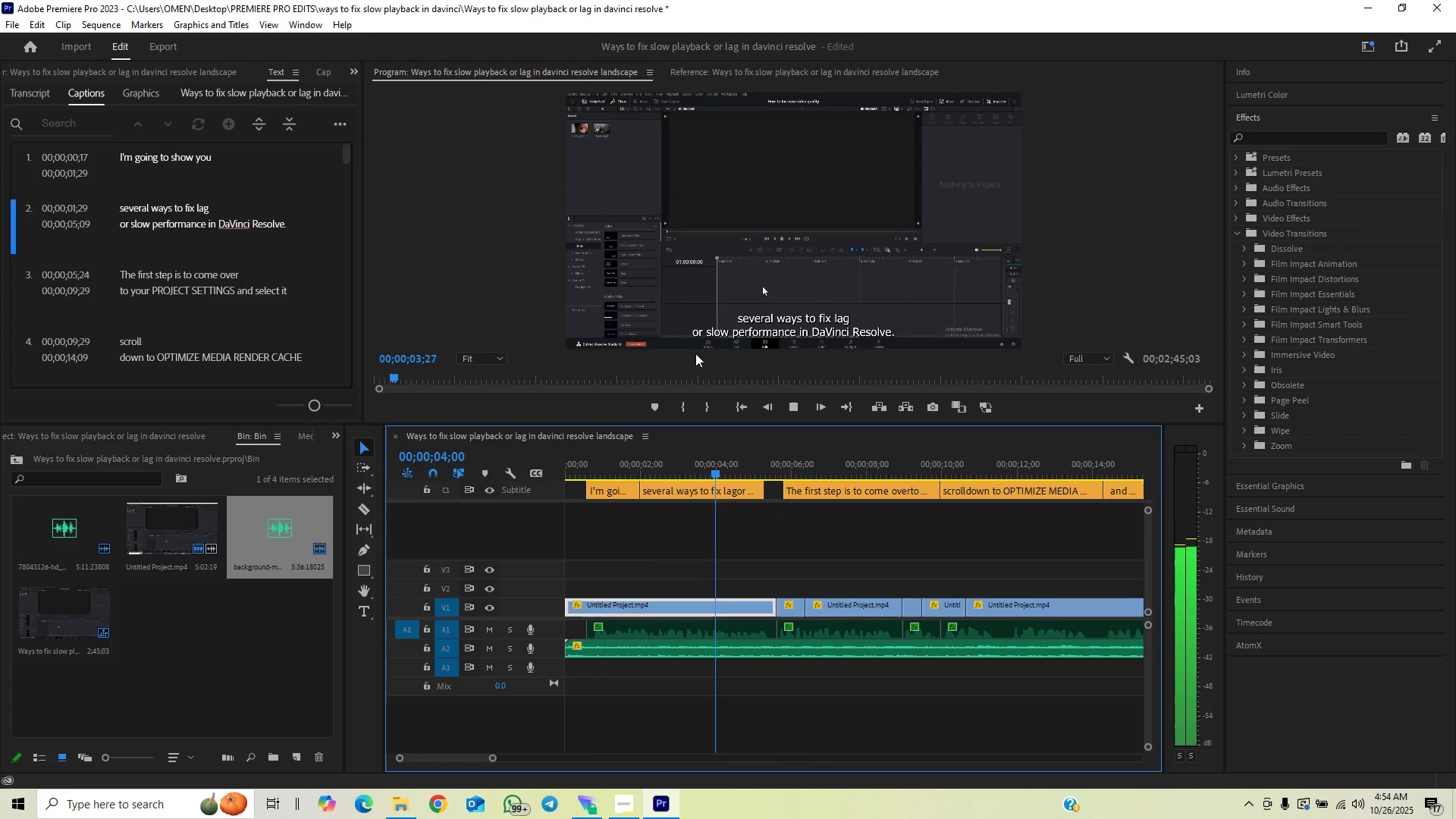 
wait(8.93)
 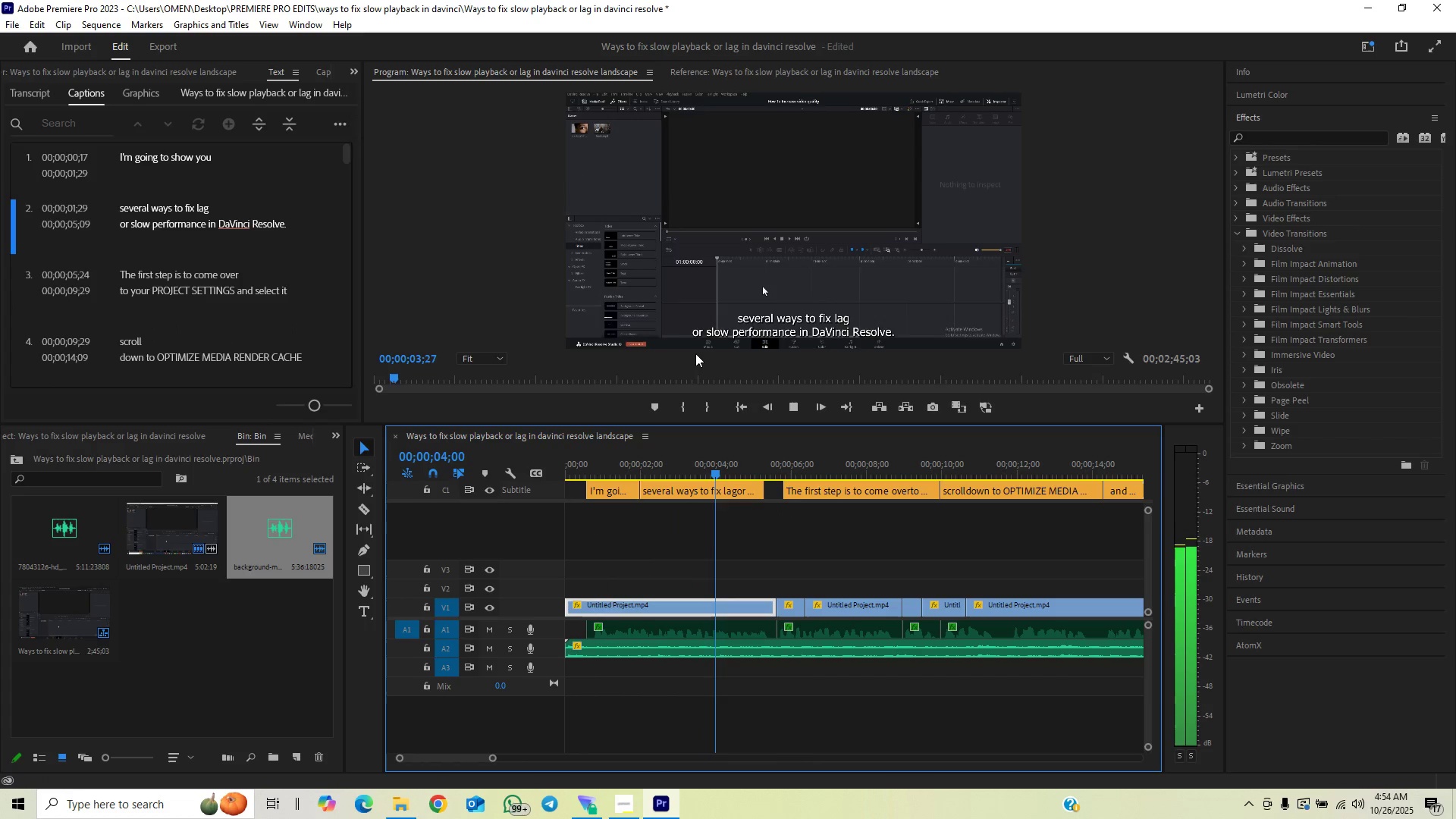 
left_click([714, 458])
 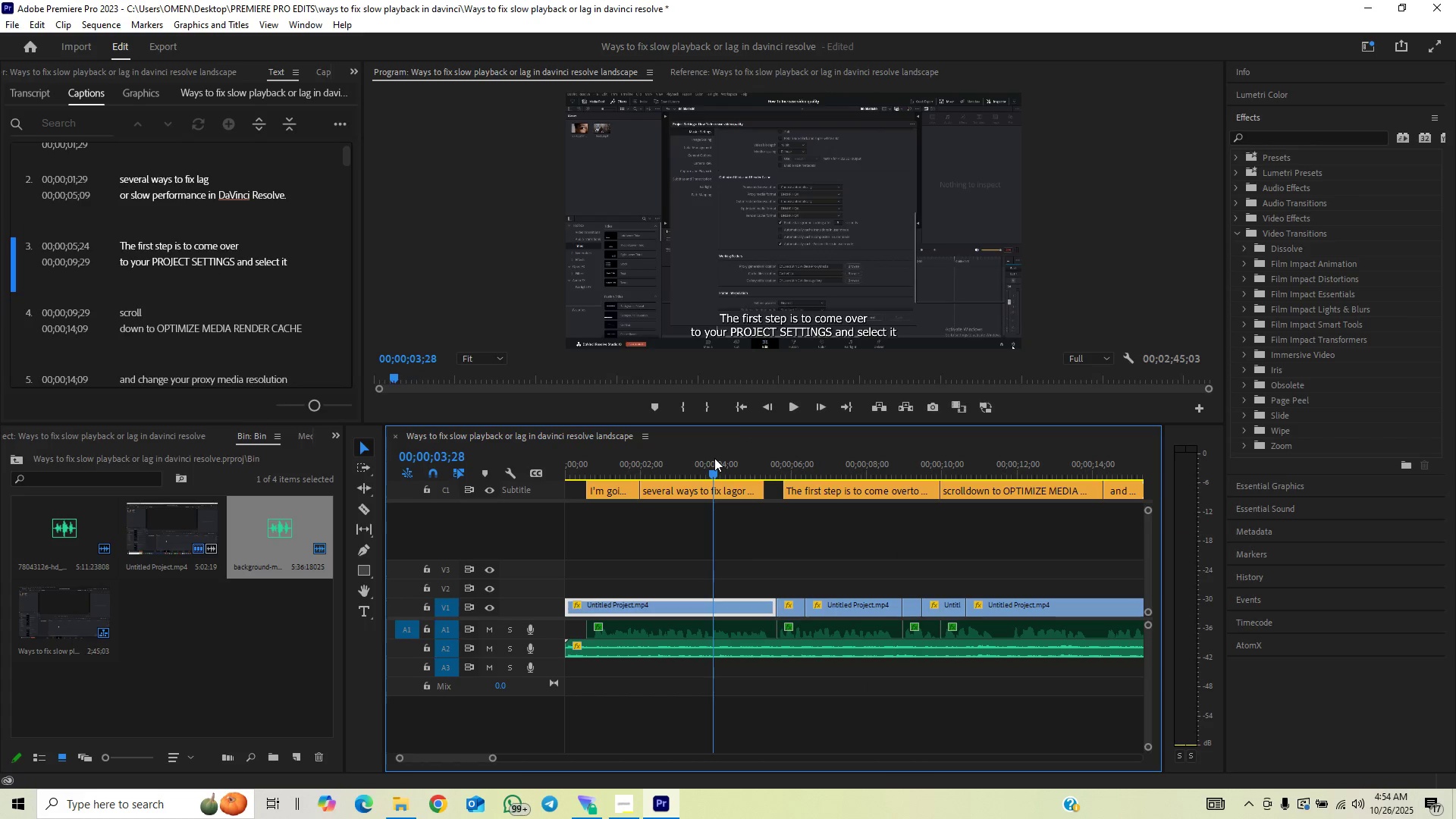 
key(Space)
 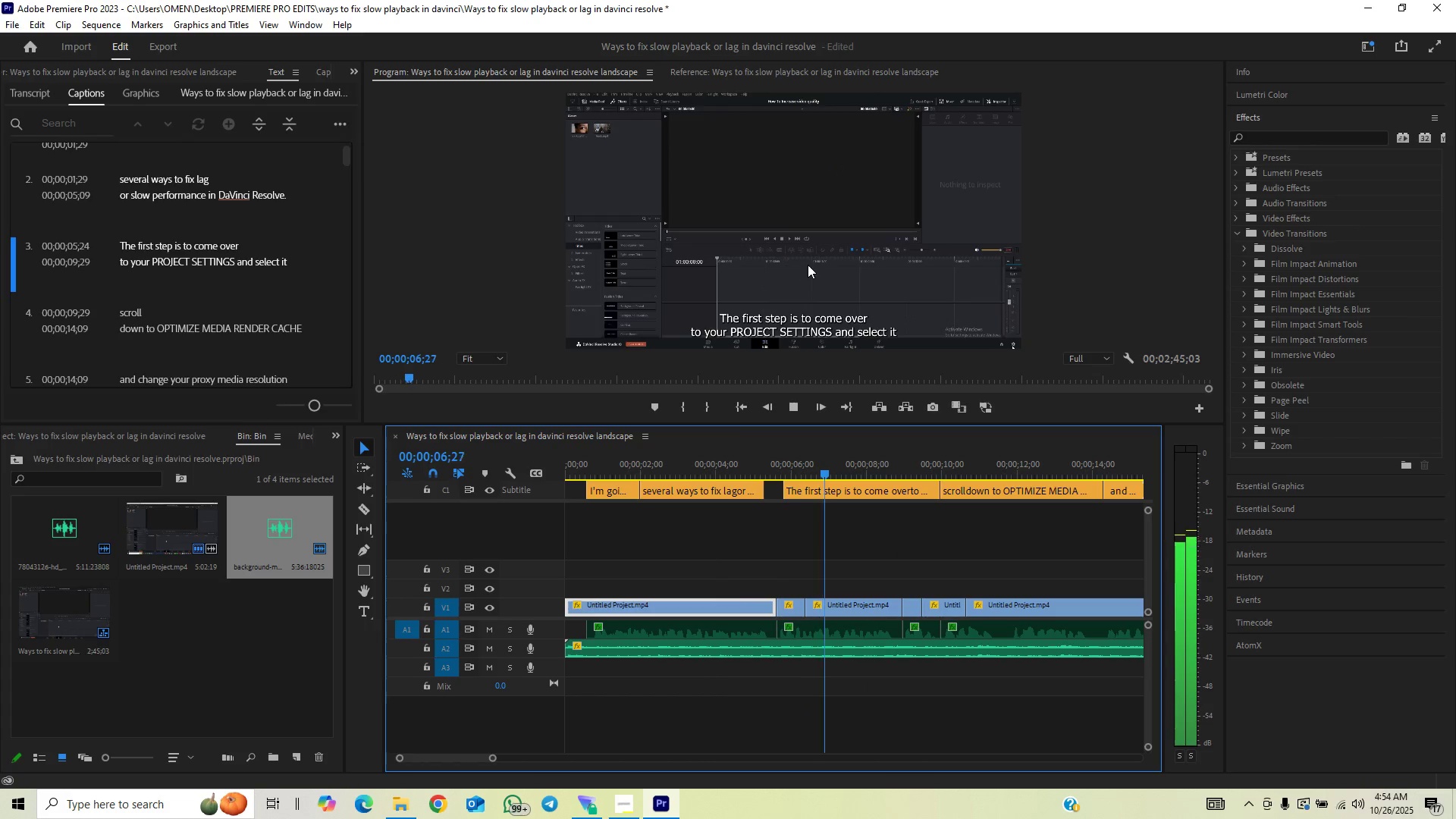 
left_click([732, 460])
 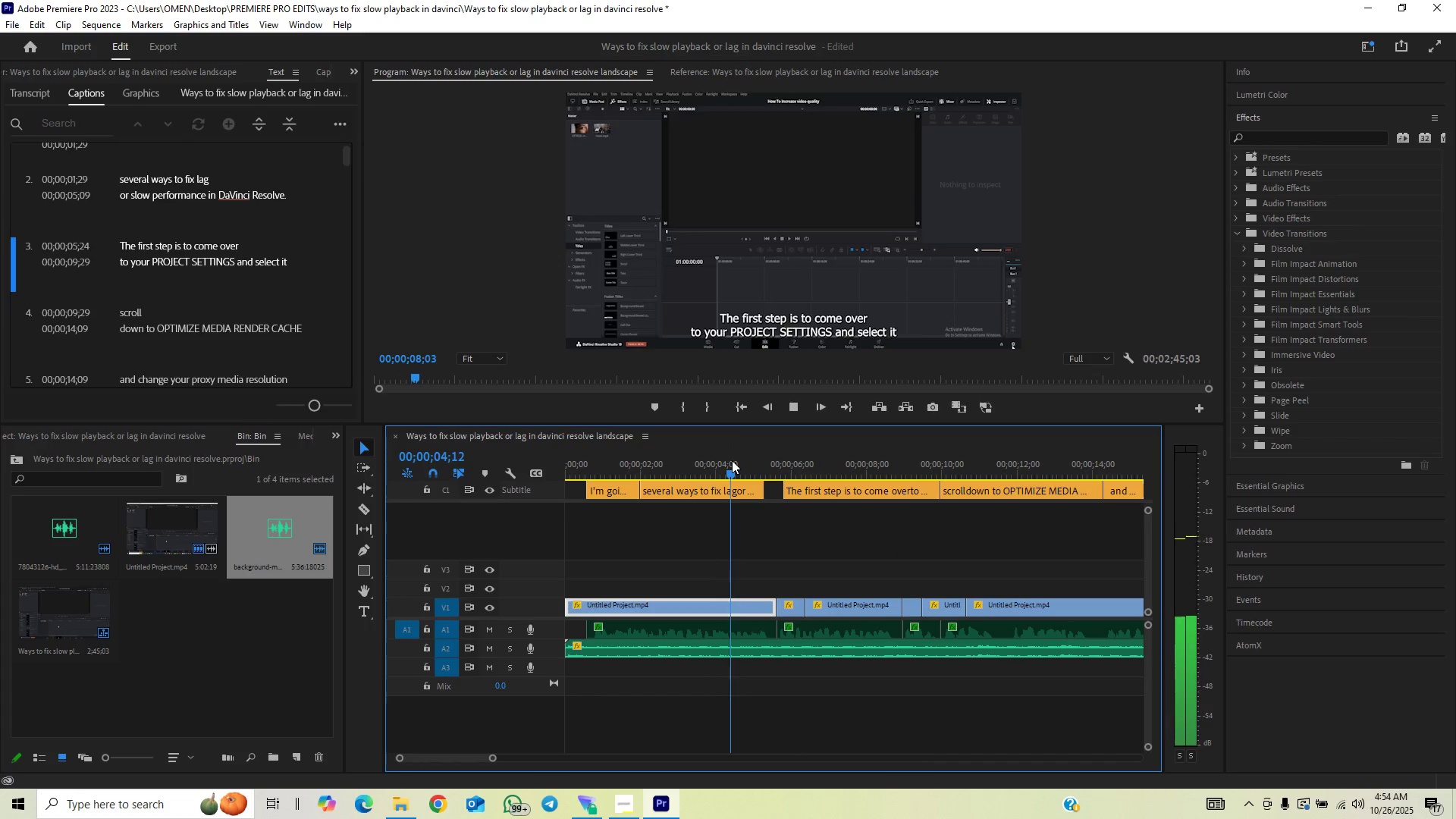 
key(Space)
 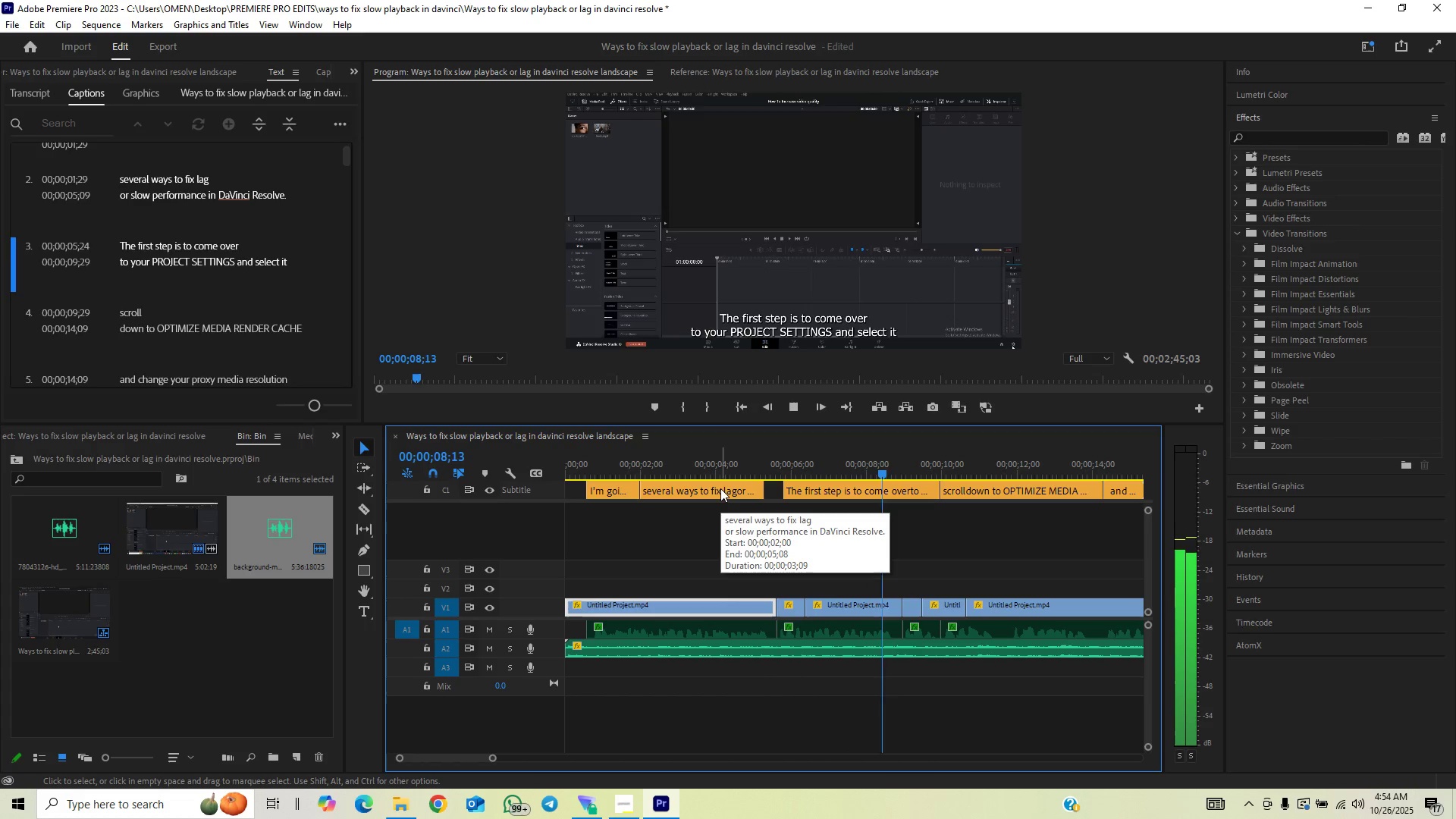 
wait(9.46)
 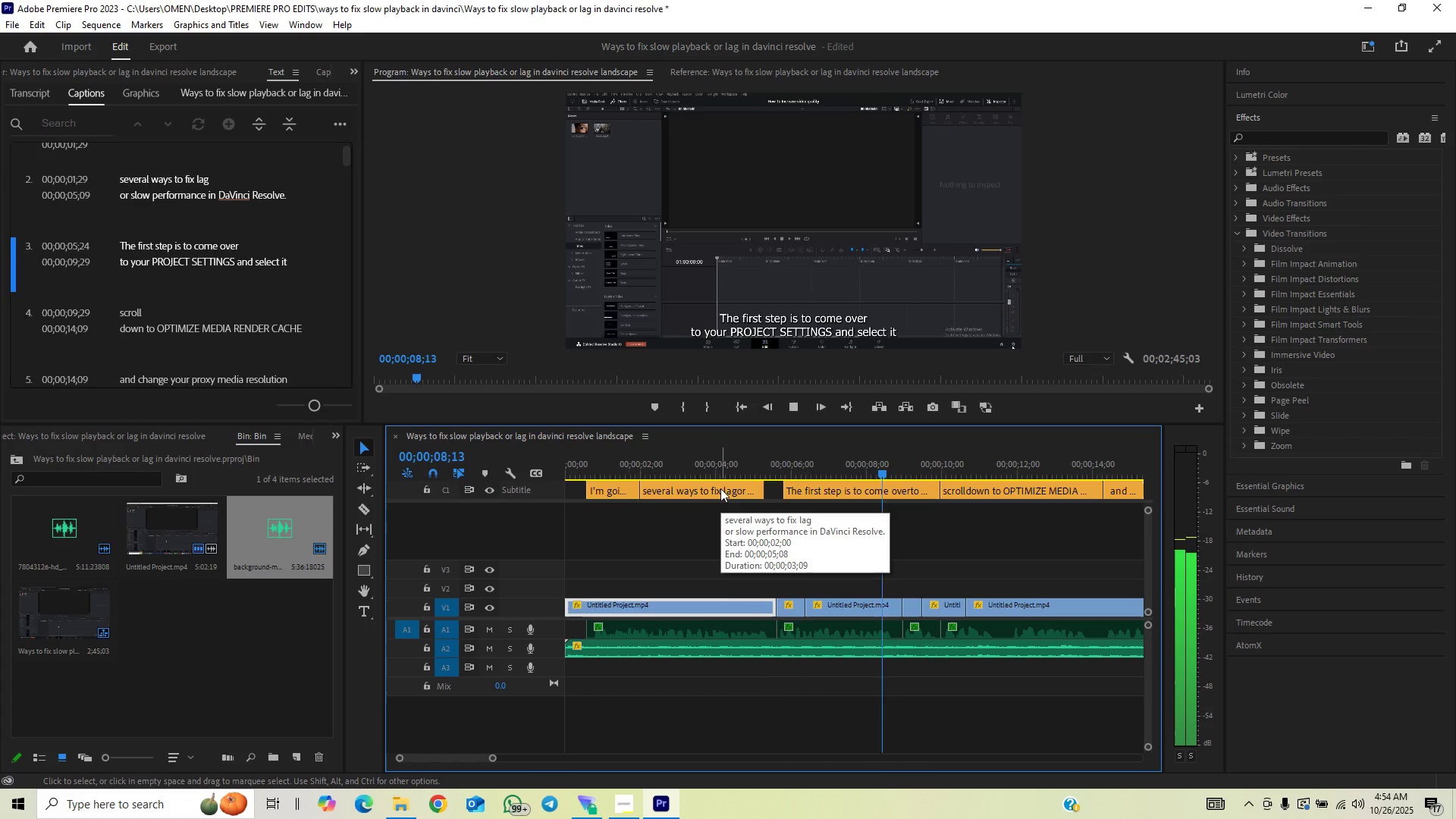 
left_click_drag(start_coordinate=[494, 755], to_coordinate=[538, 739])
 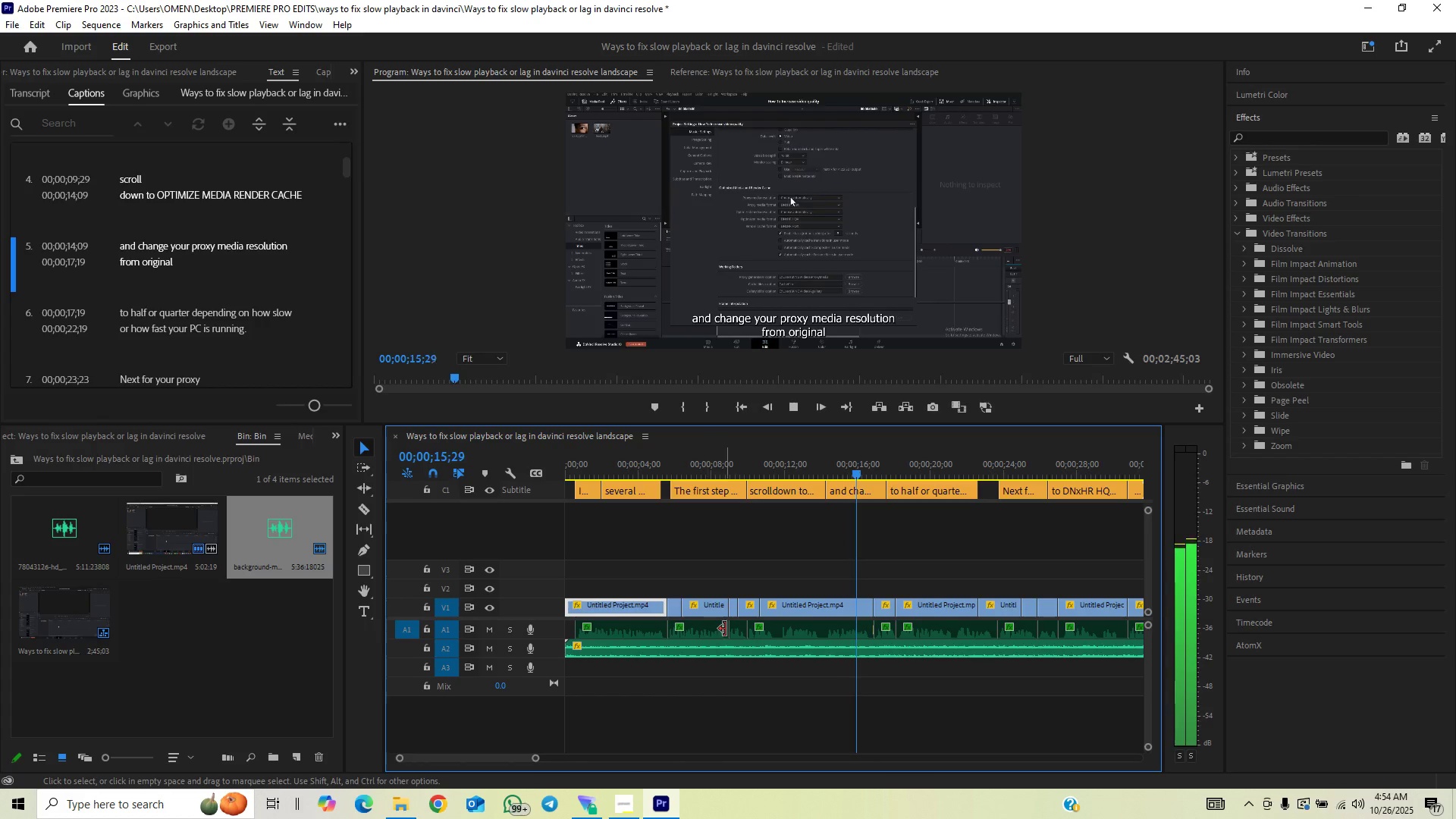 
key(Control+S)
 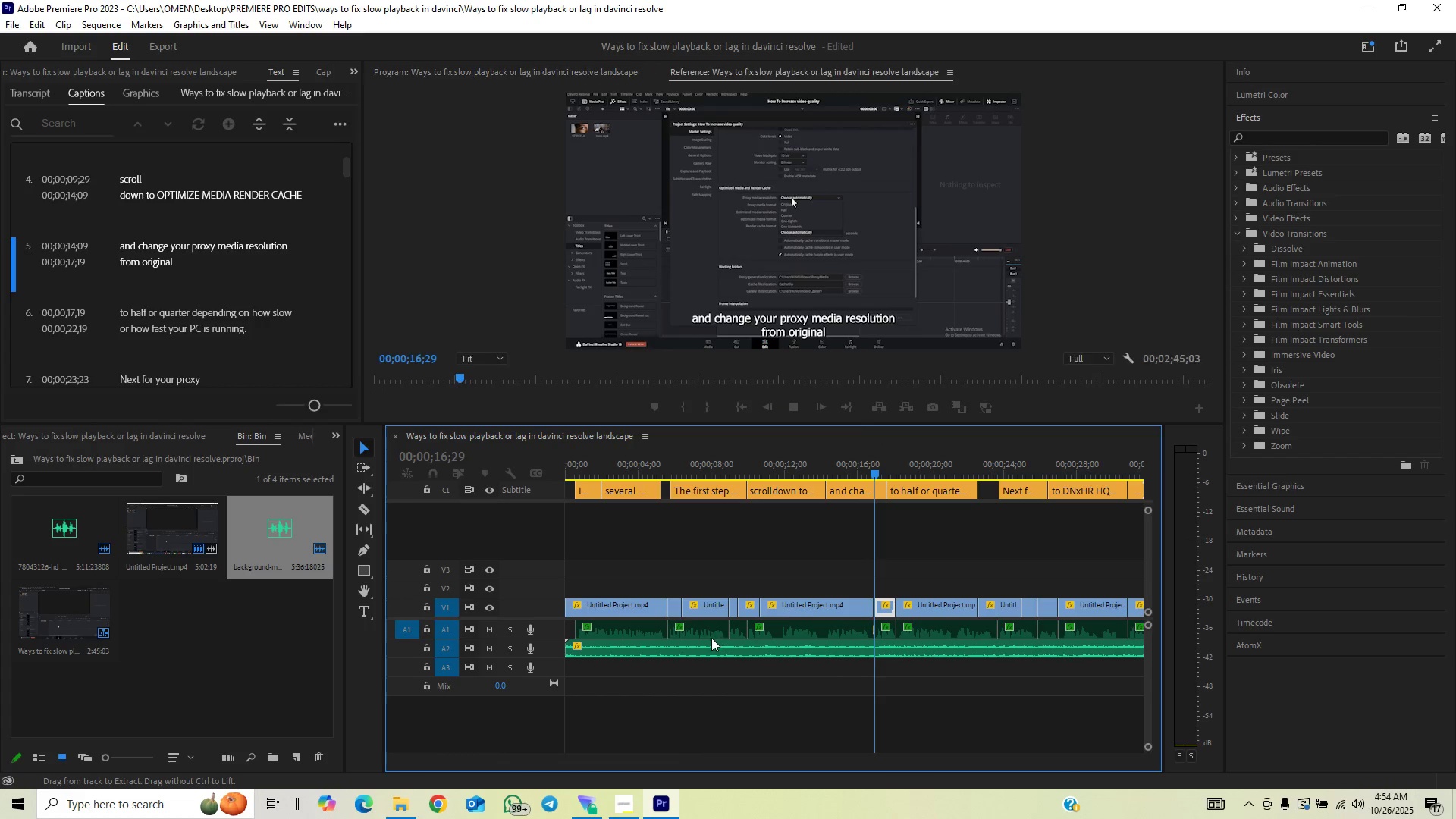 
key(Space)
 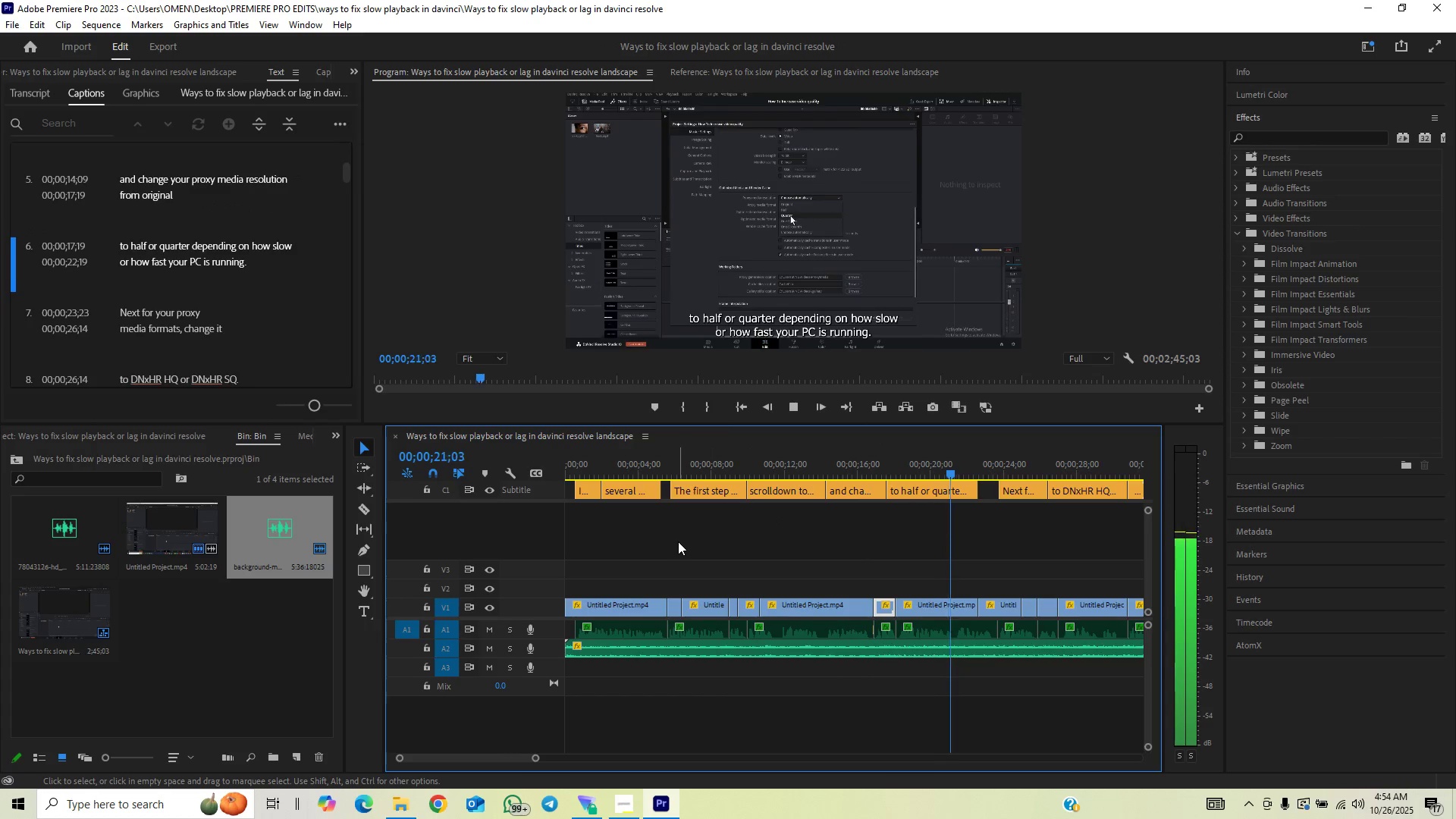 
wait(9.45)
 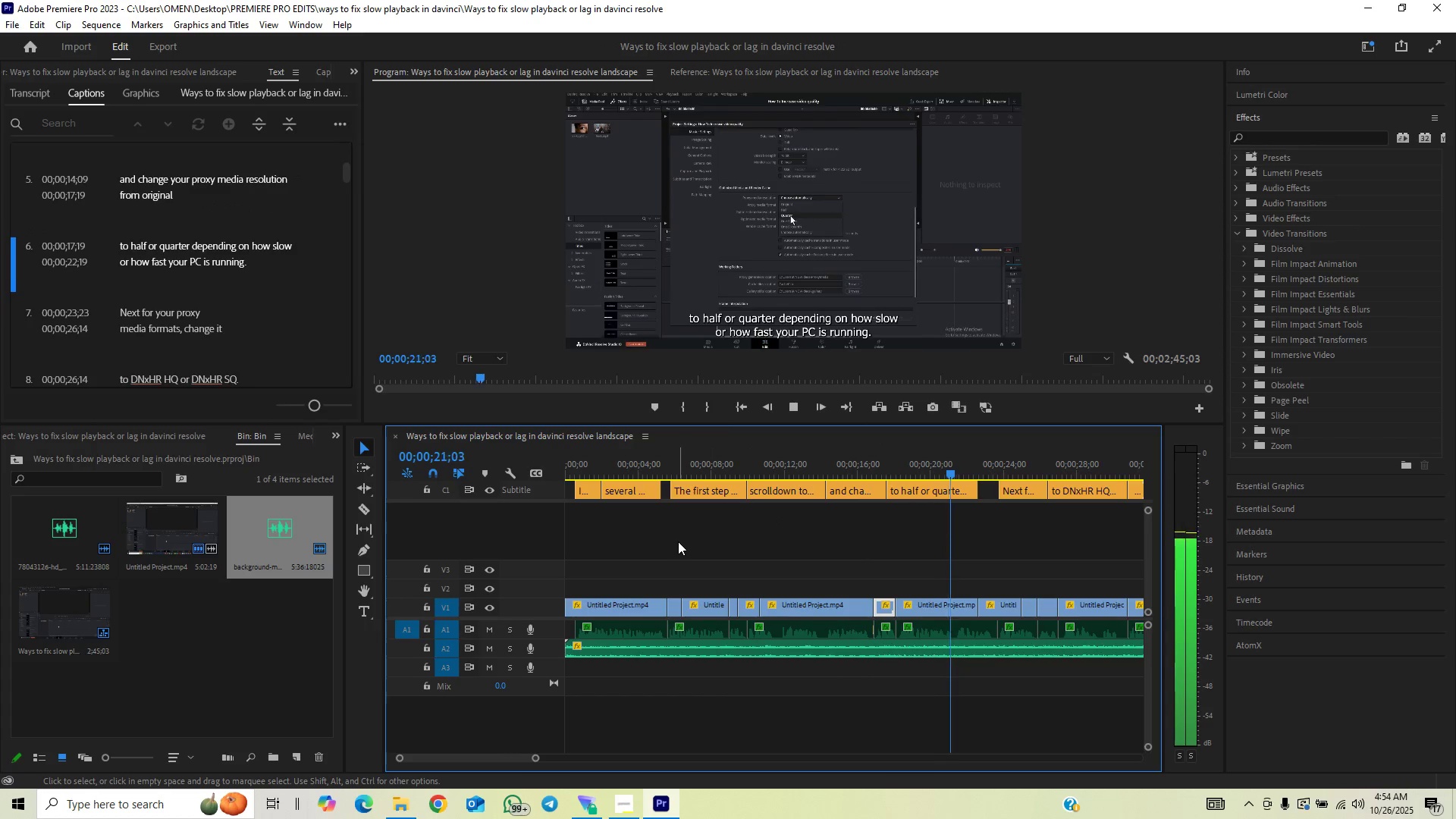 
left_click_drag(start_coordinate=[537, 757], to_coordinate=[774, 685])
 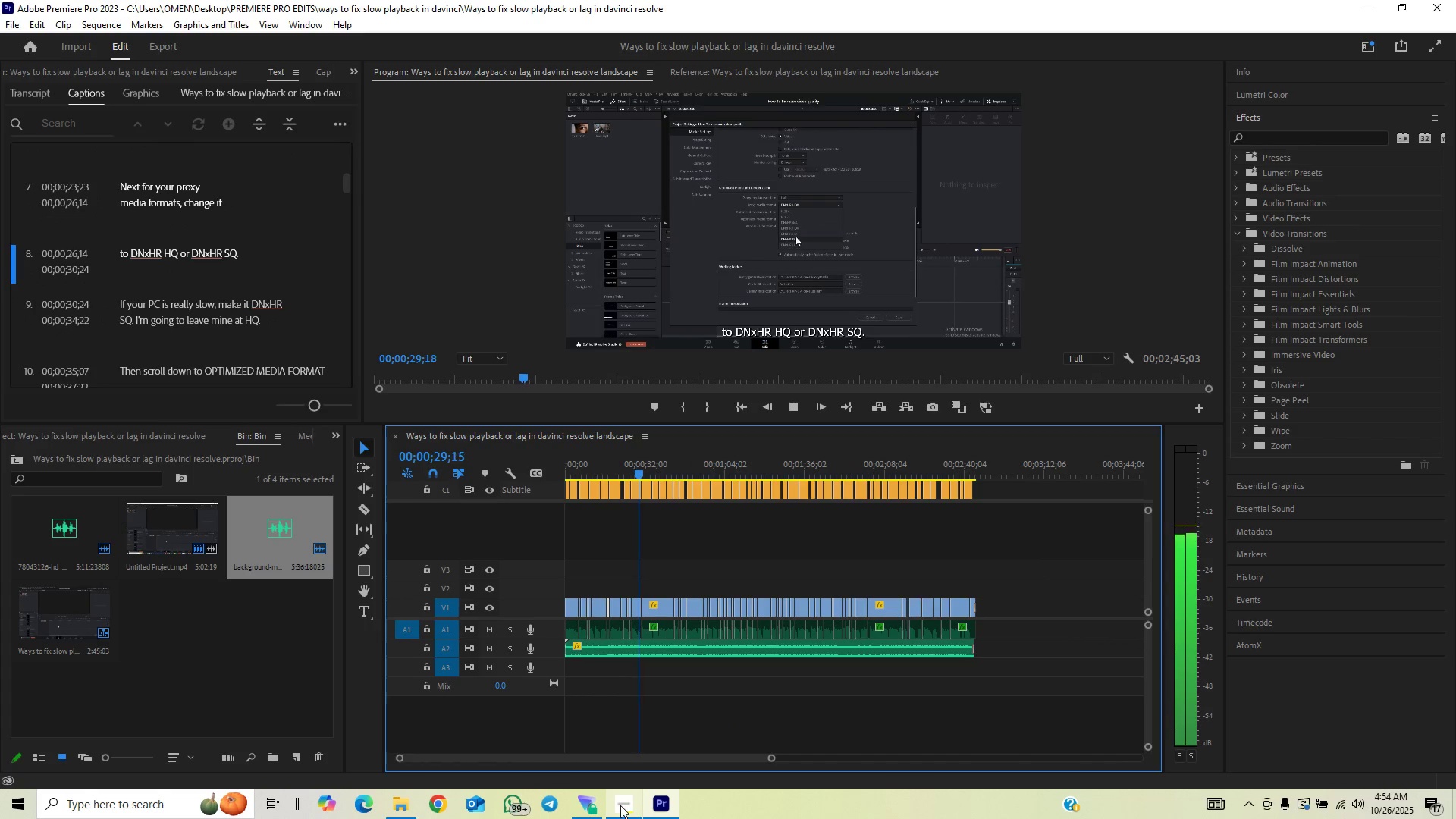 
mouse_move([648, 746])
 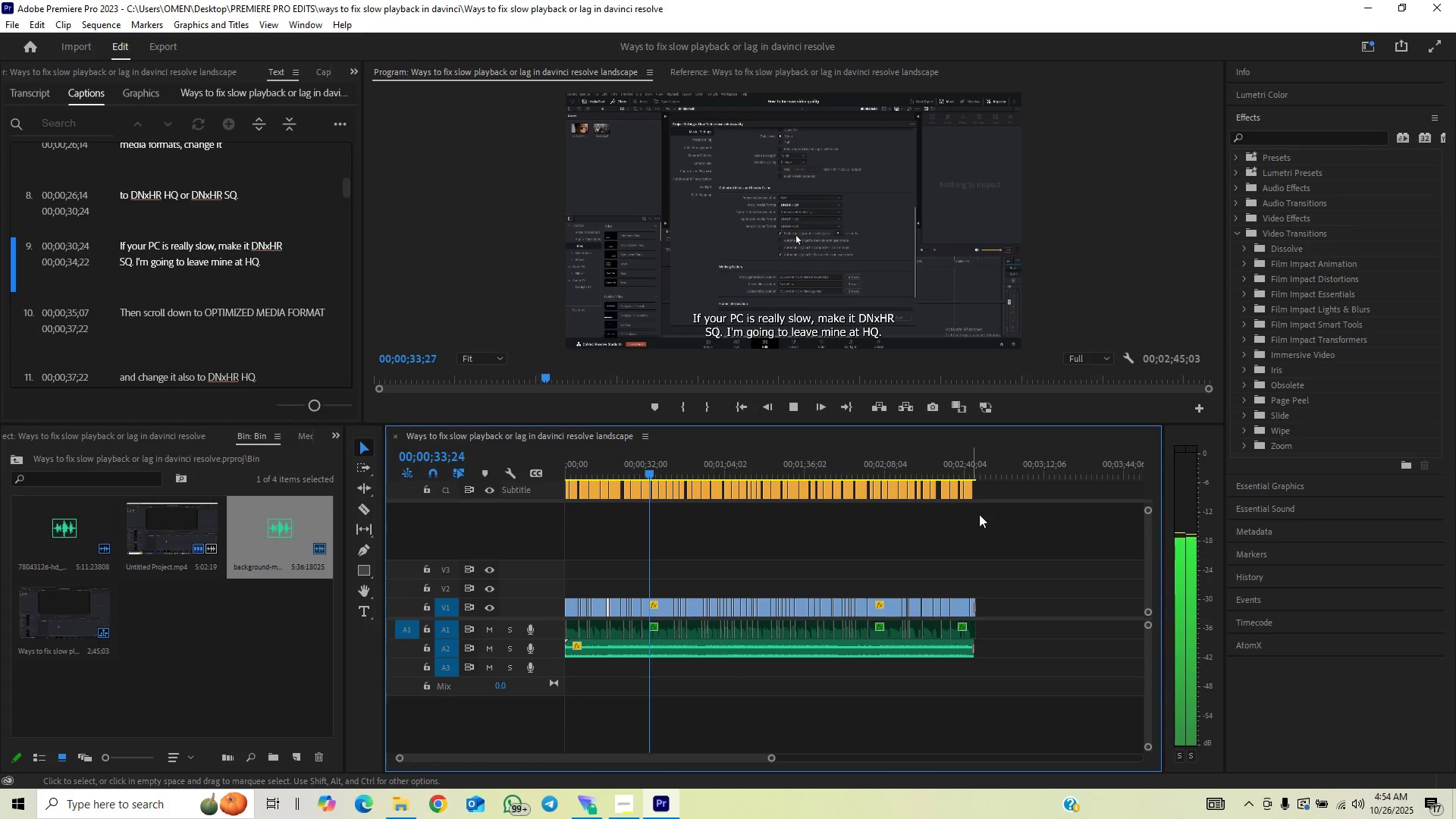 
key(Space)
 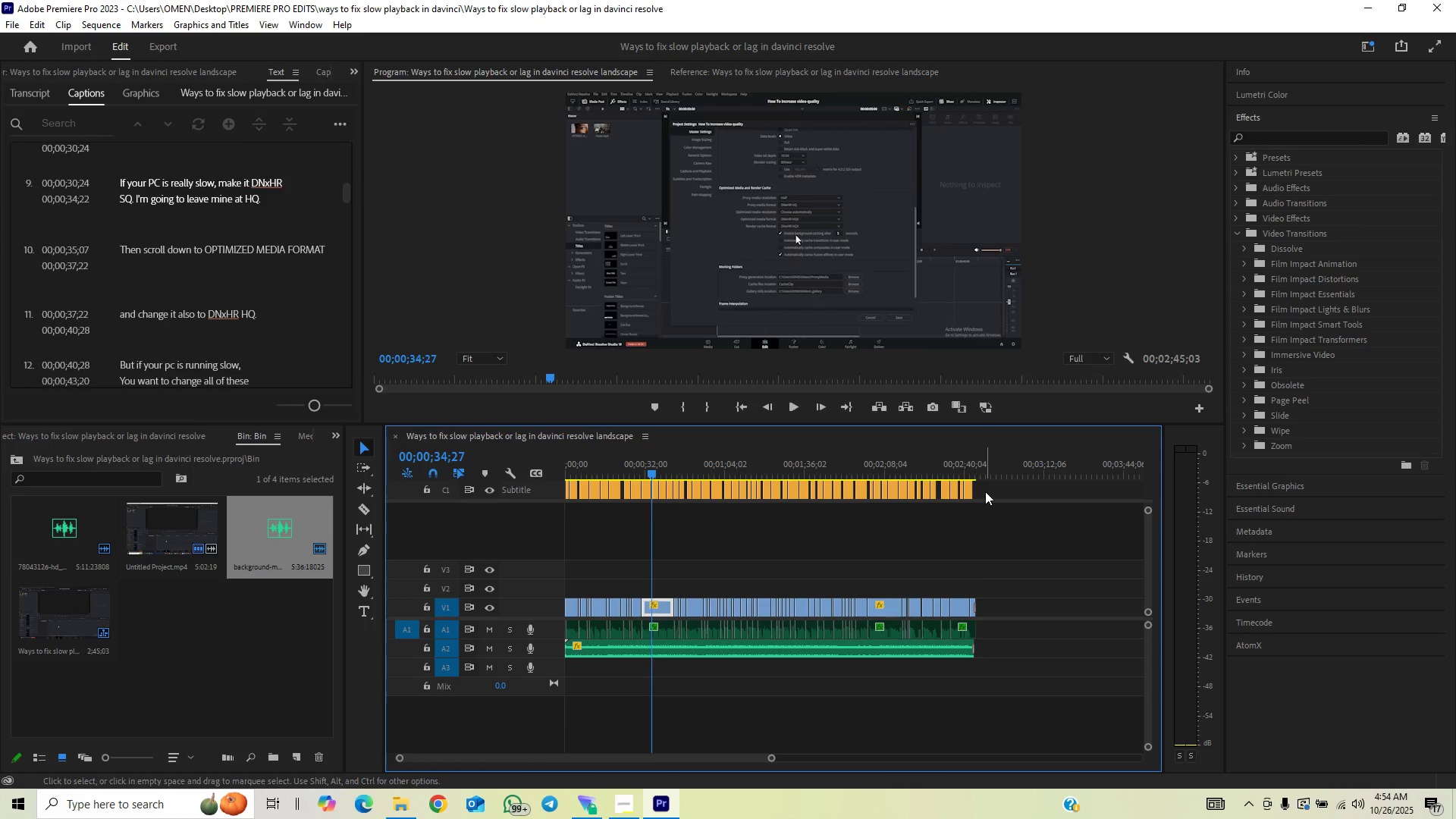 
left_click_drag(start_coordinate=[985, 490], to_coordinate=[551, 510])
 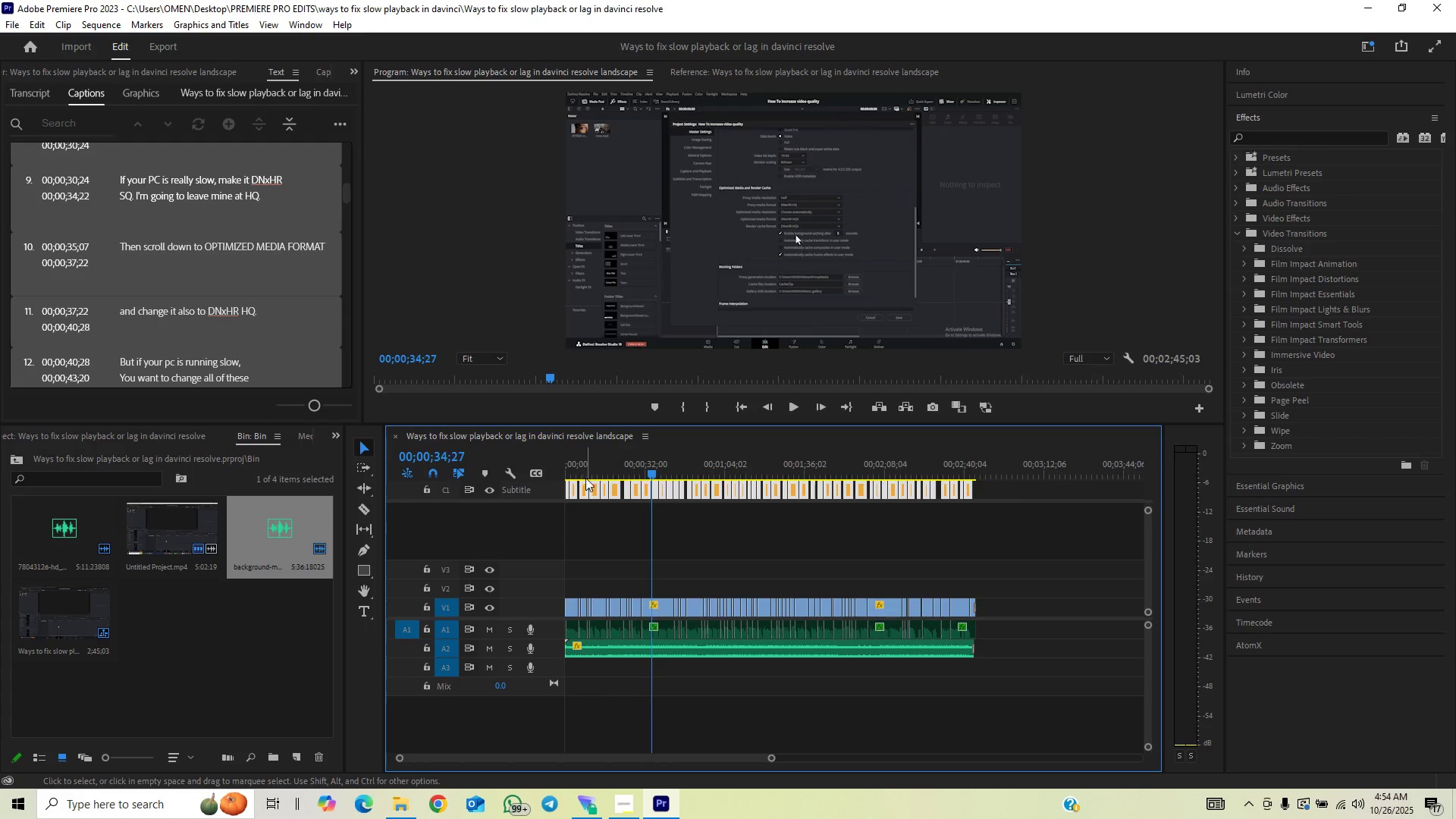 
left_click_drag(start_coordinate=[590, 463], to_coordinate=[541, 478])
 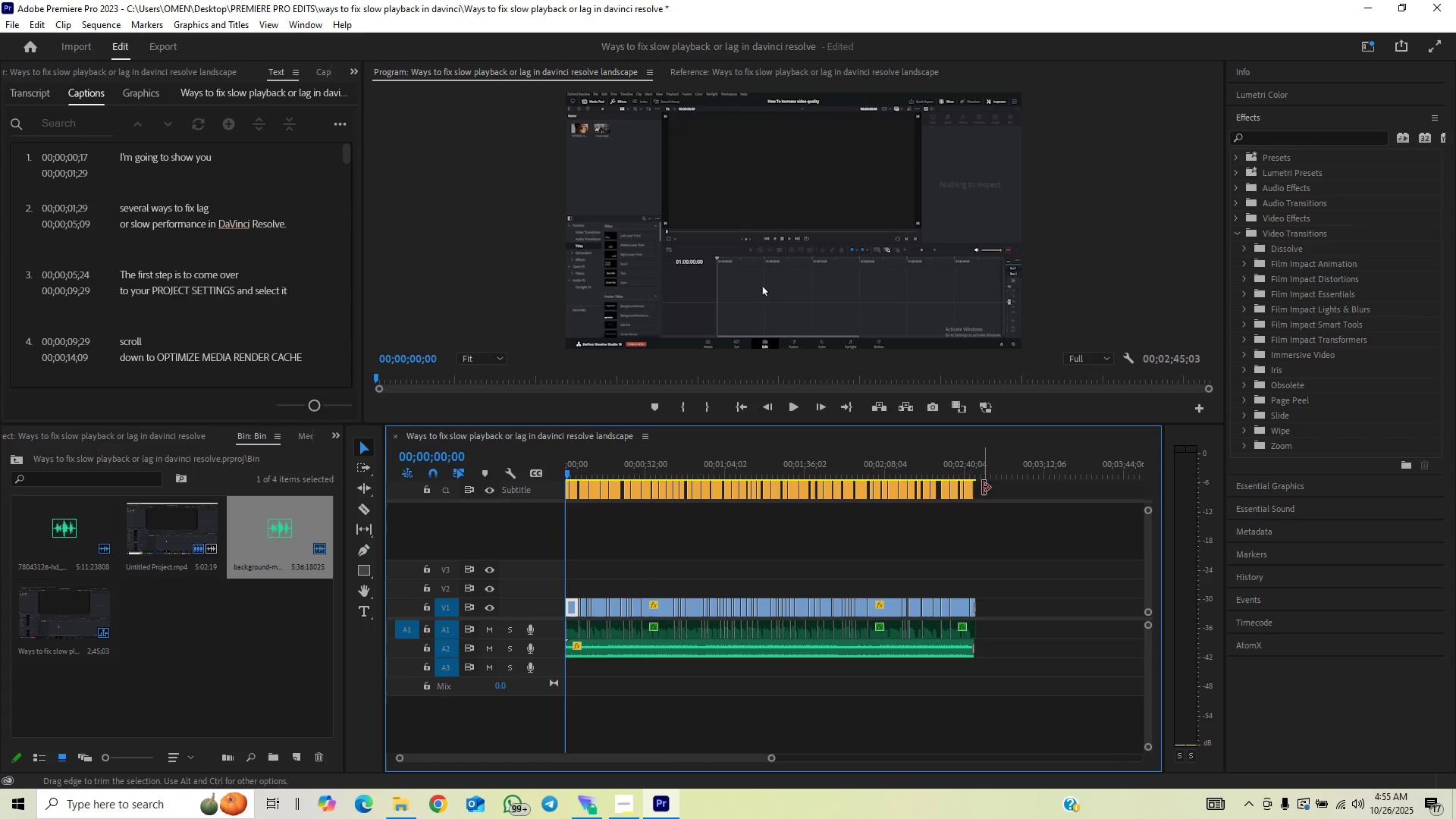 
key(Control+Z)
 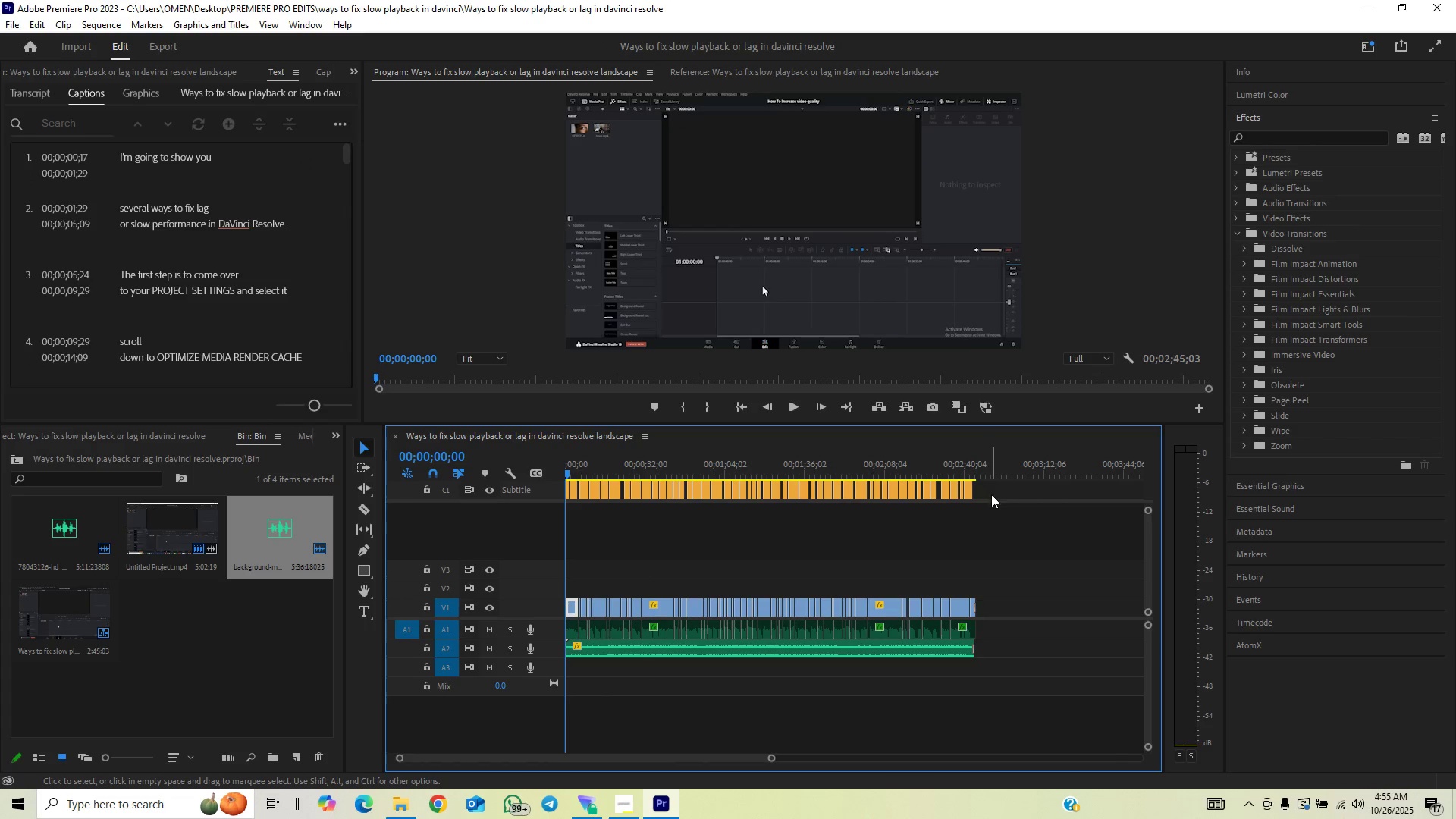 
key(Control+Z)
 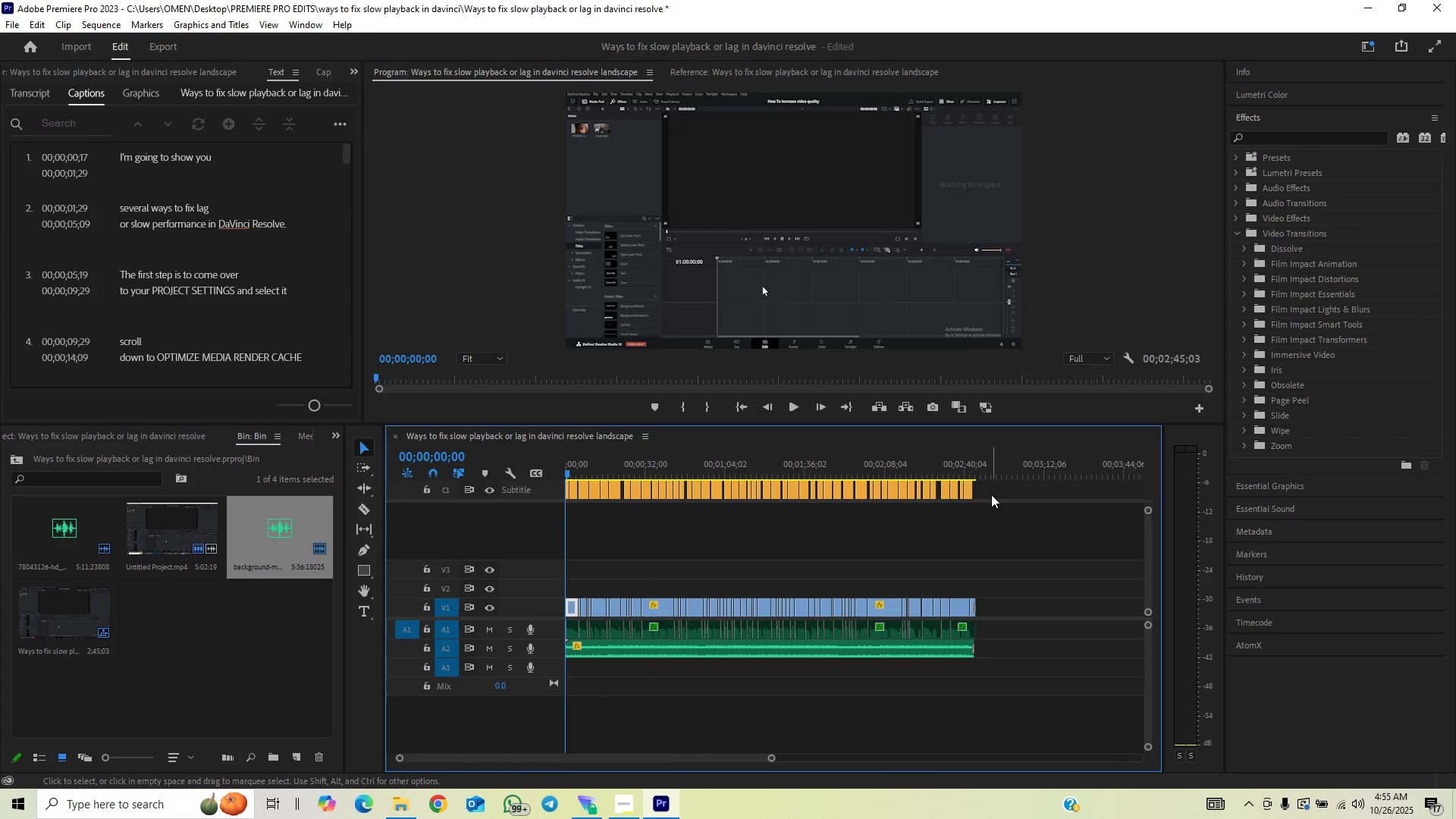 
key(Control+Shift+Z)
 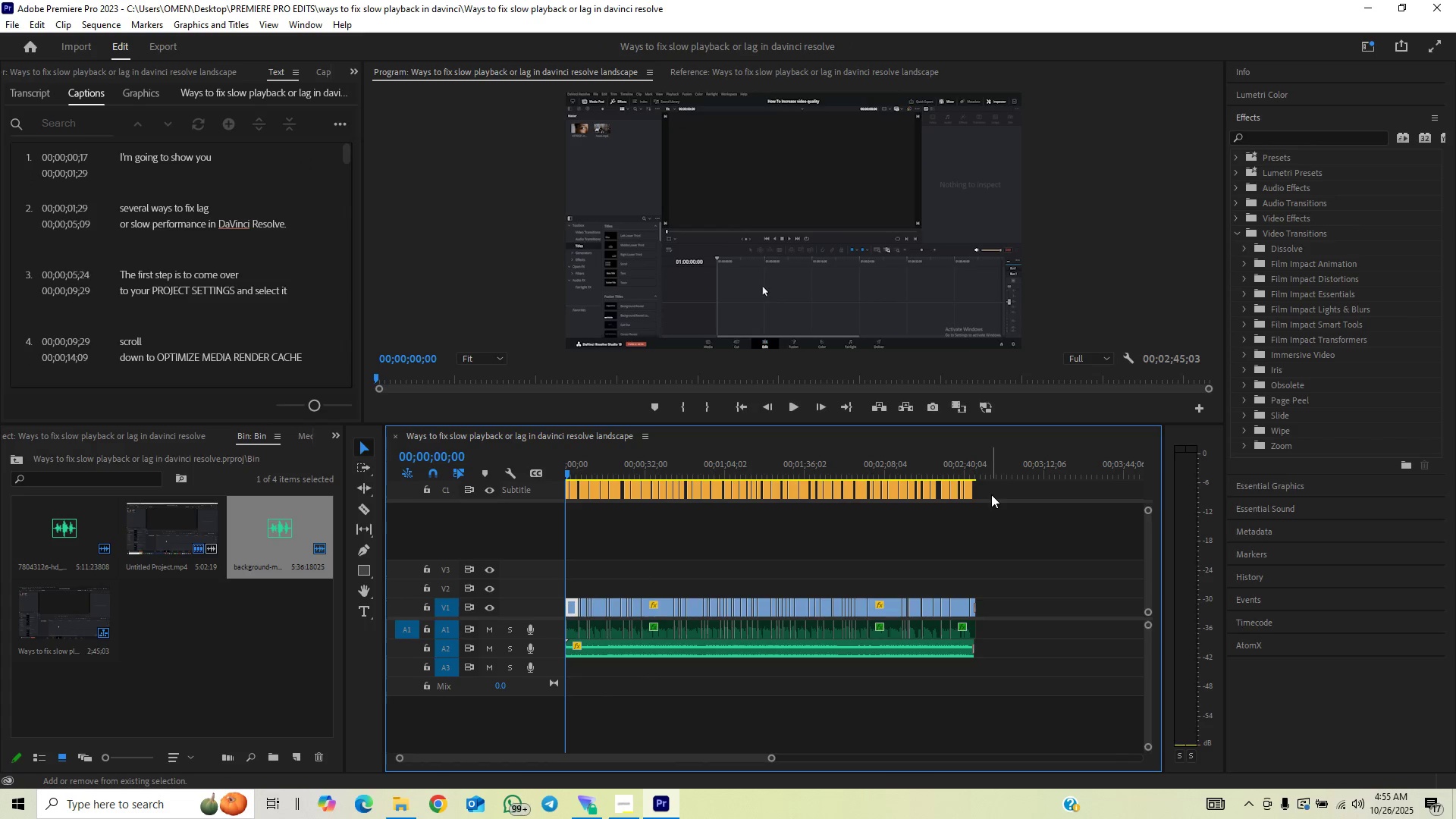 
key(Control+Shift+Z)
 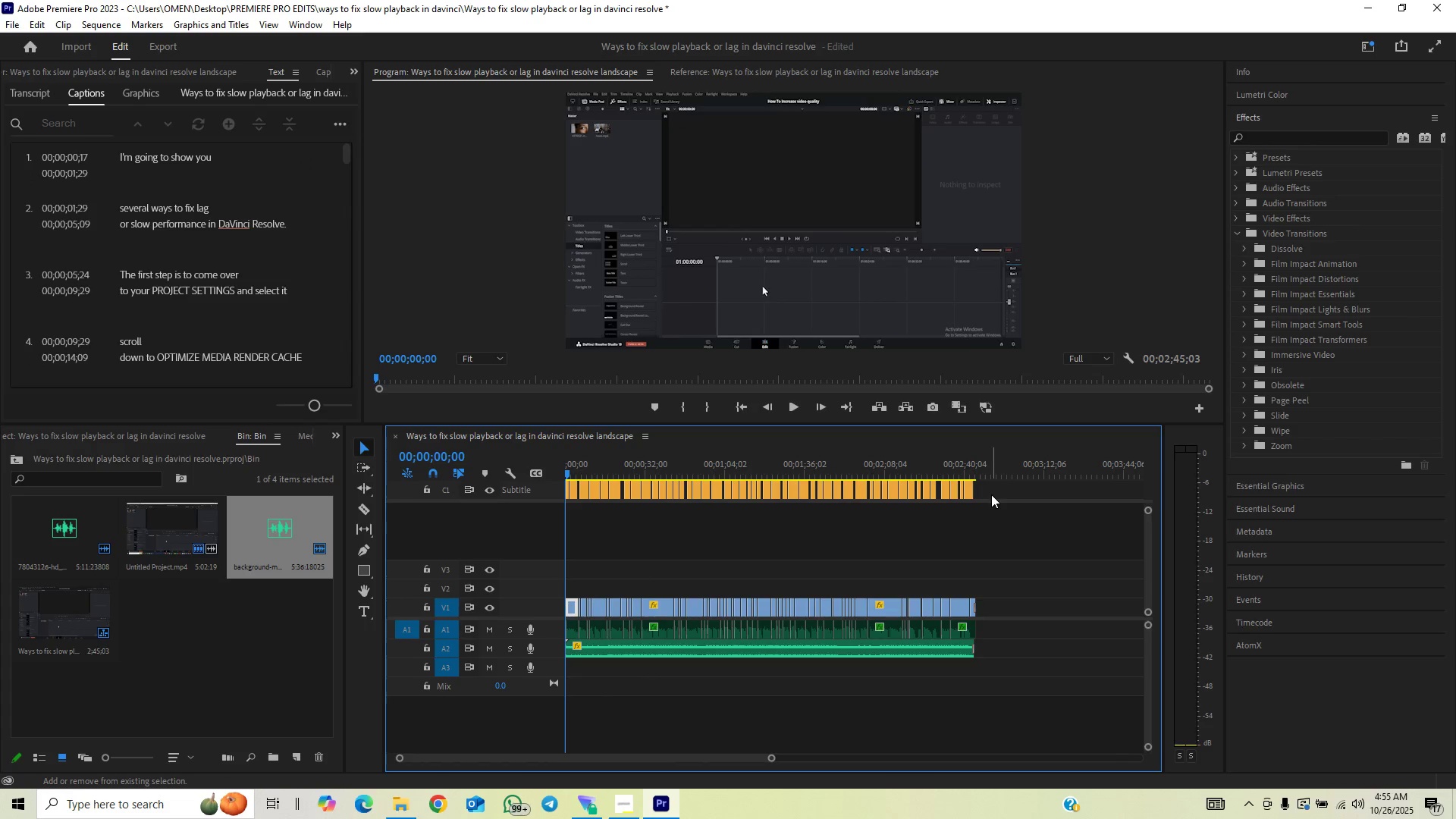 
key(Control+Shift+Z)
 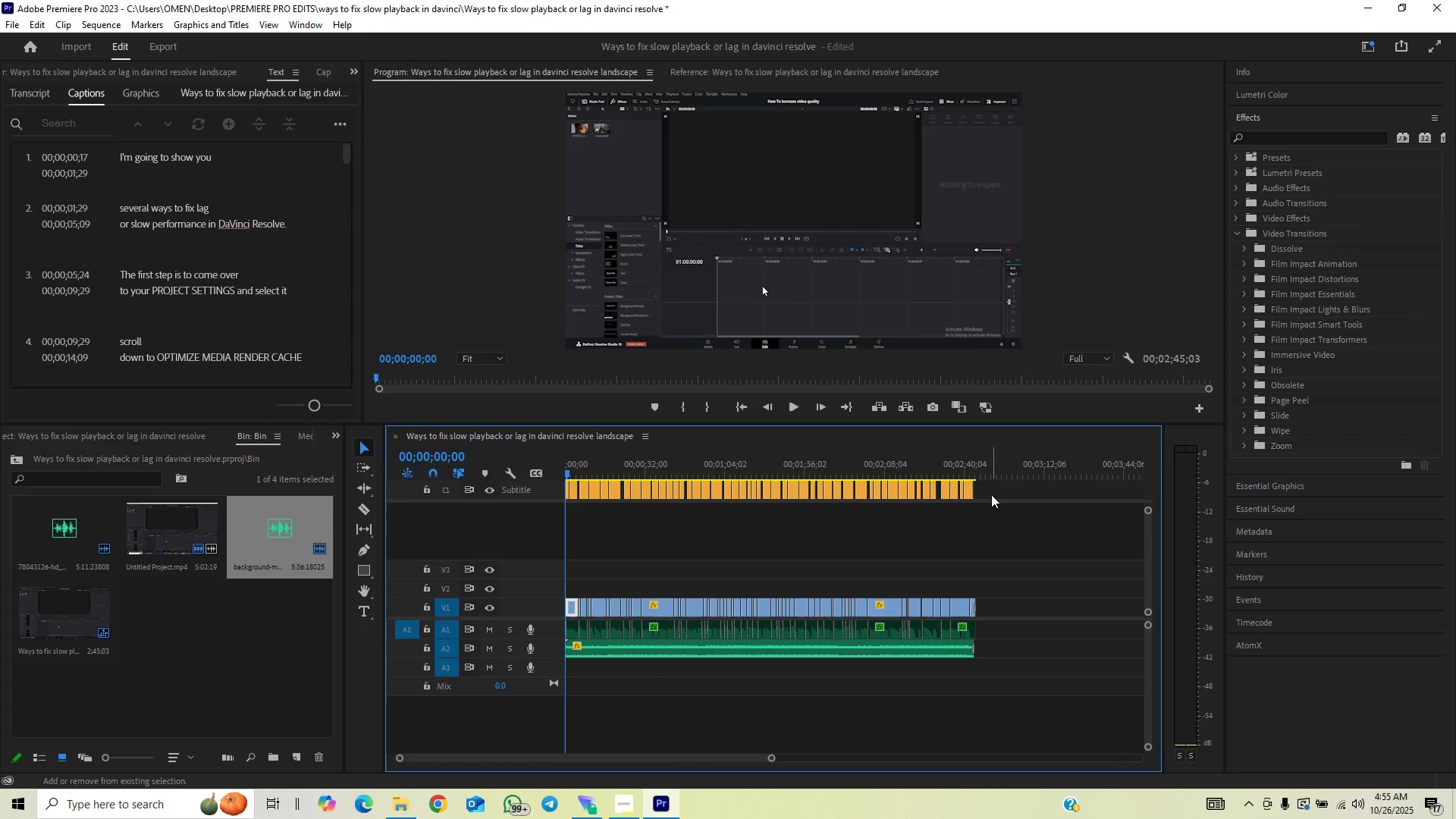 
key(Control+Shift+Z)
 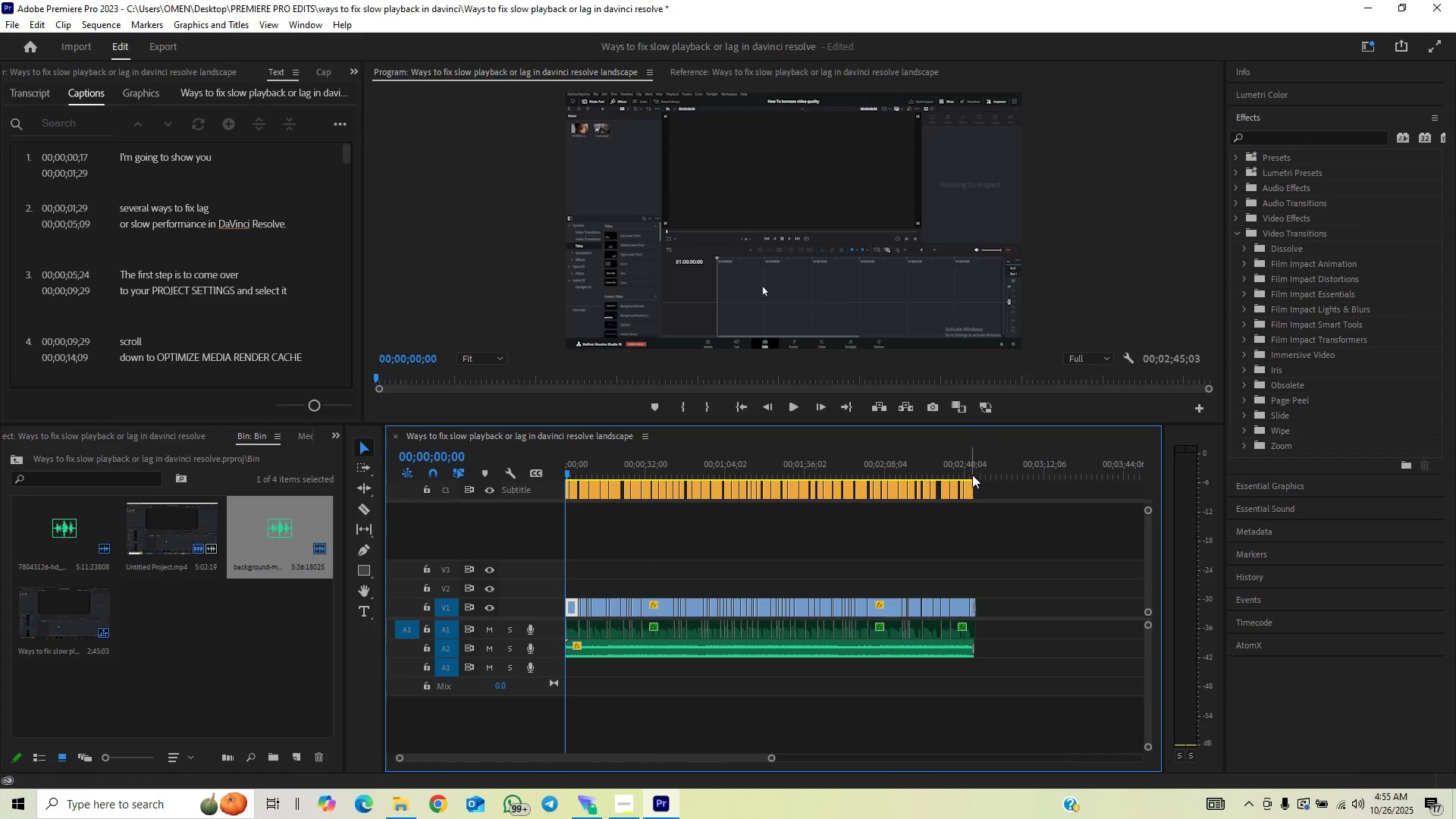 
left_click([965, 475])
 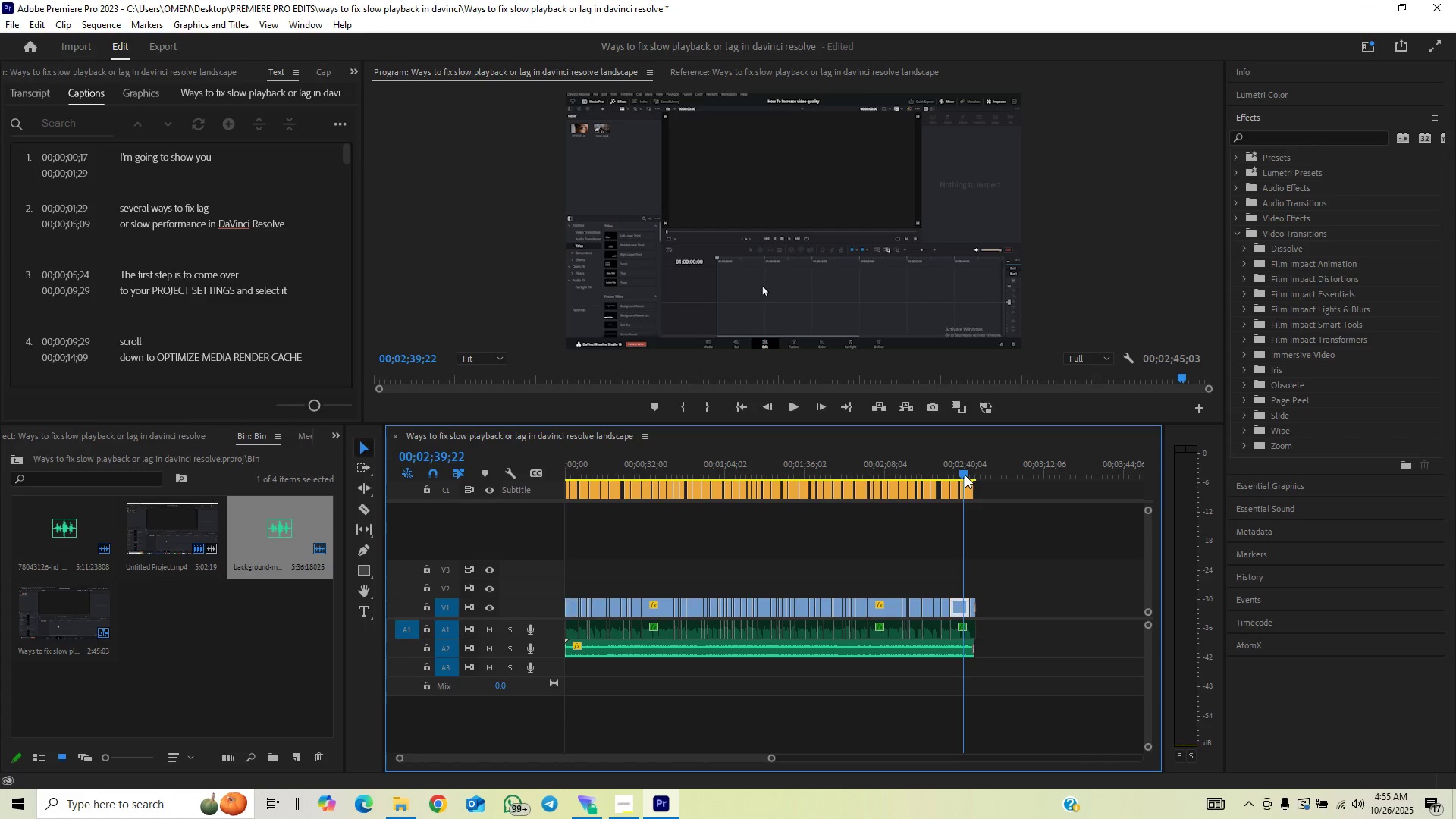 
key(Space)
 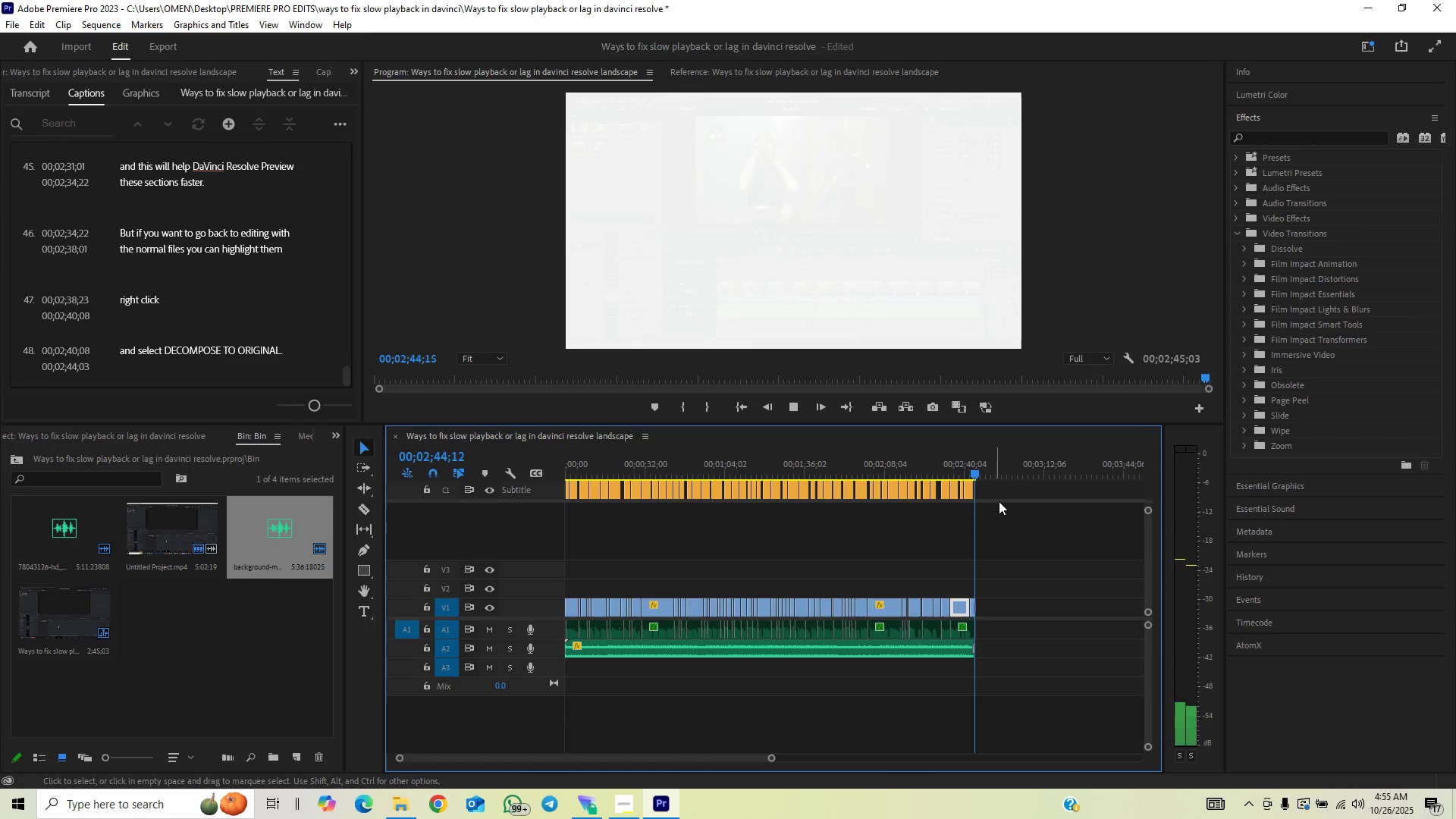 
wait(7.05)
 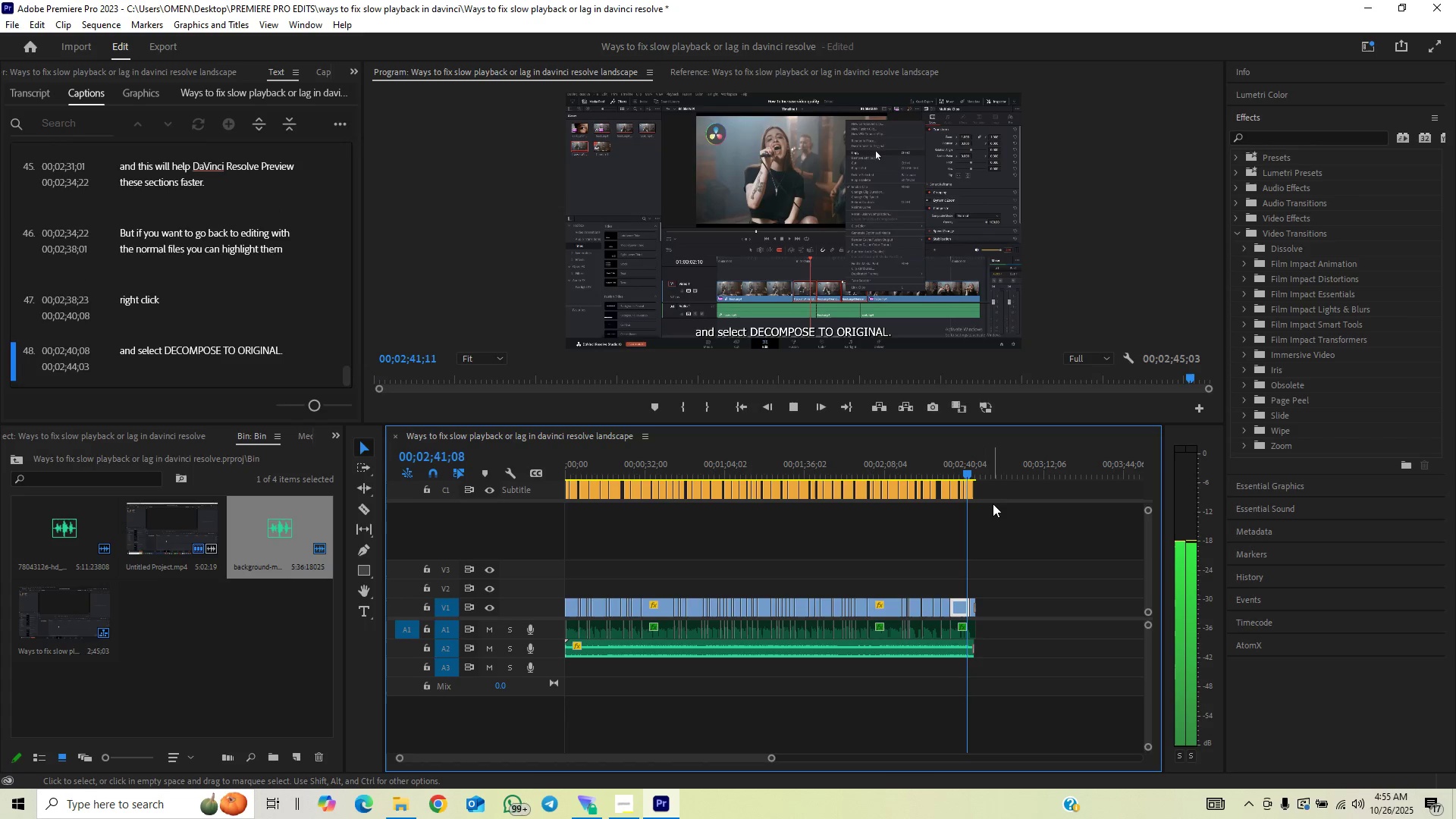 
left_click([966, 475])
 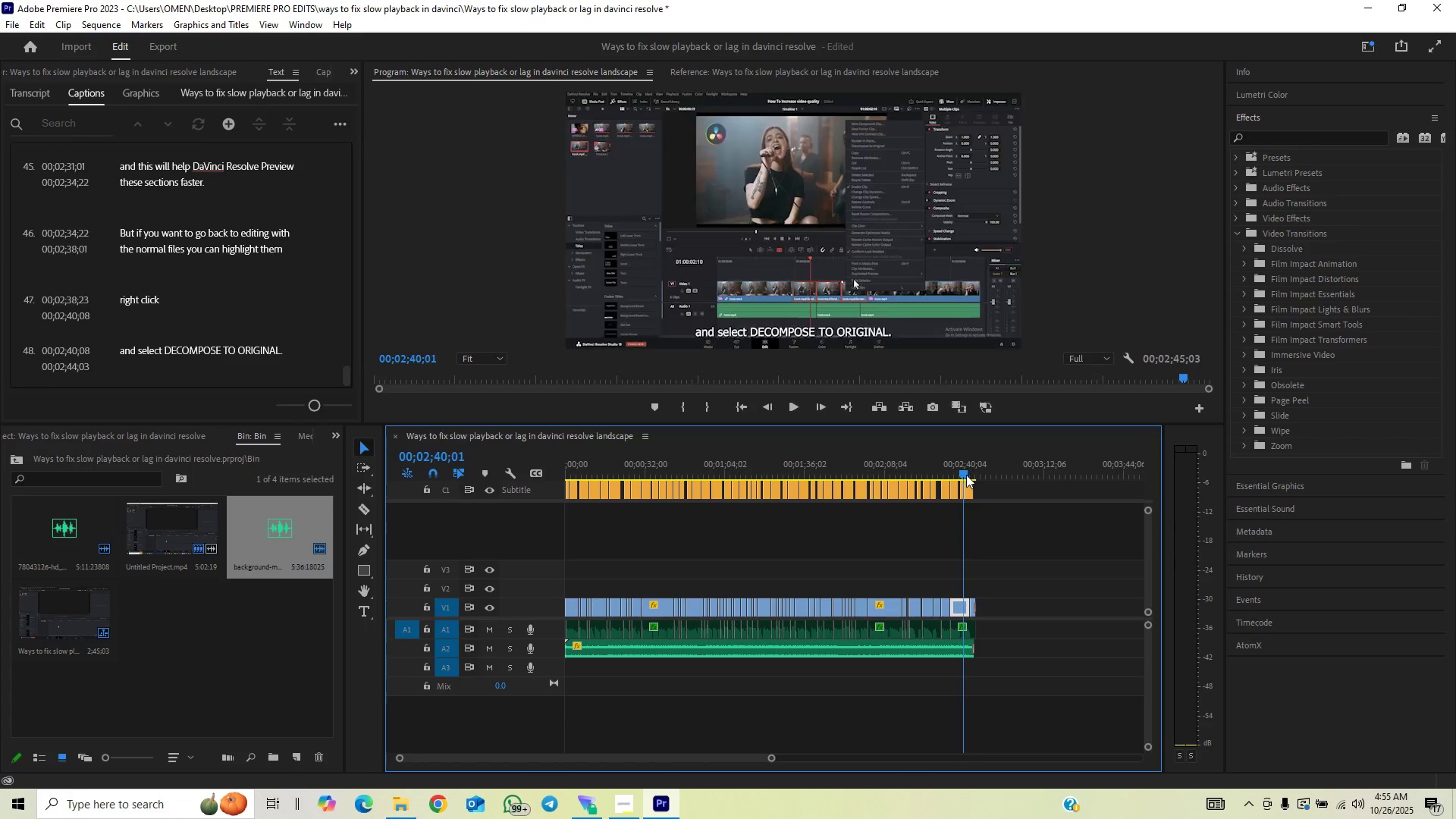 
key(Space)
 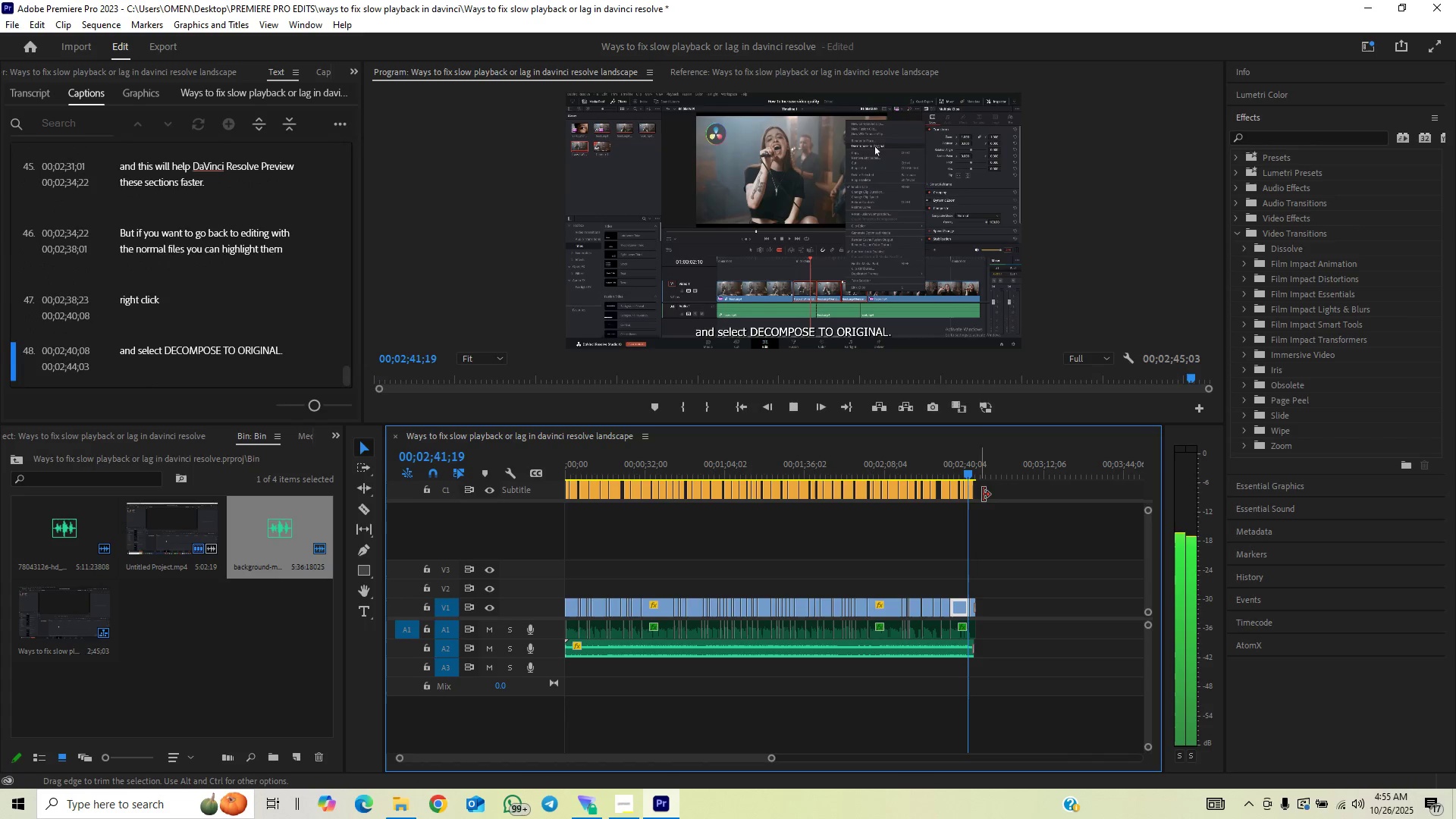 
key(Control+Backquote)
 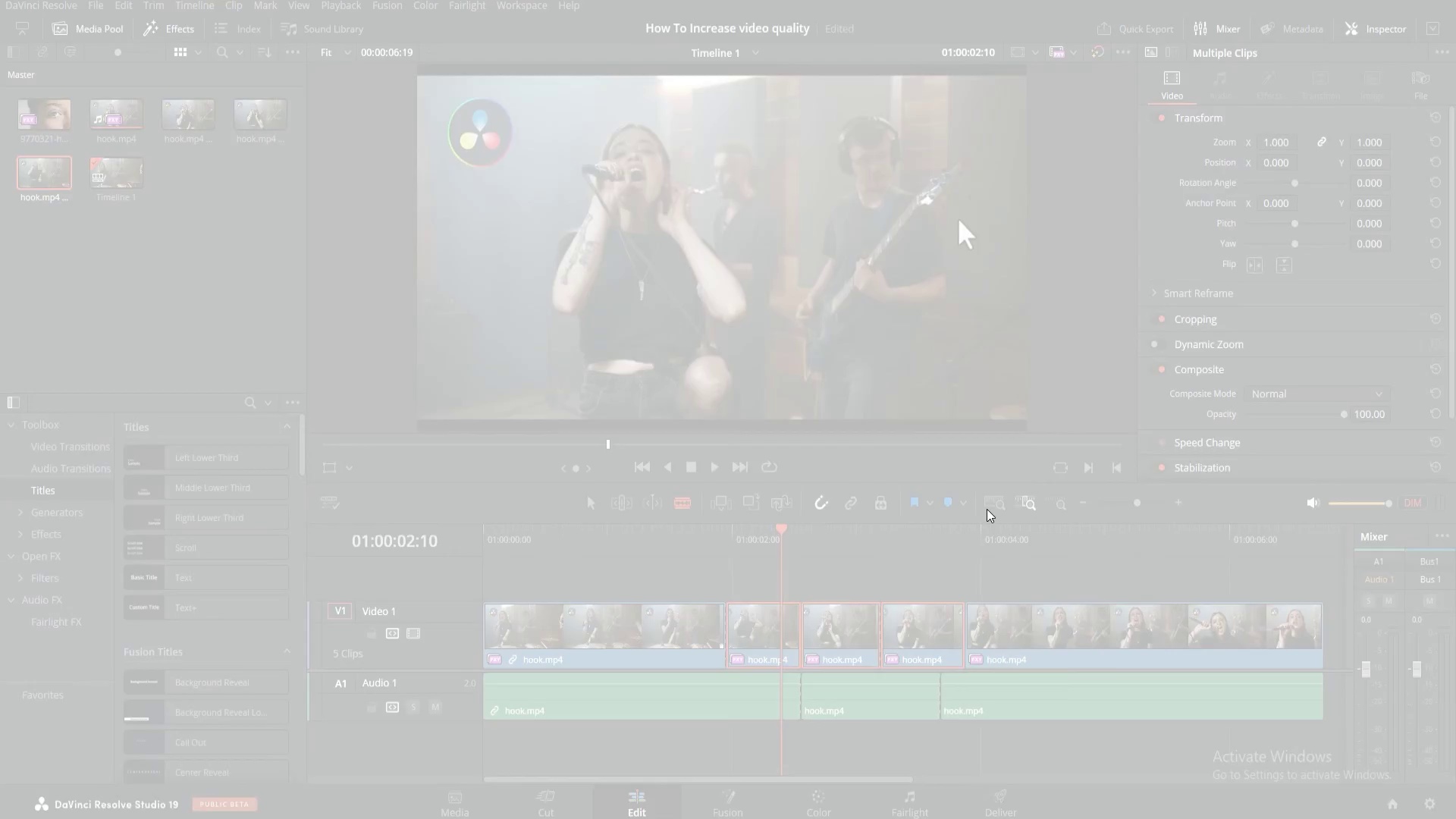 
key(Control+Backquote)
 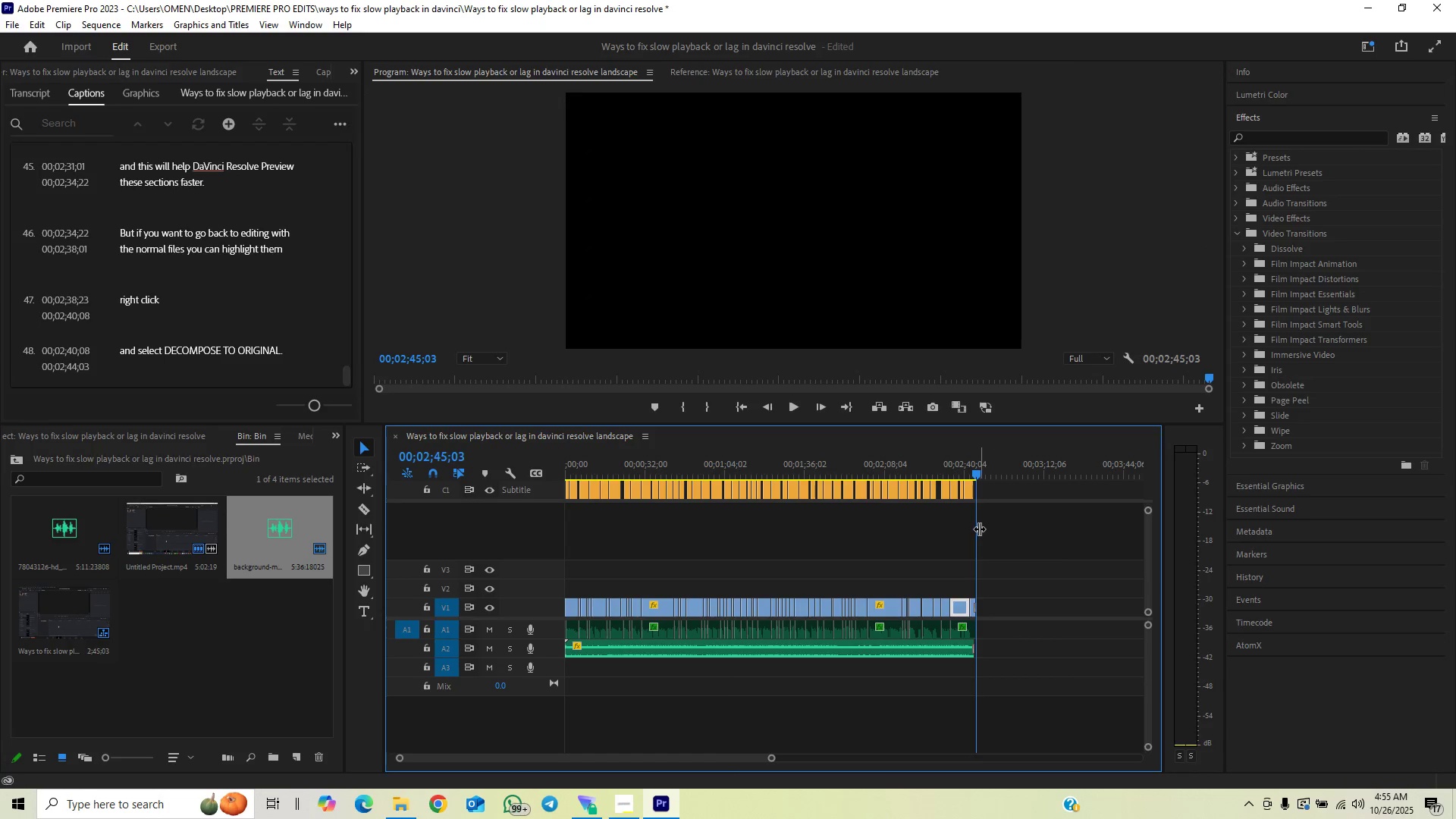 
key(Space)
 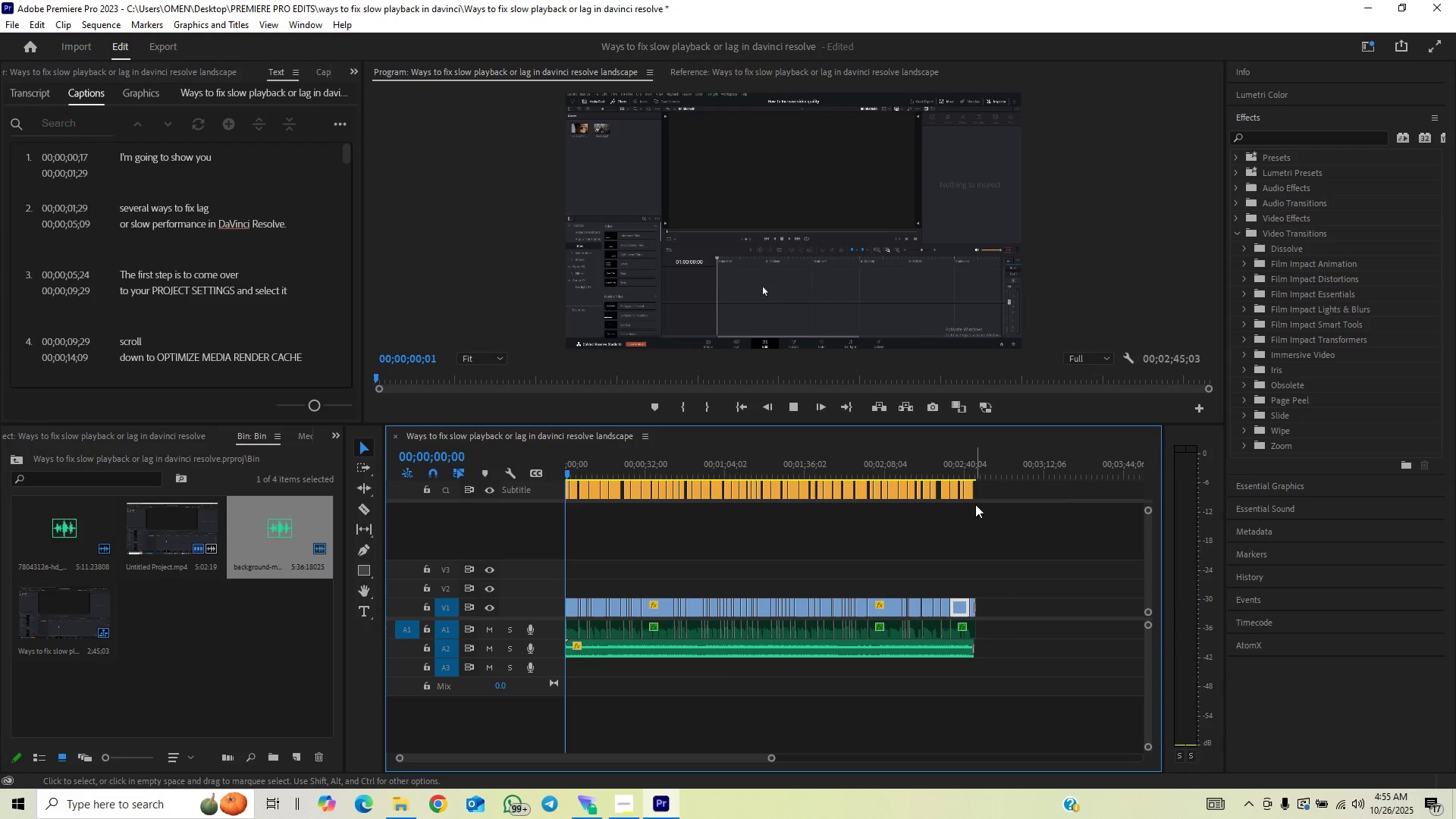 
key(Space)
 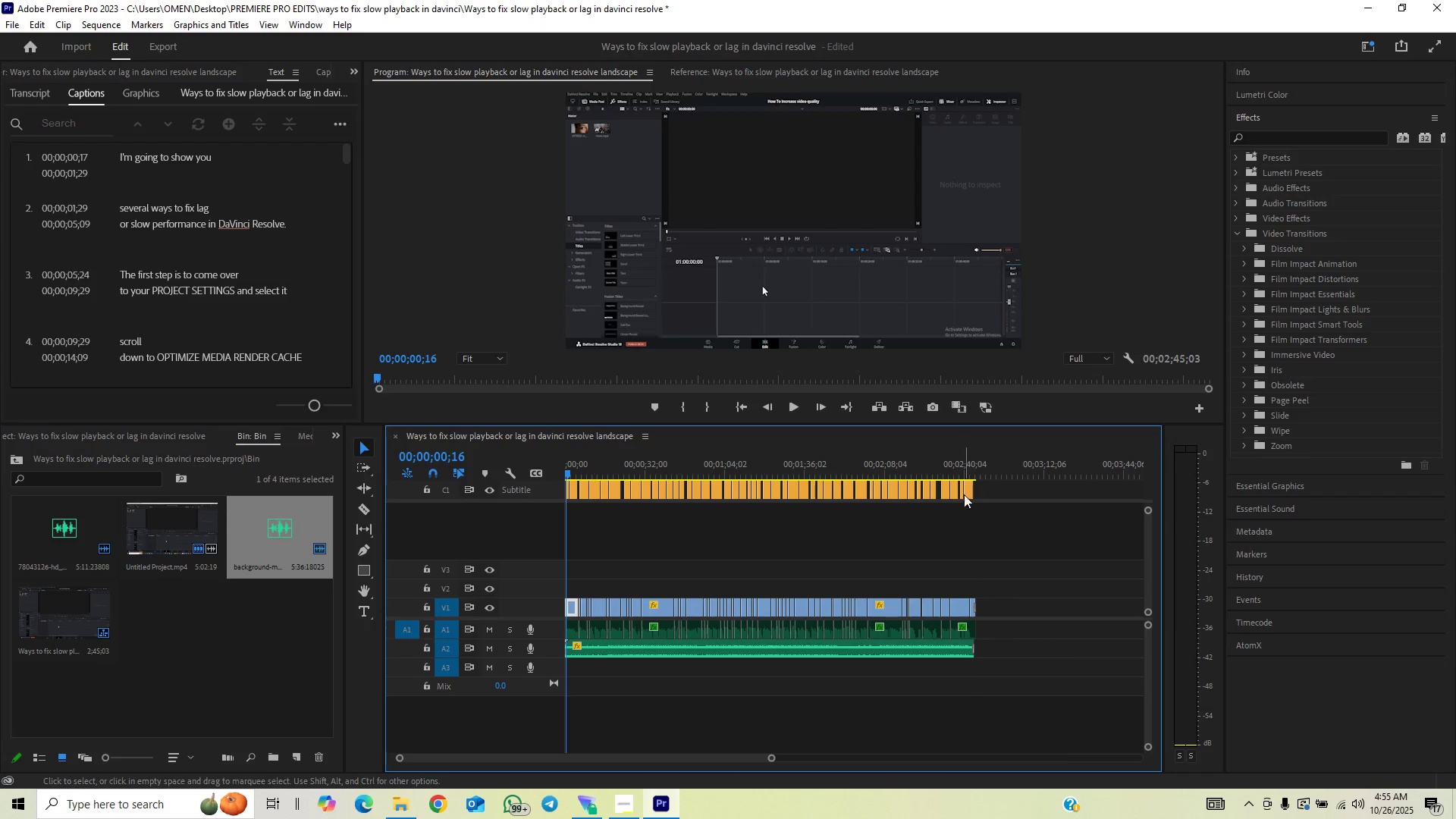 
key(Space)
 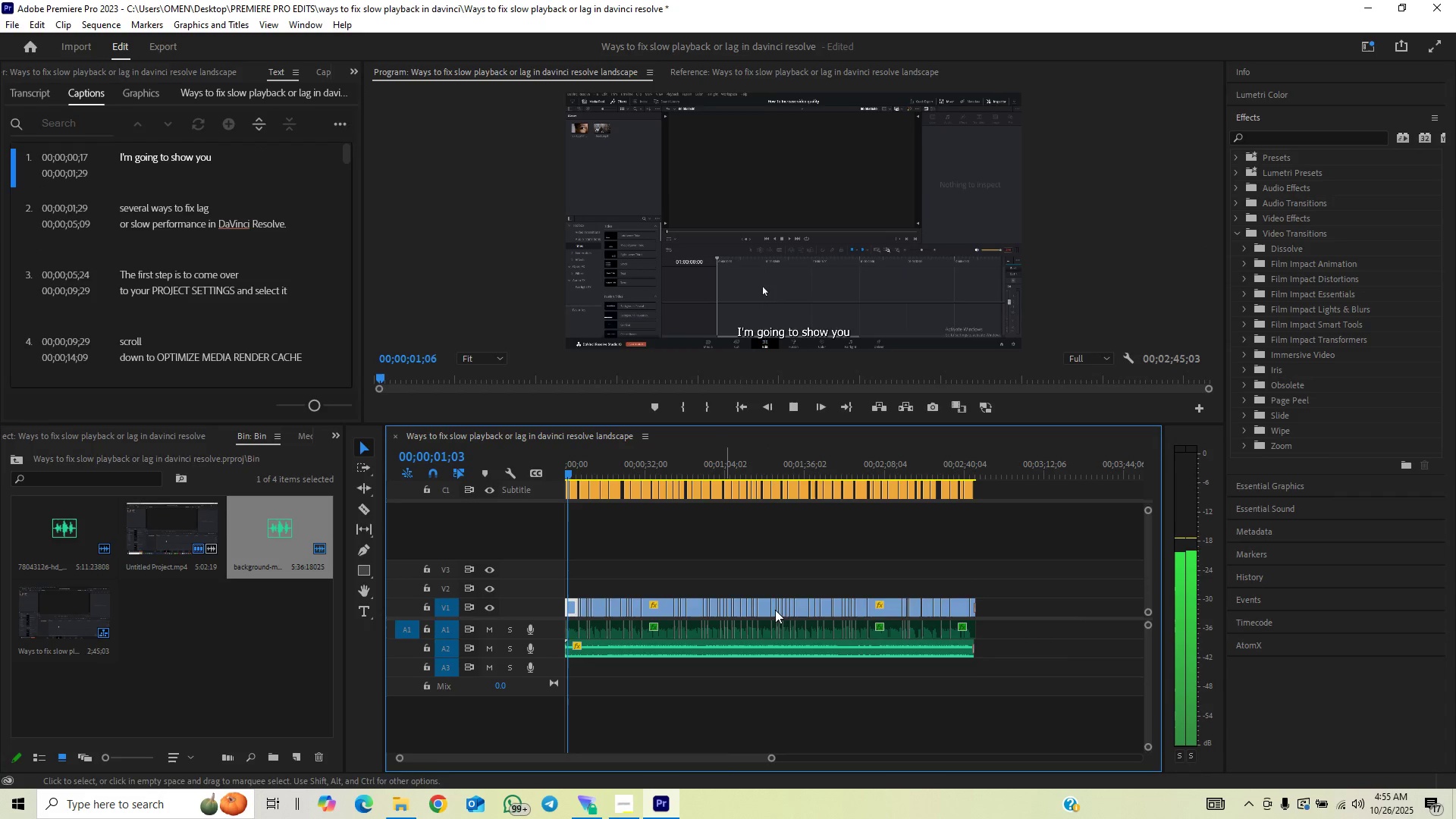 
key(Space)
 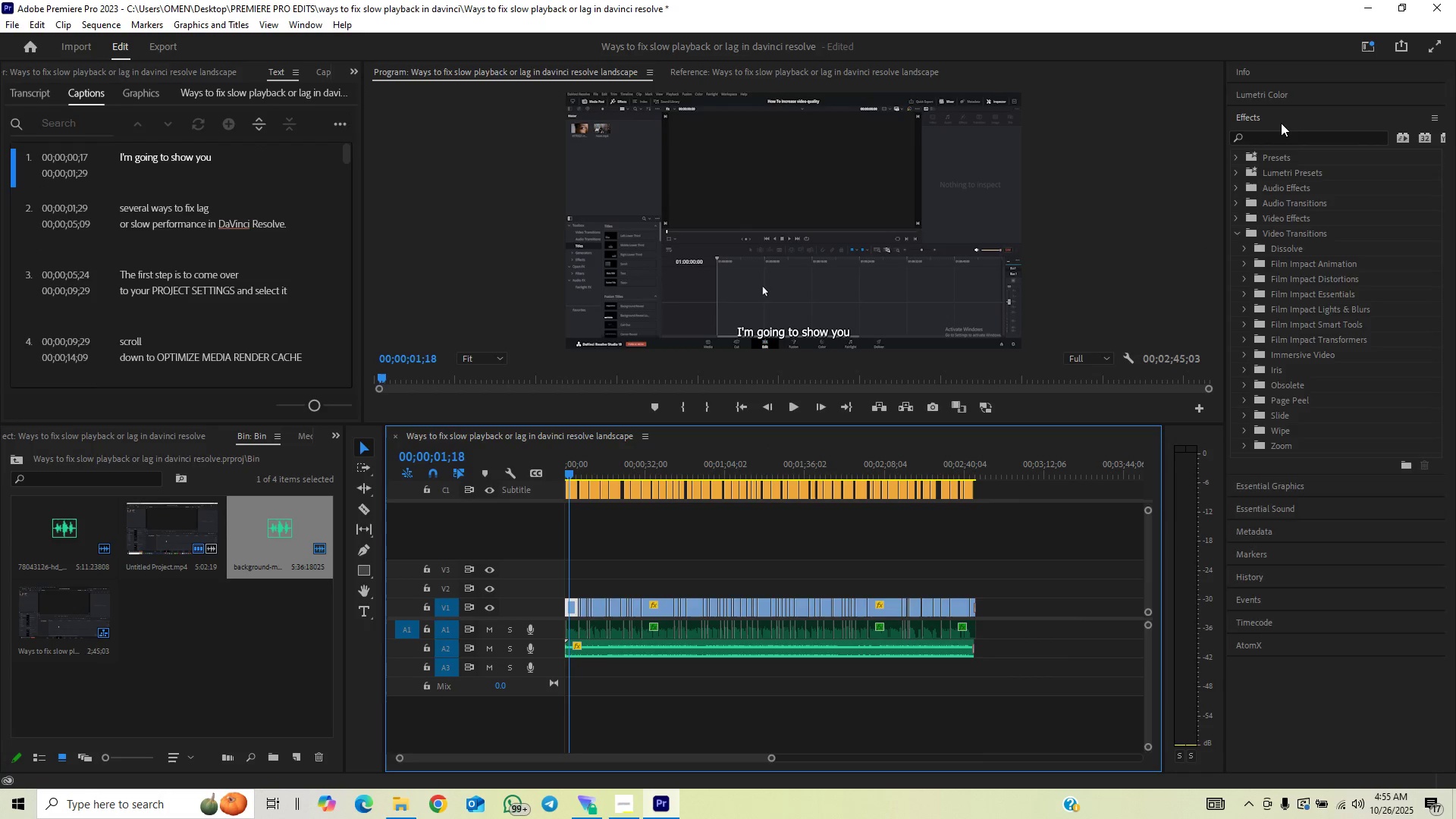 
left_click([1281, 123])
 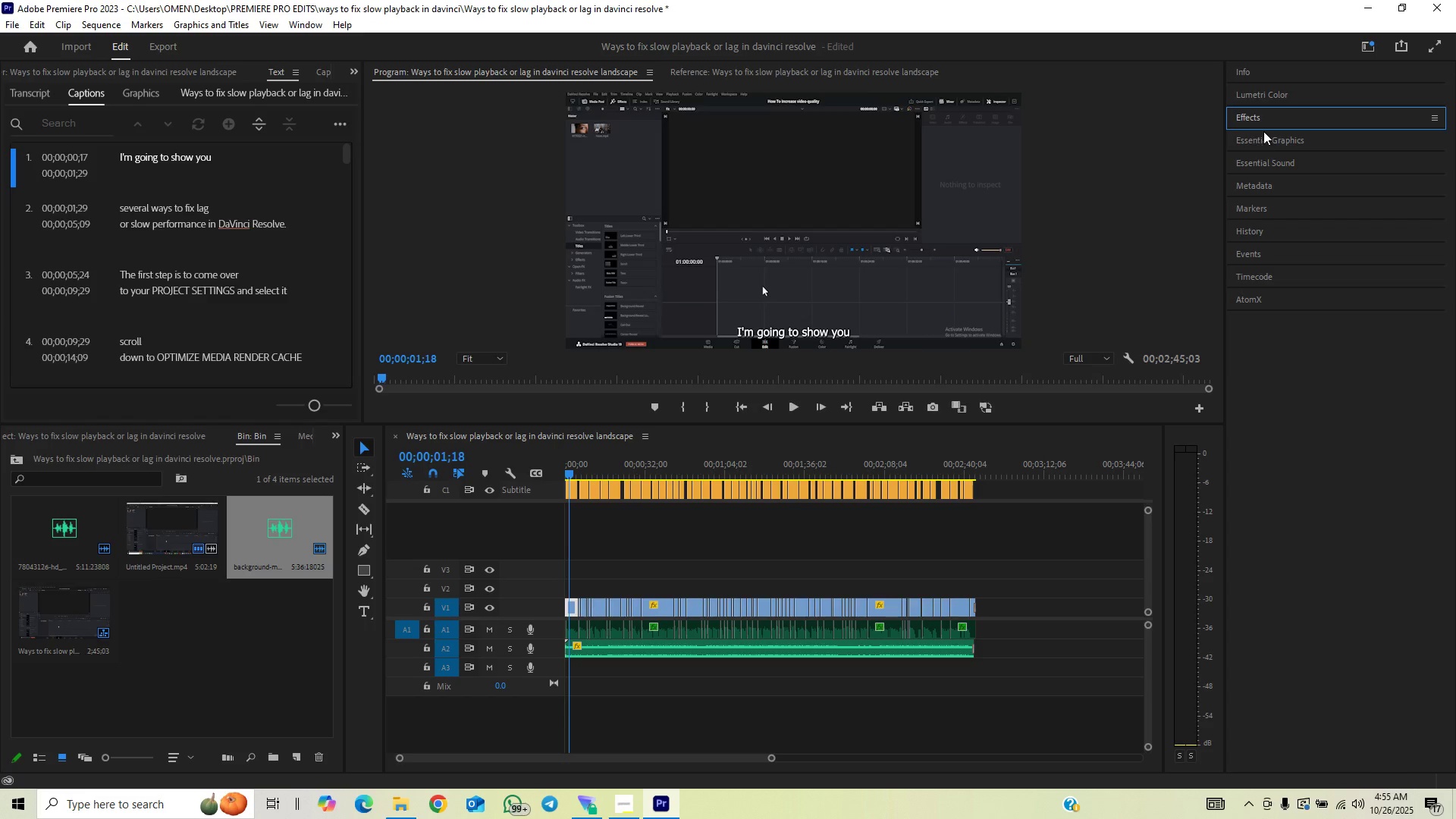 
left_click([1272, 122])
 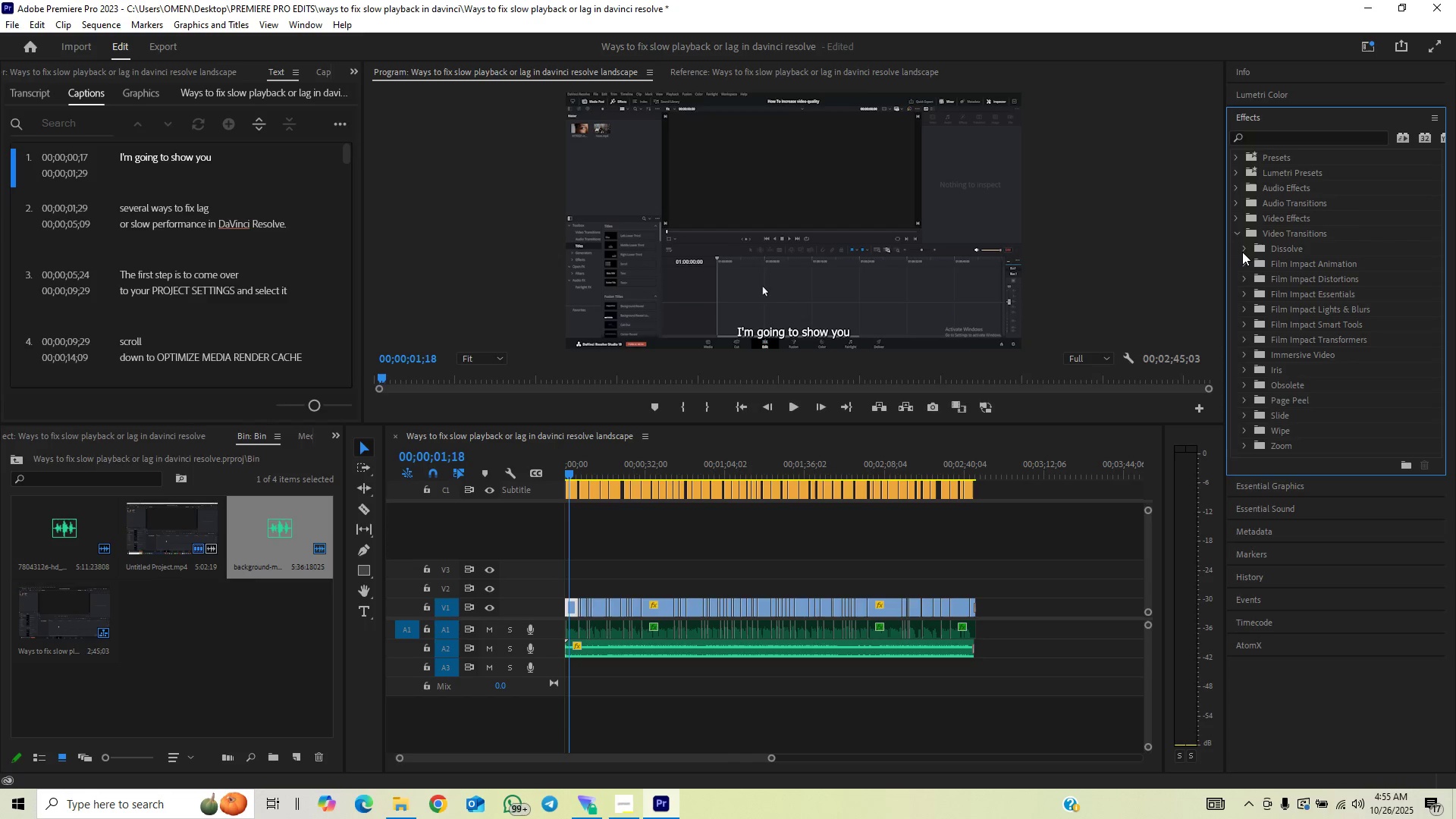 
left_click([1242, 252])
 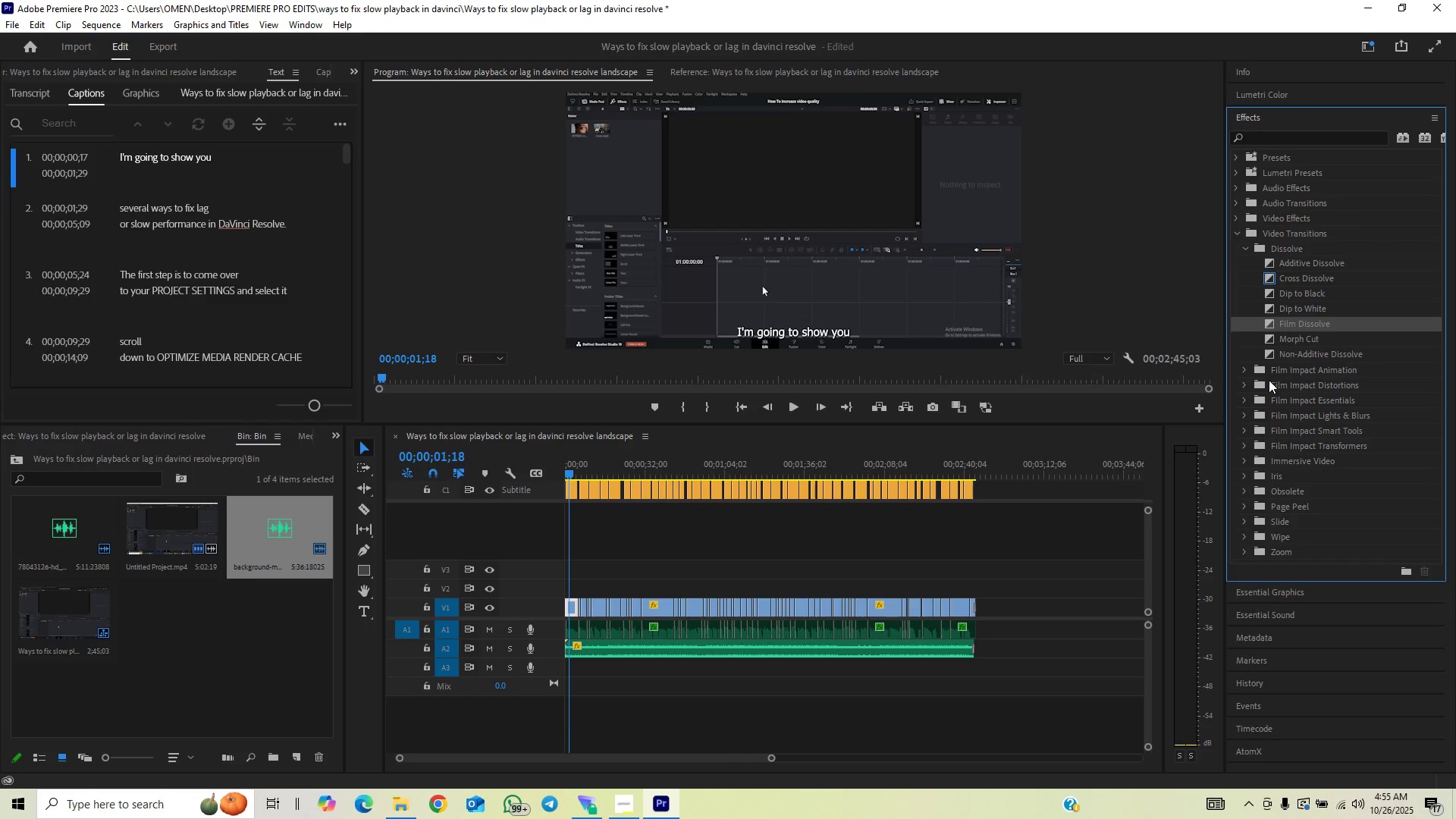 
left_click([1250, 401])
 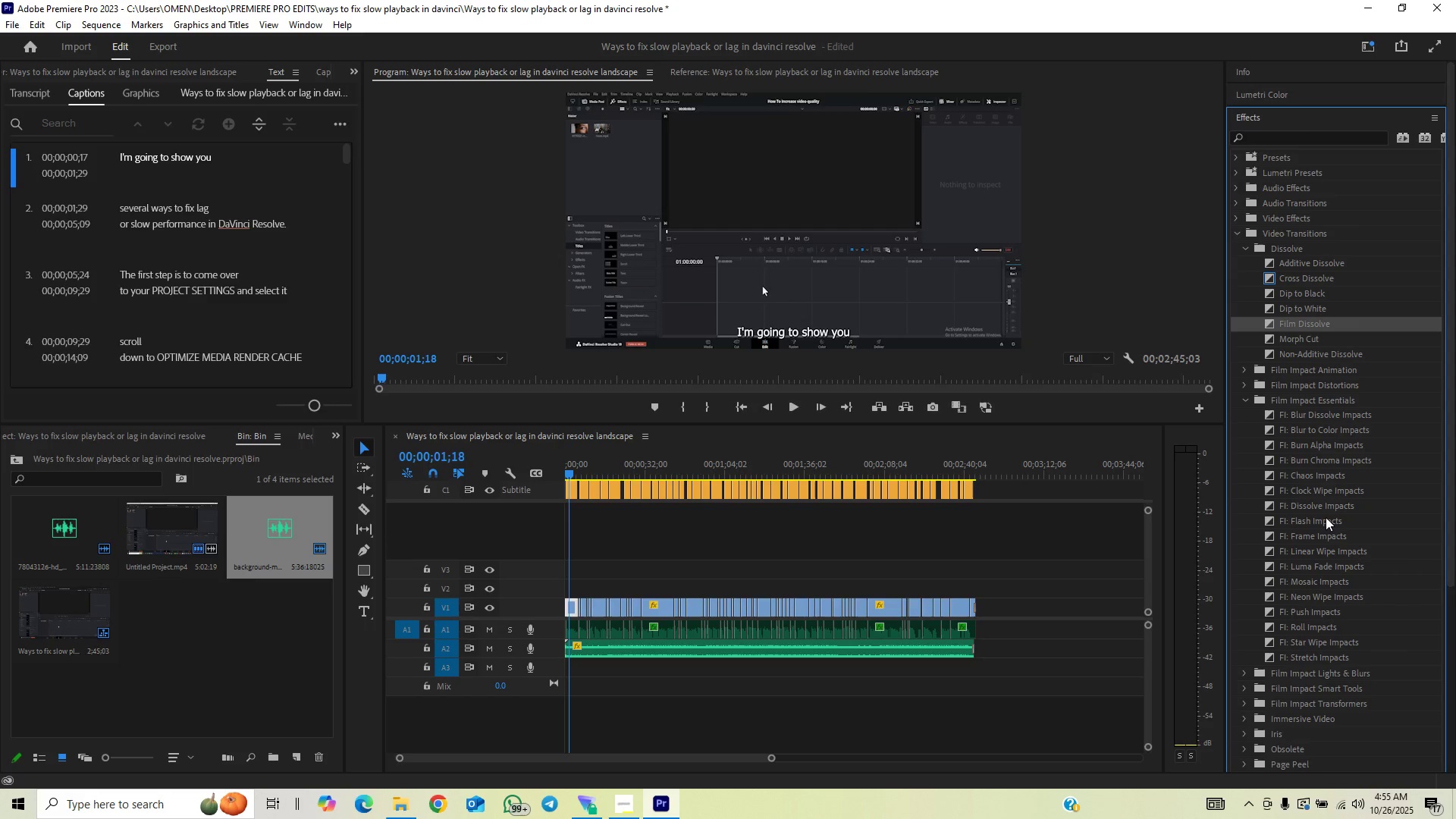 
wait(8.38)
 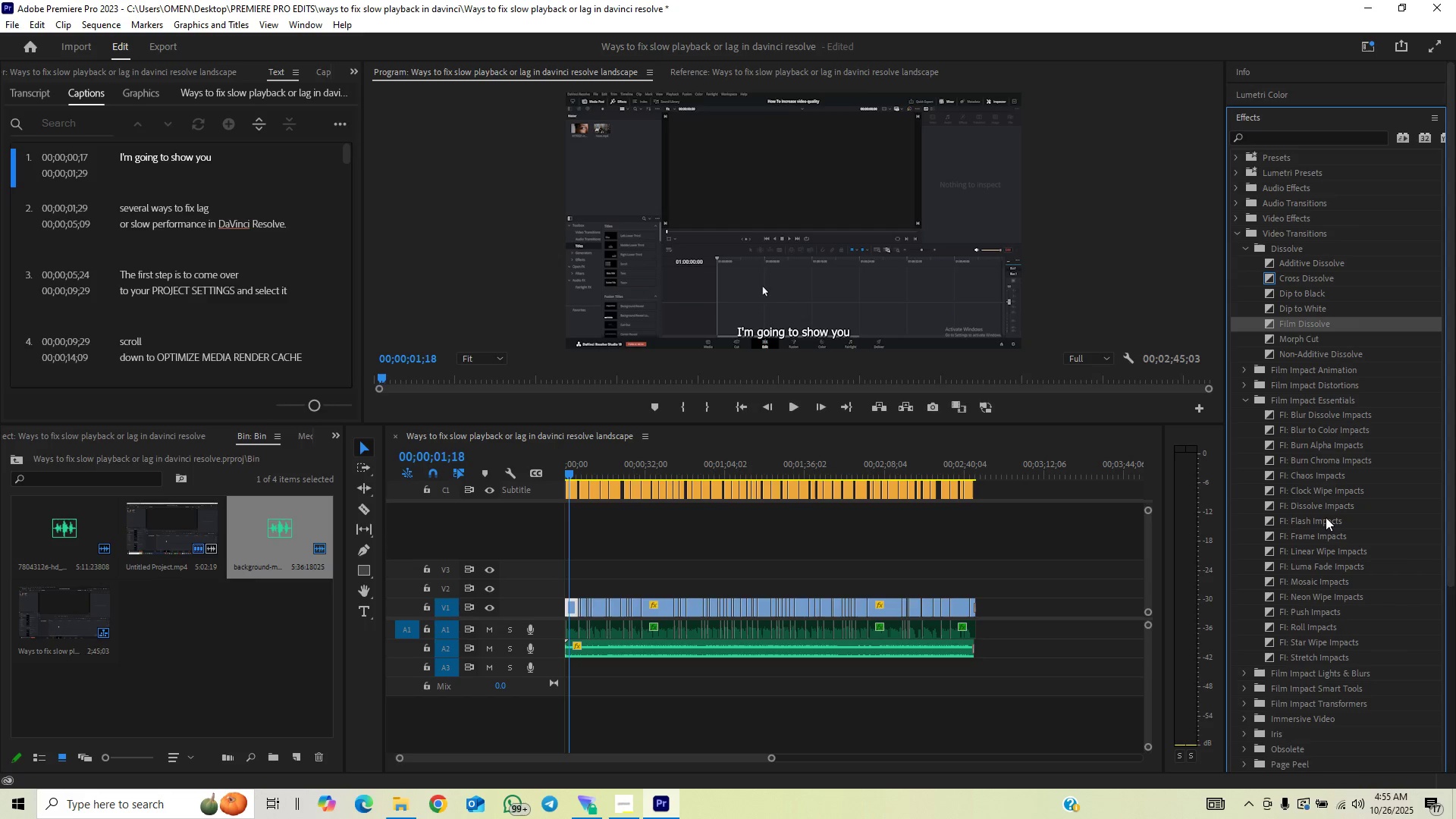 
left_click_drag(start_coordinate=[1278, 321], to_coordinate=[568, 607])
 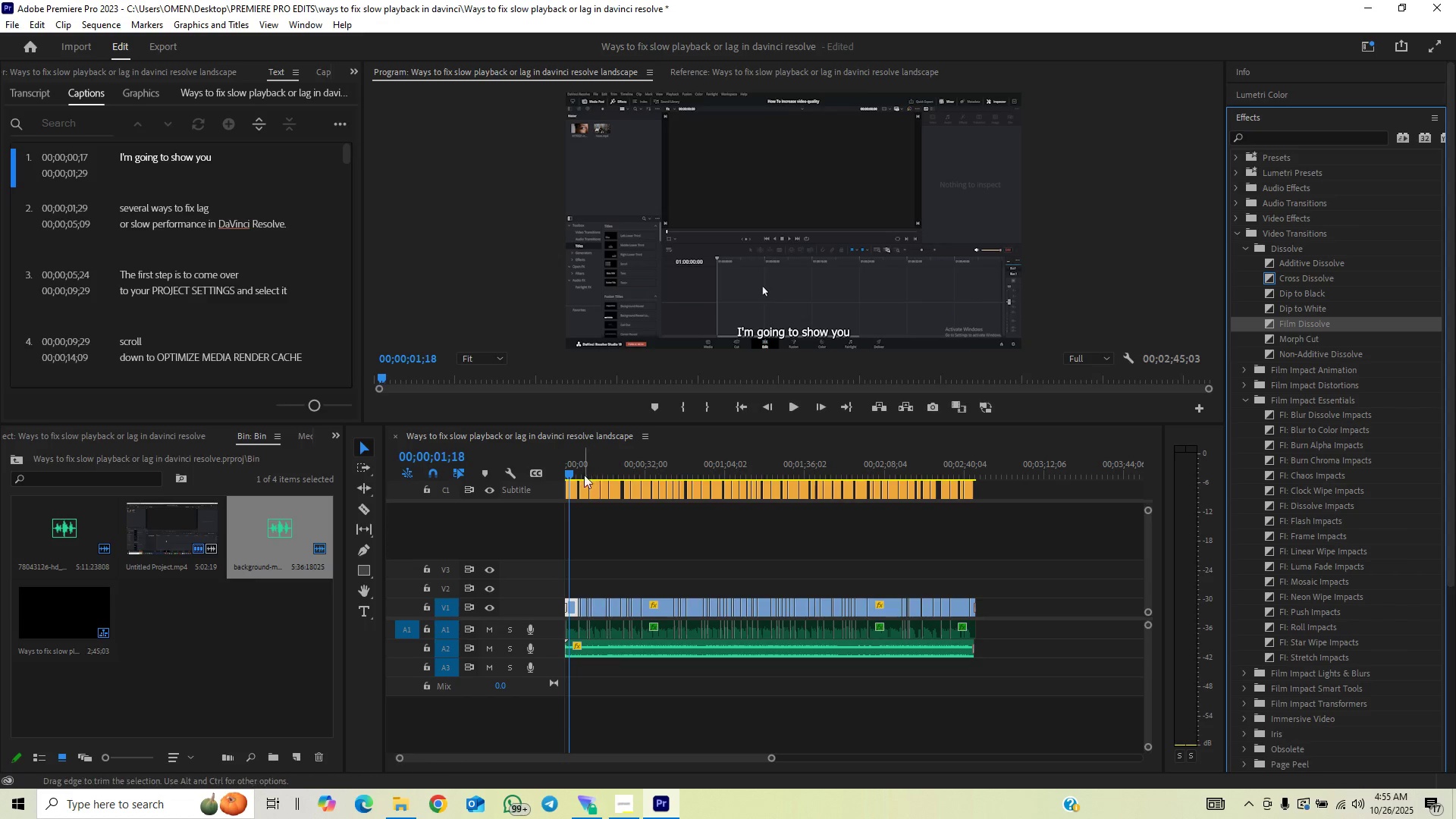 
left_click_drag(start_coordinate=[576, 471], to_coordinate=[510, 491])
 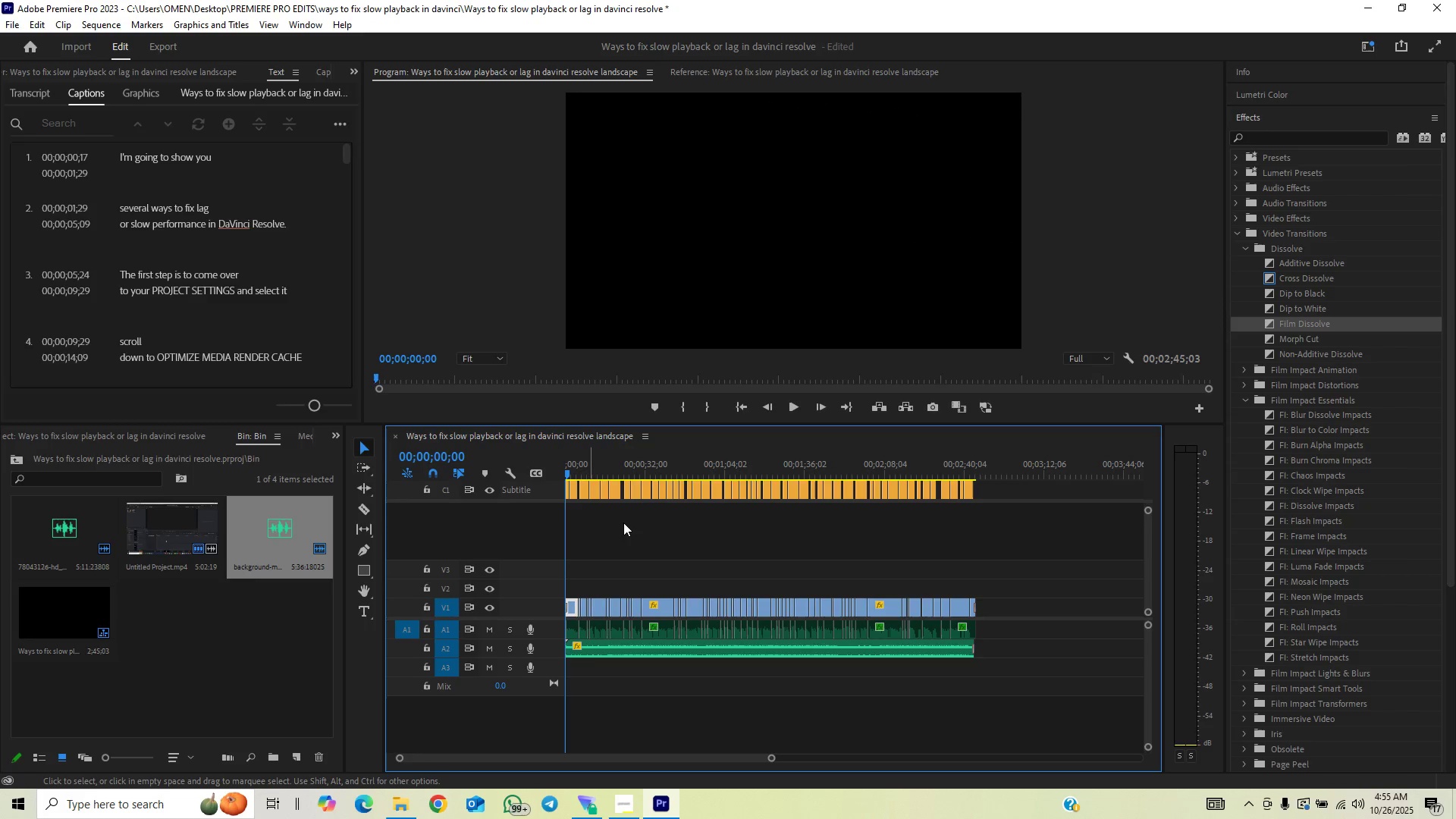 
key(Space)
 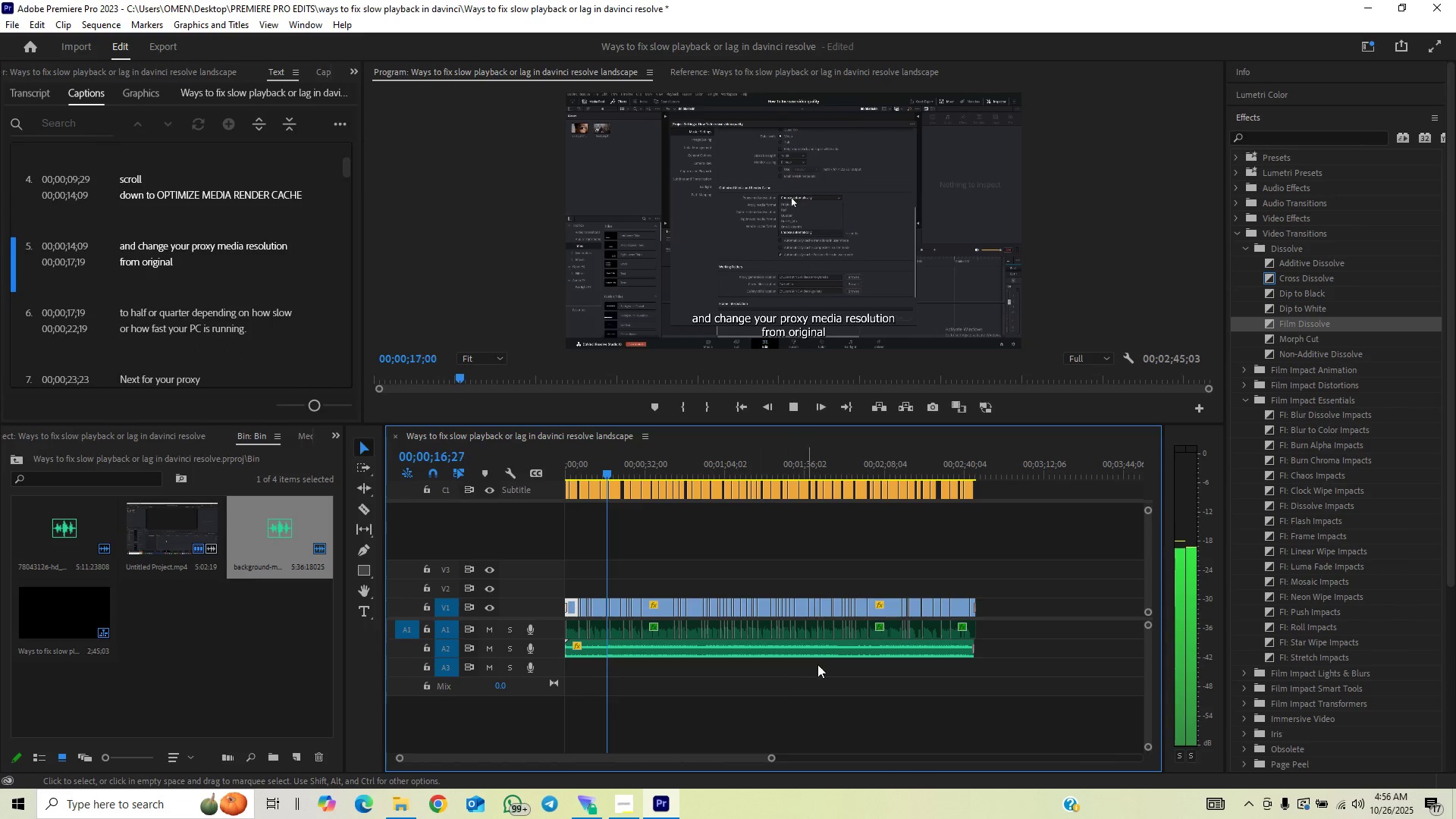 
wait(22.21)
 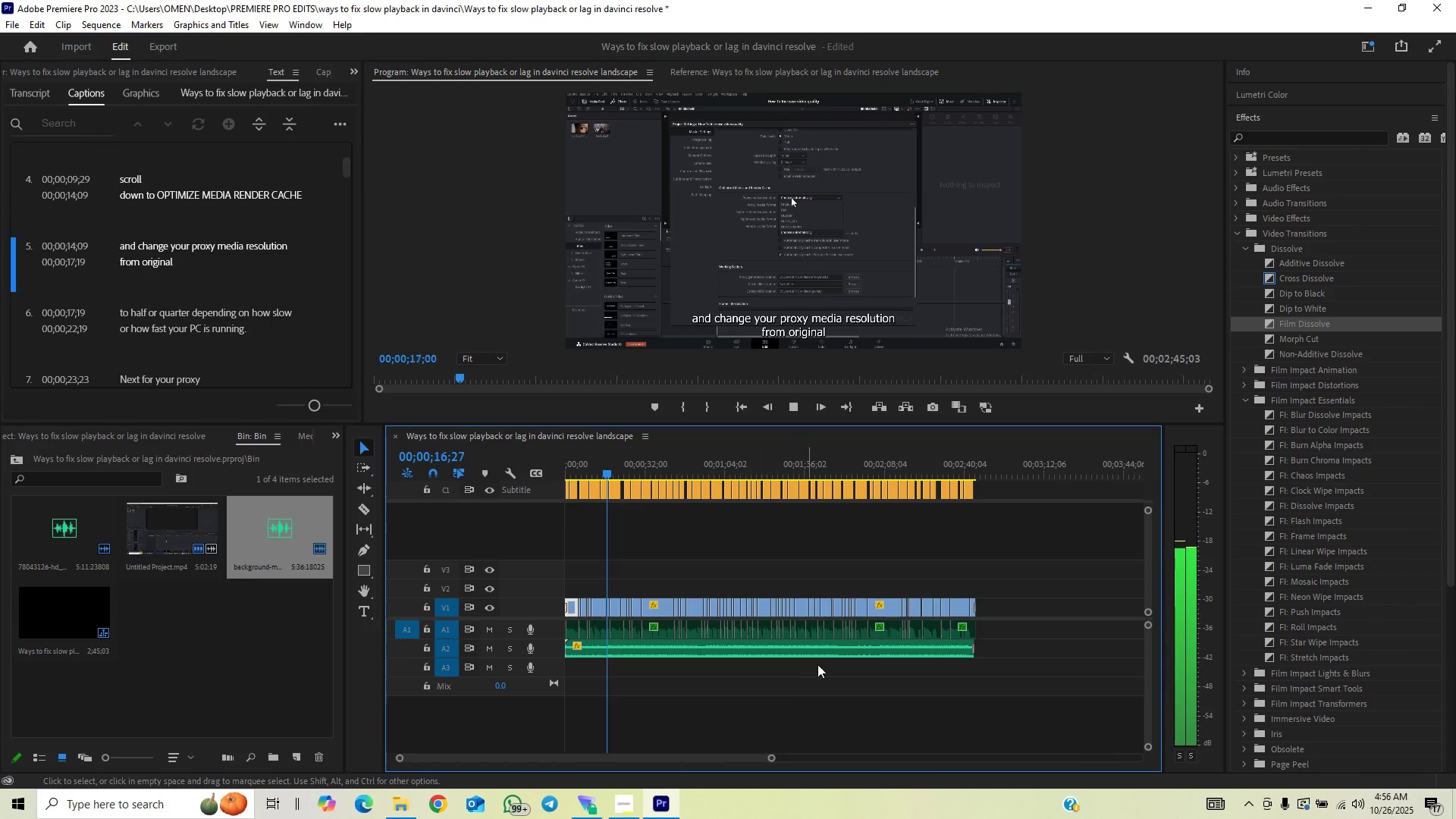 
key(Space)
 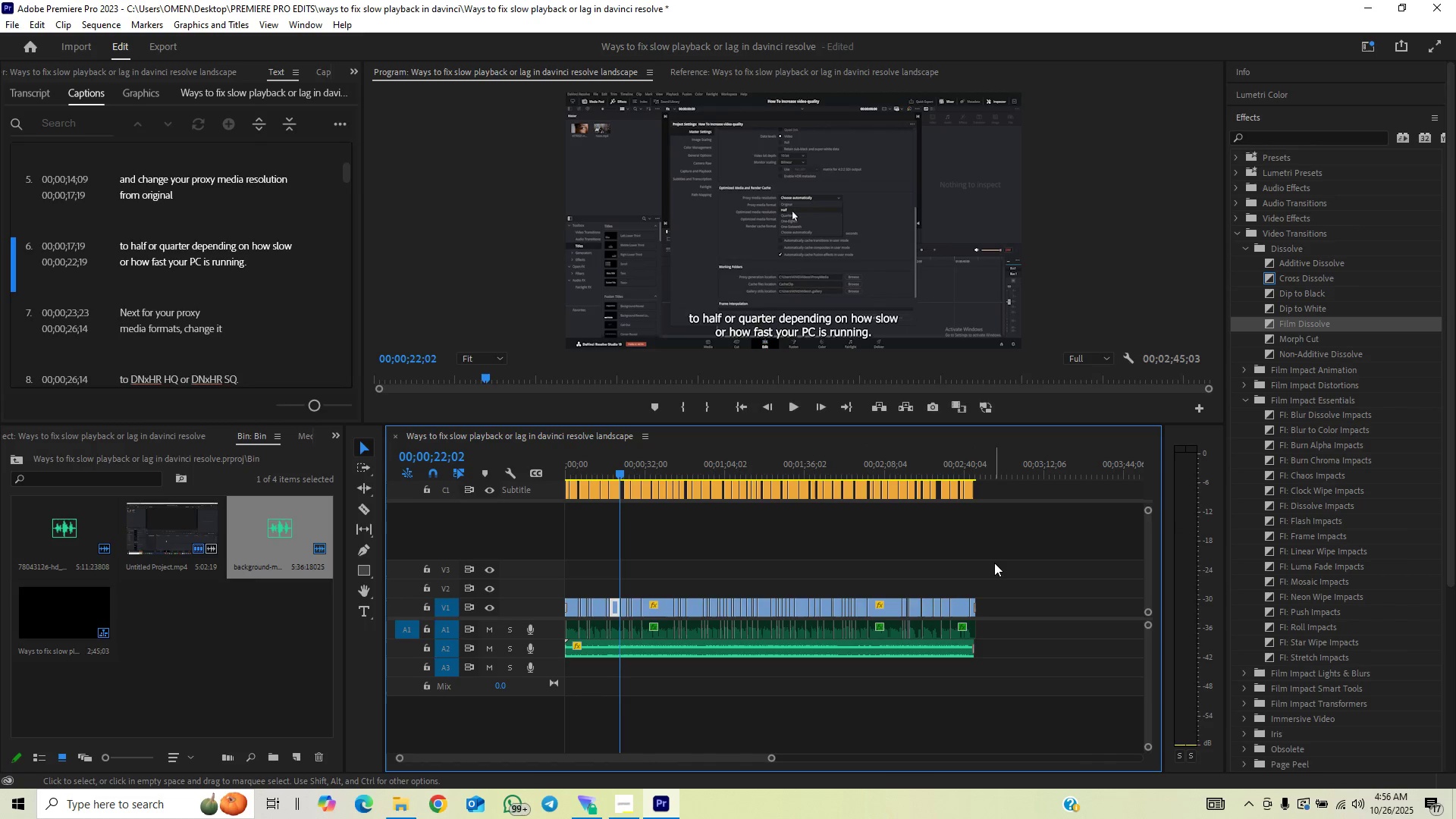 
left_click_drag(start_coordinate=[1003, 573], to_coordinate=[549, 607])
 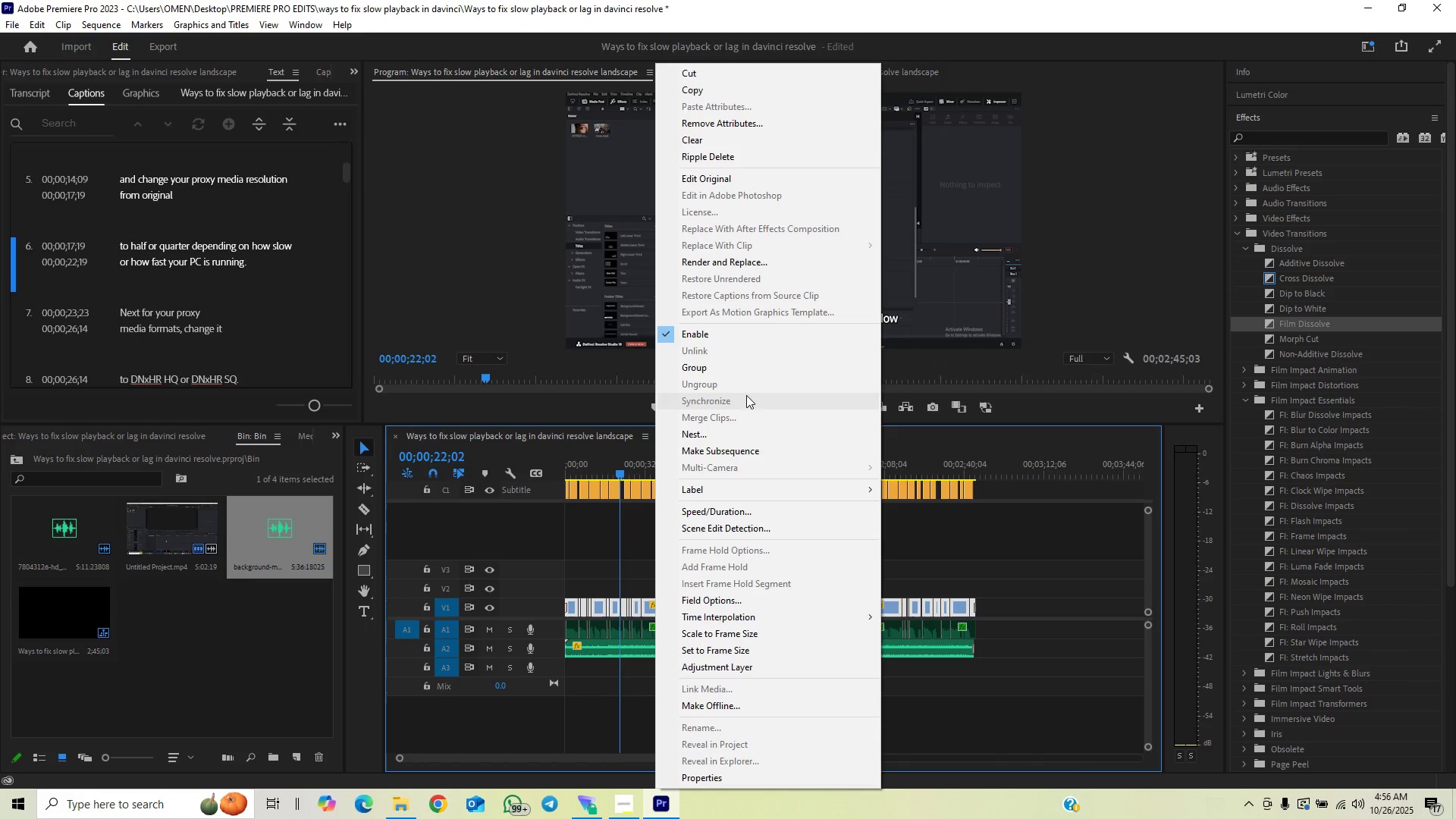 
wait(5.25)
 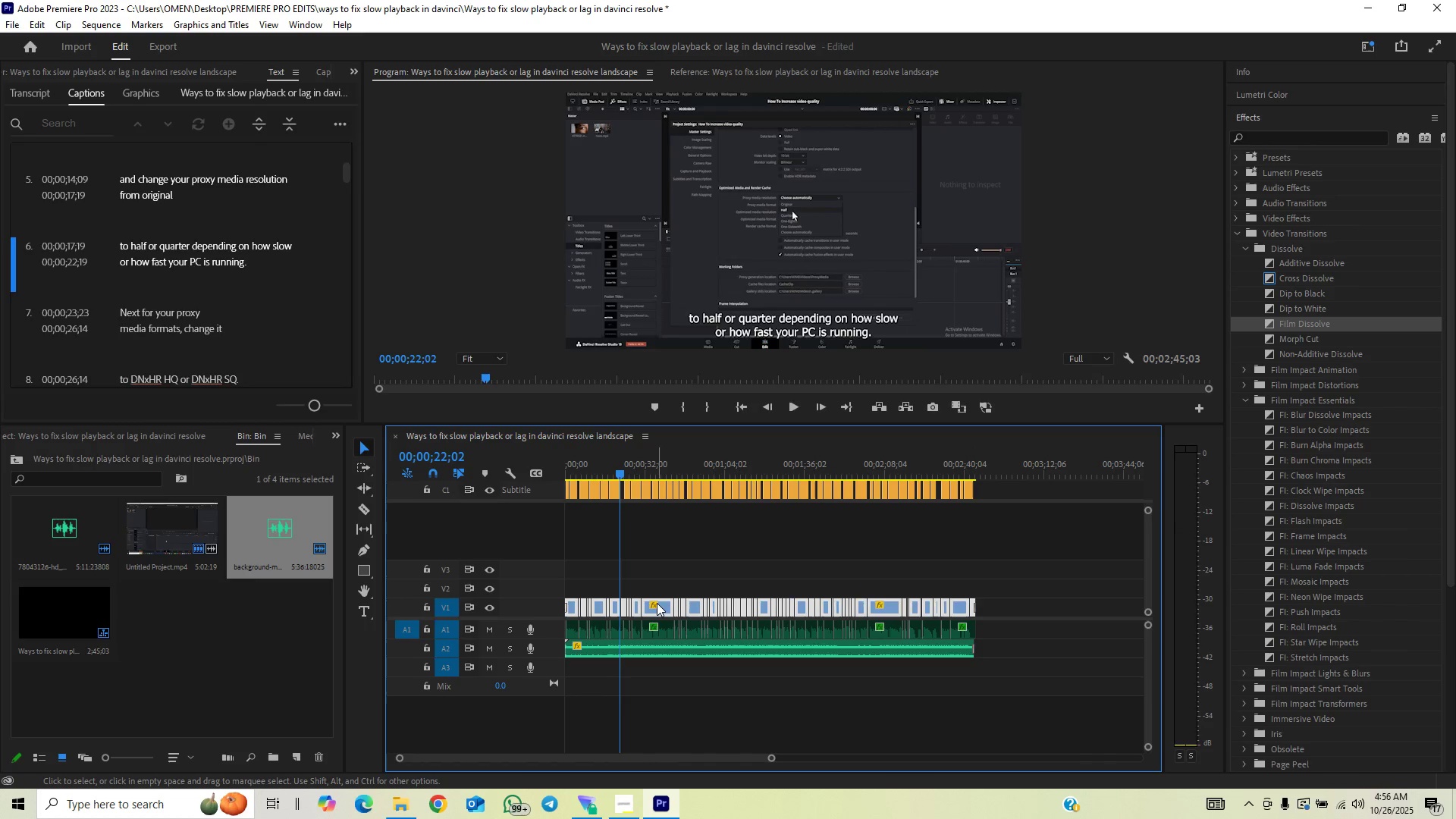 
left_click([744, 438])
 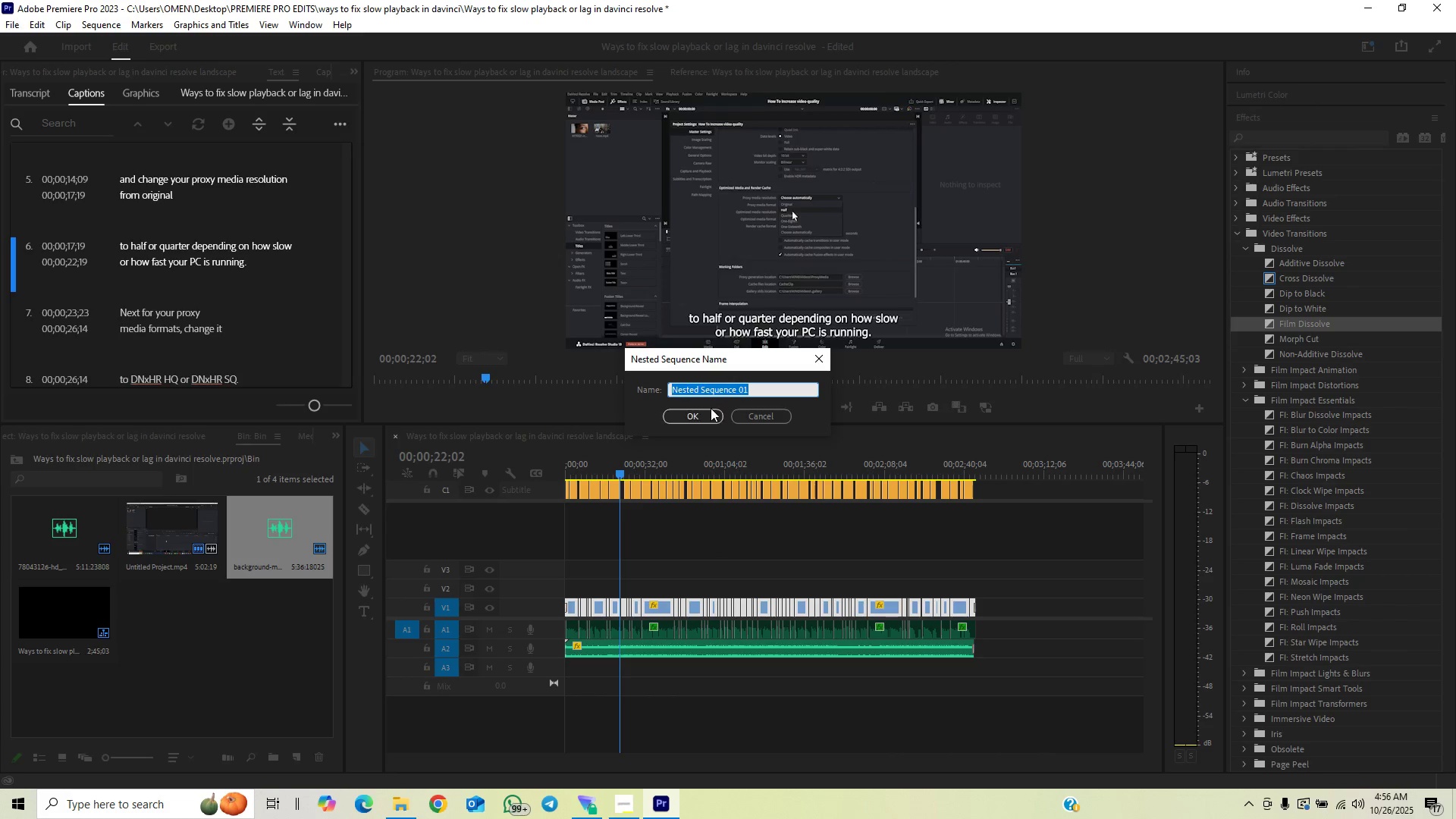 
left_click([705, 413])
 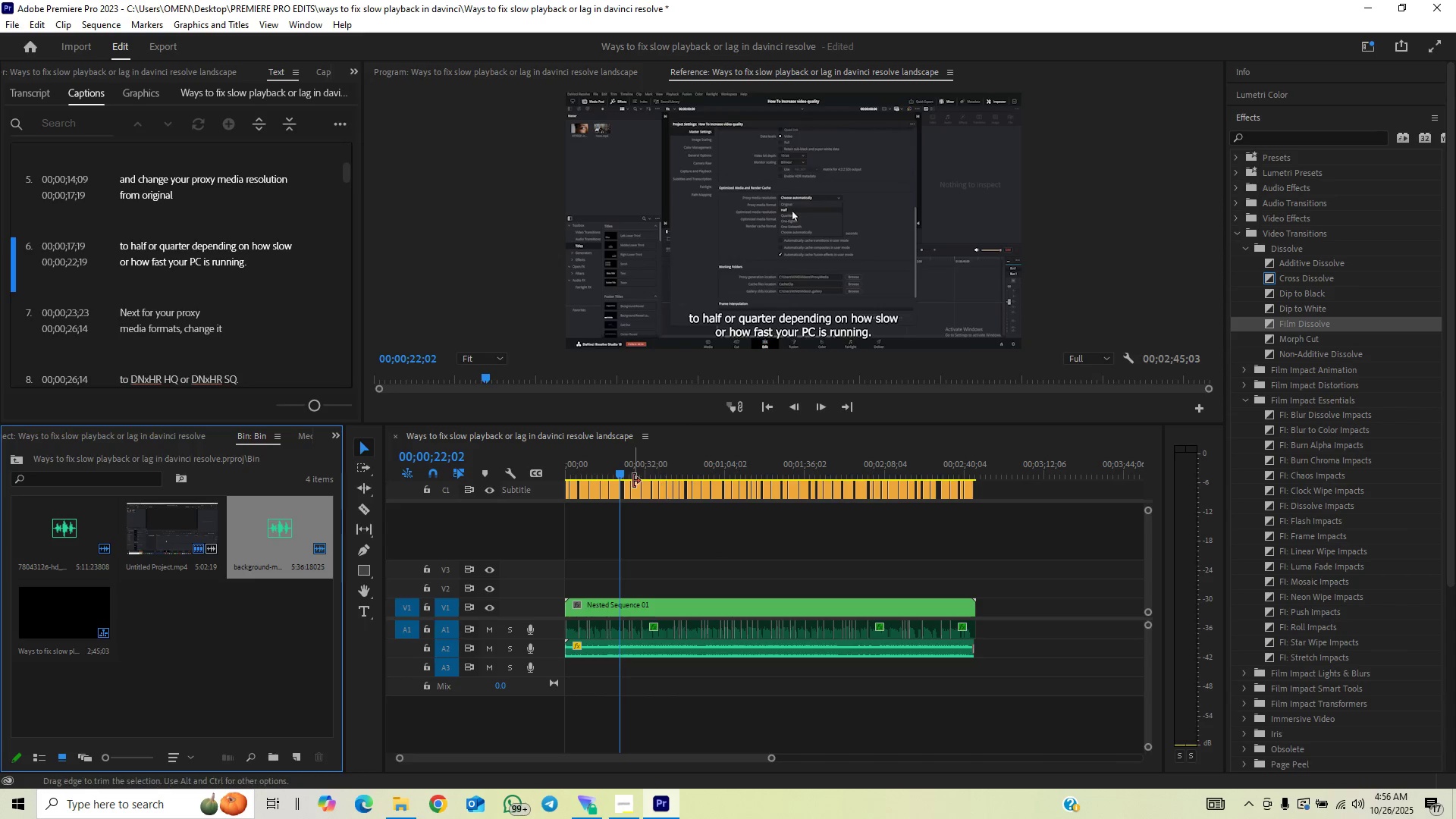 
left_click_drag(start_coordinate=[604, 466], to_coordinate=[520, 492])
 